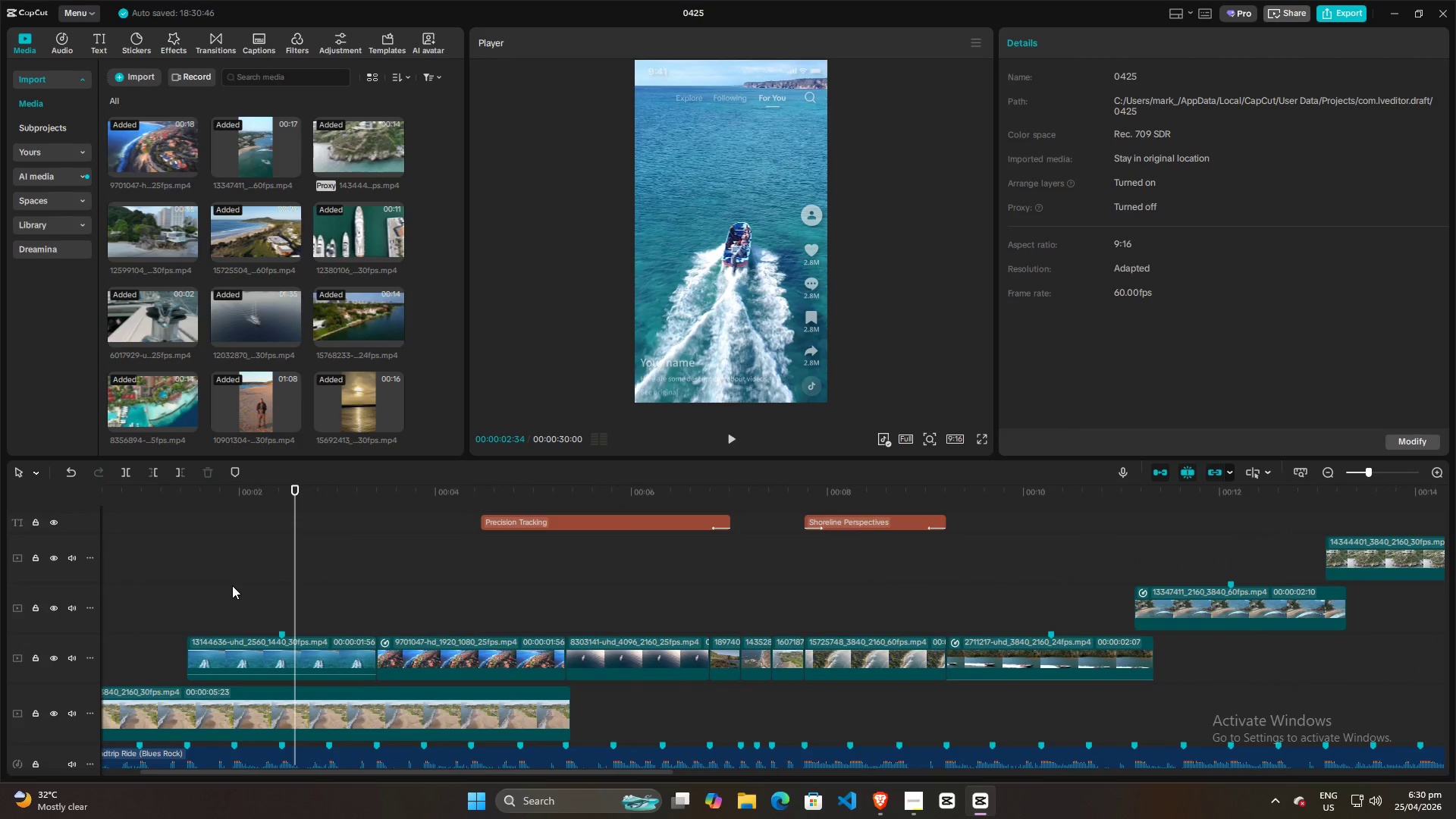 
hold_key(key=ControlLeft, duration=0.56)
scroll: coordinate [243, 575], scroll_direction: up, amount: 10.0
 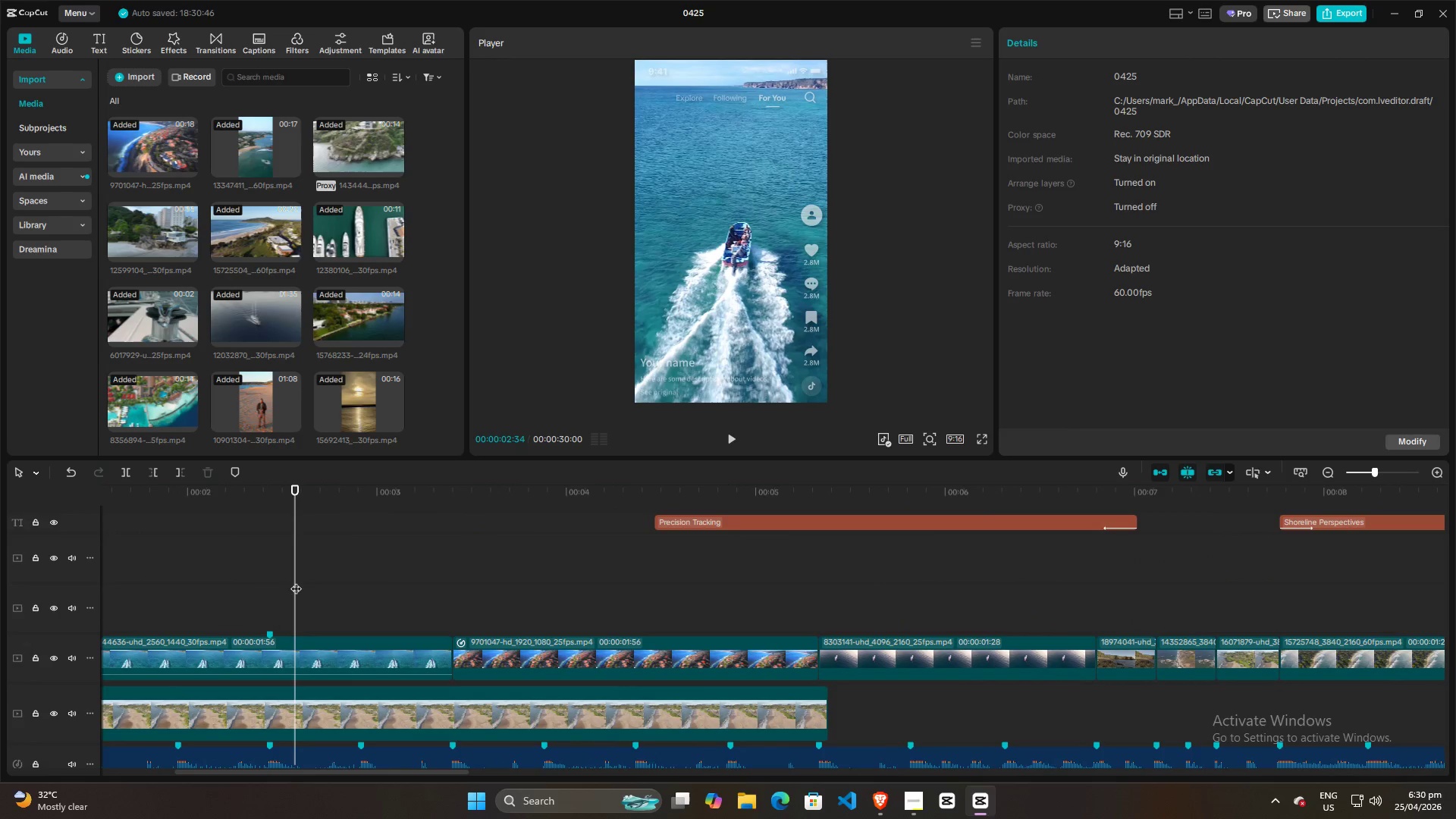 
left_click_drag(start_coordinate=[296, 581], to_coordinate=[608, 590])
 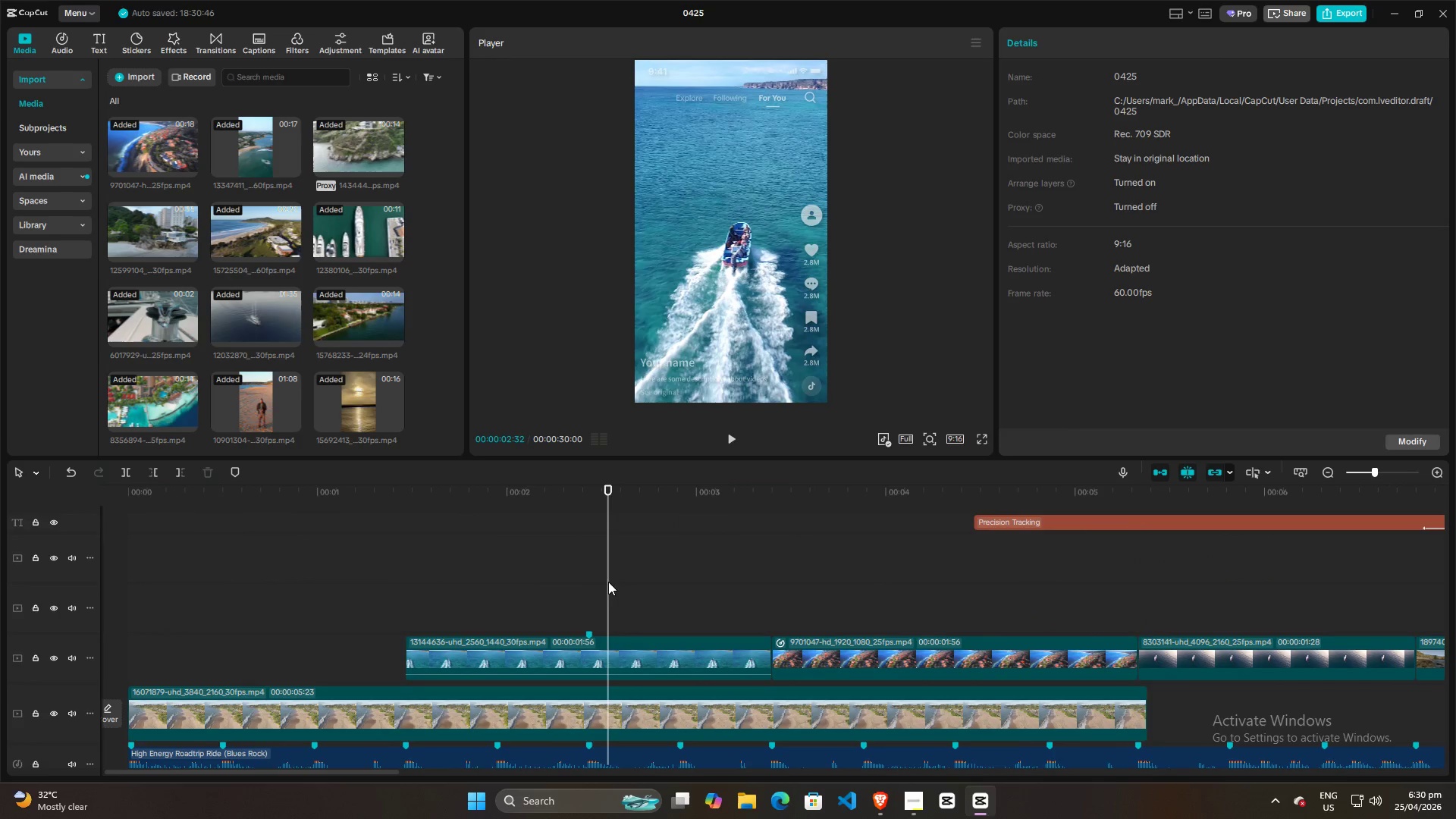 
left_click([539, 576])
 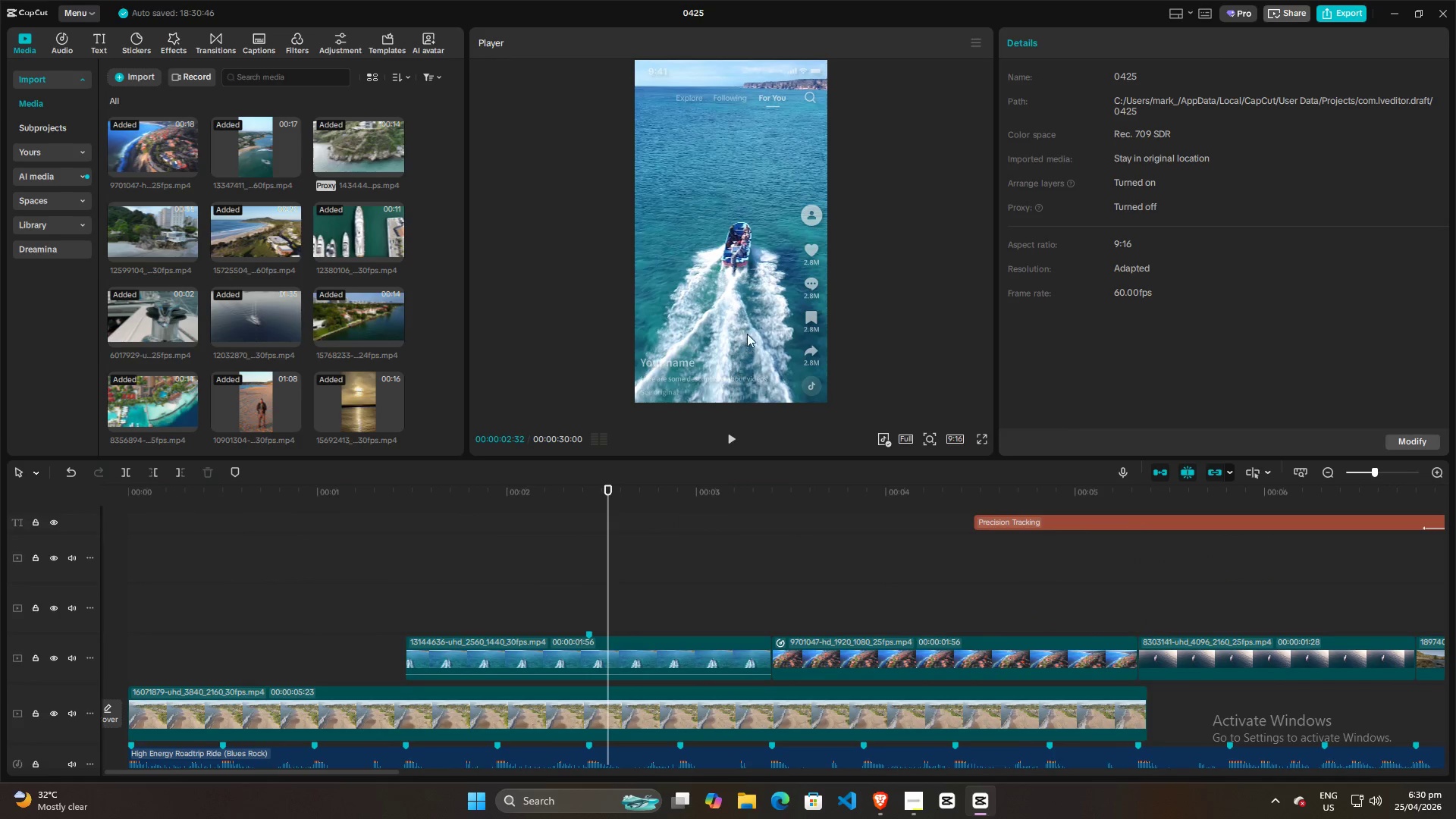 
hold_key(key=ControlLeft, duration=1.5)
scroll: coordinate [764, 318], scroll_direction: up, amount: 3.0
 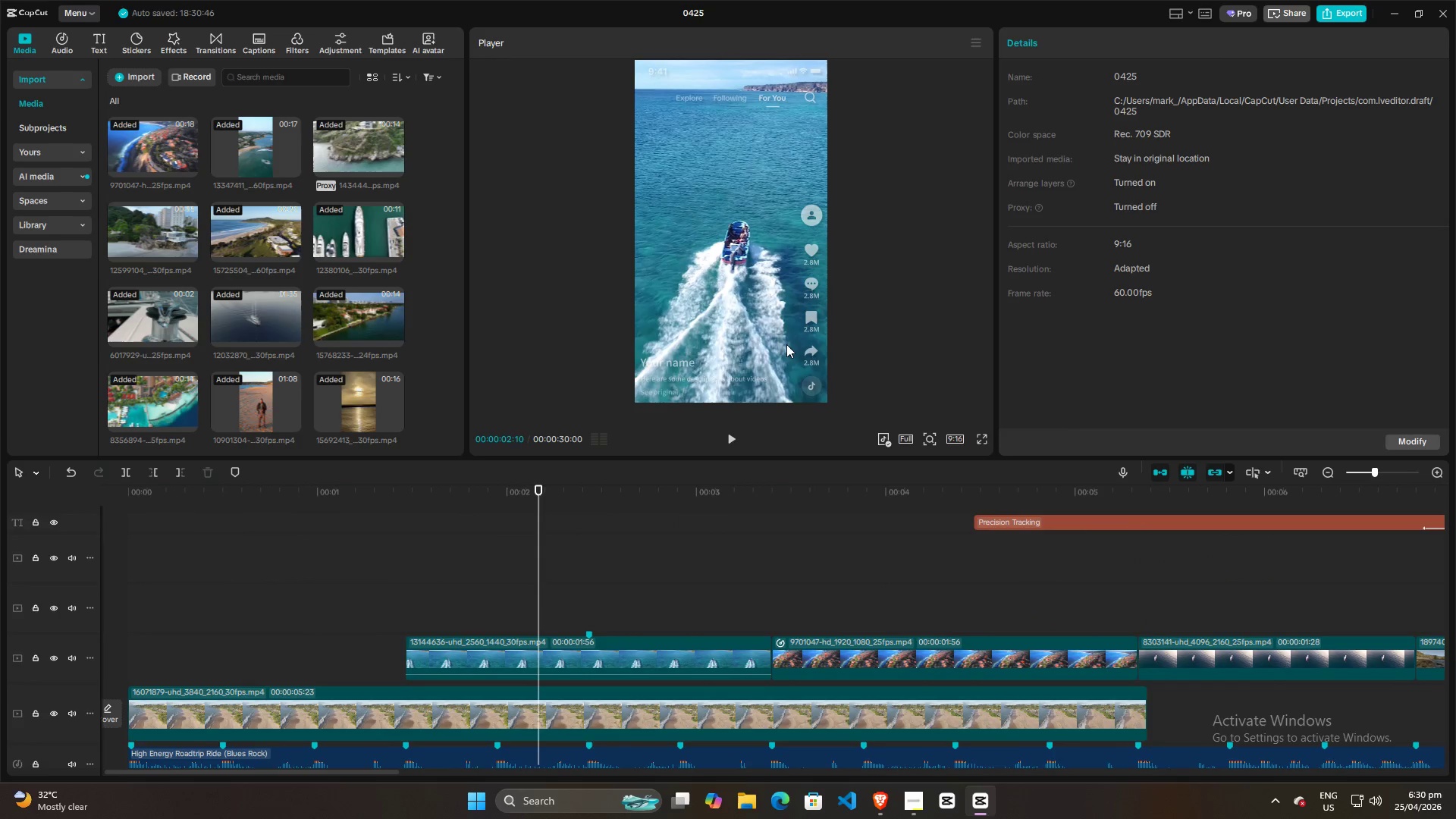 
hold_key(key=ControlLeft, duration=0.66)
 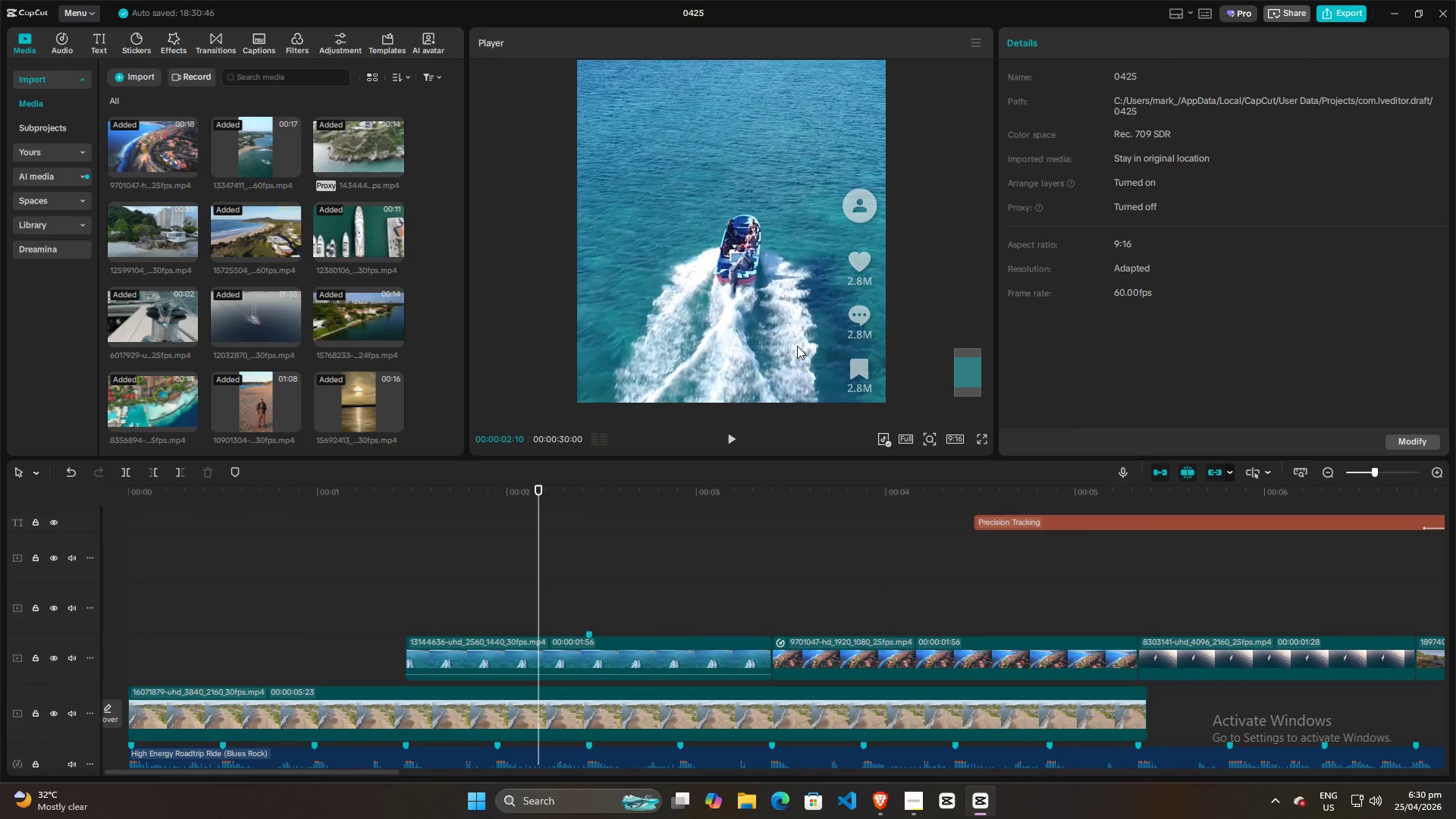 
scroll: coordinate [797, 346], scroll_direction: up, amount: 5.0
 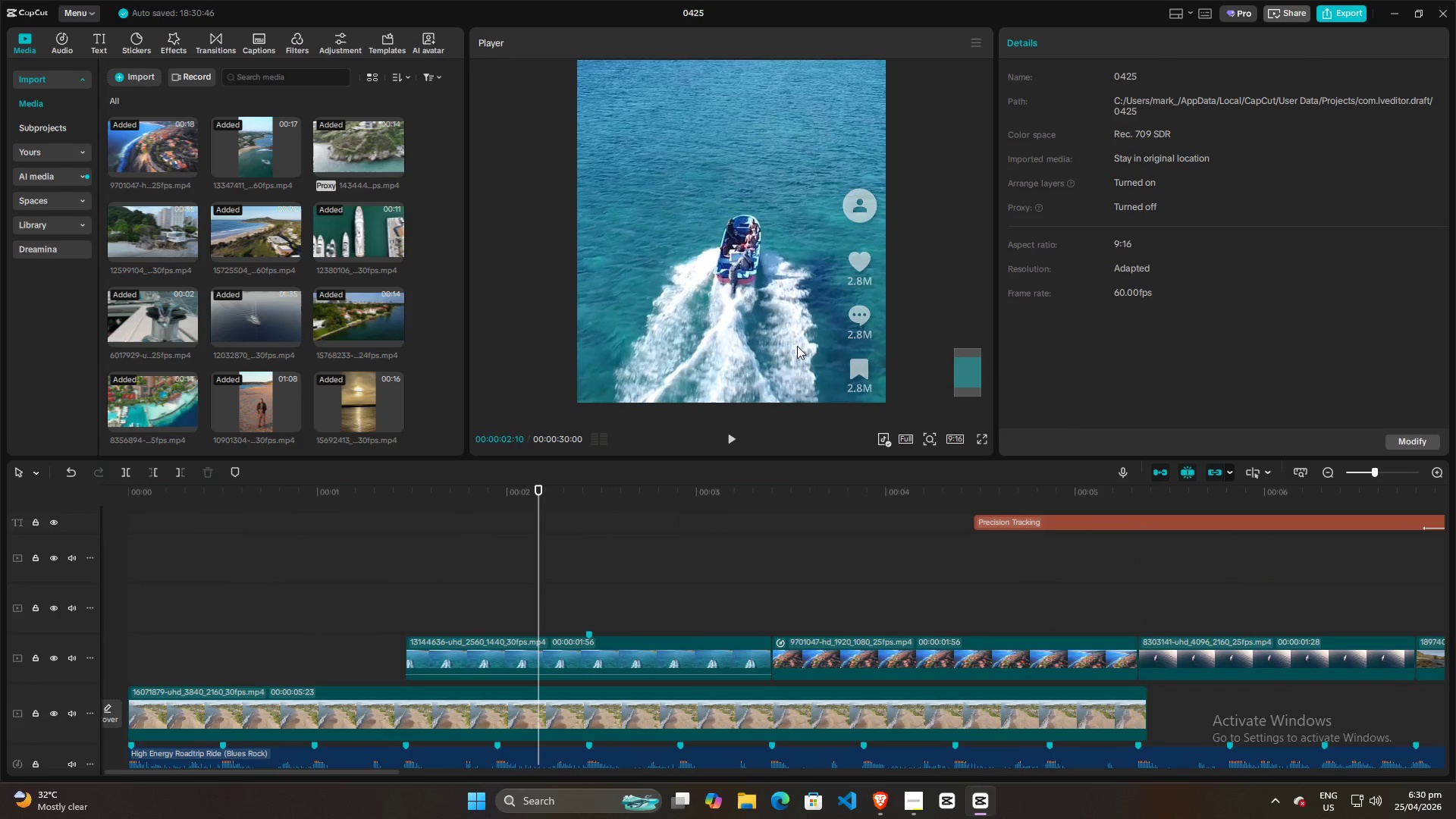 
hold_key(key=ControlLeft, duration=1.53)
scroll: coordinate [805, 356], scroll_direction: up, amount: 2.0
 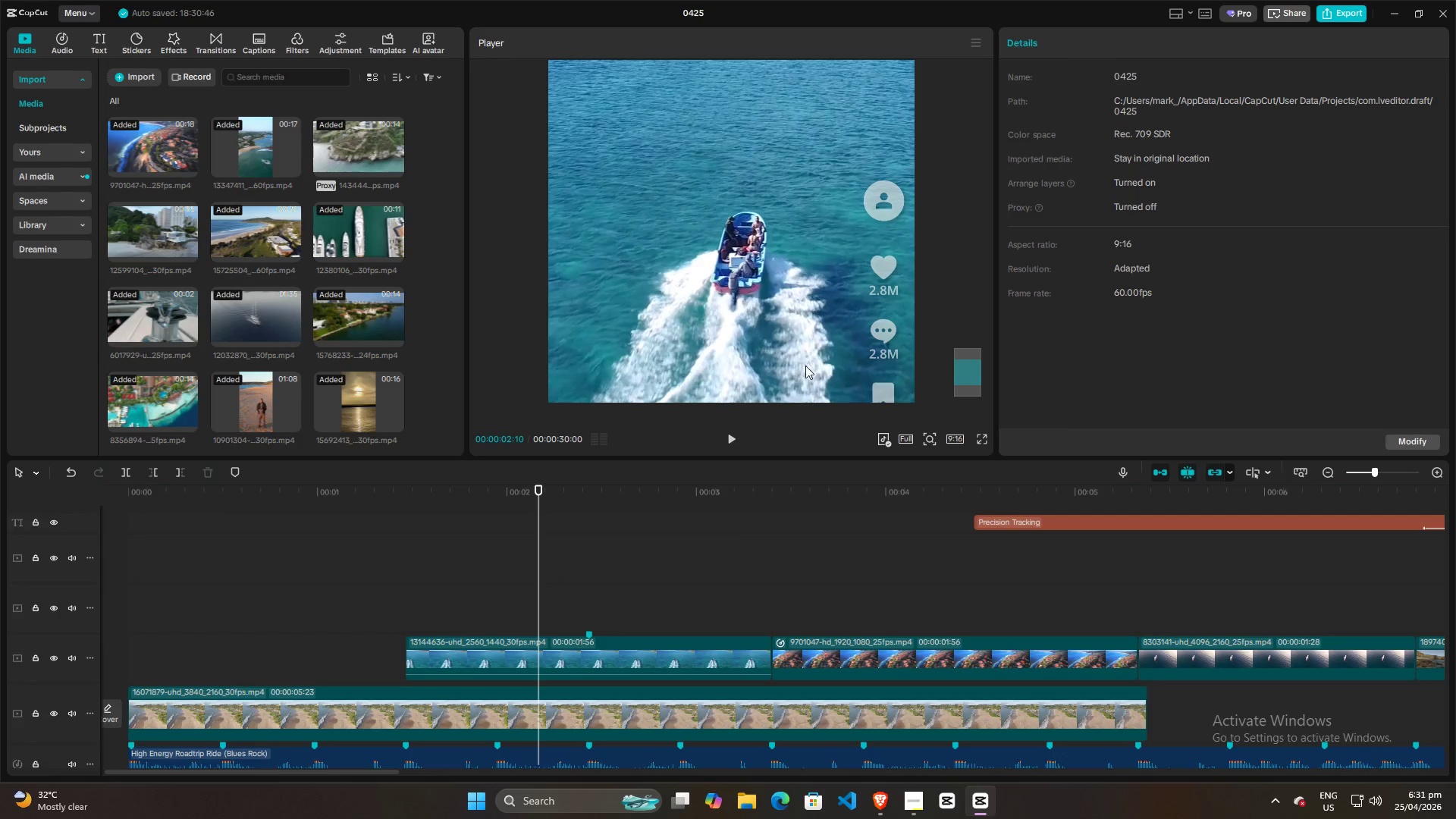 
hold_key(key=ControlLeft, duration=0.38)
 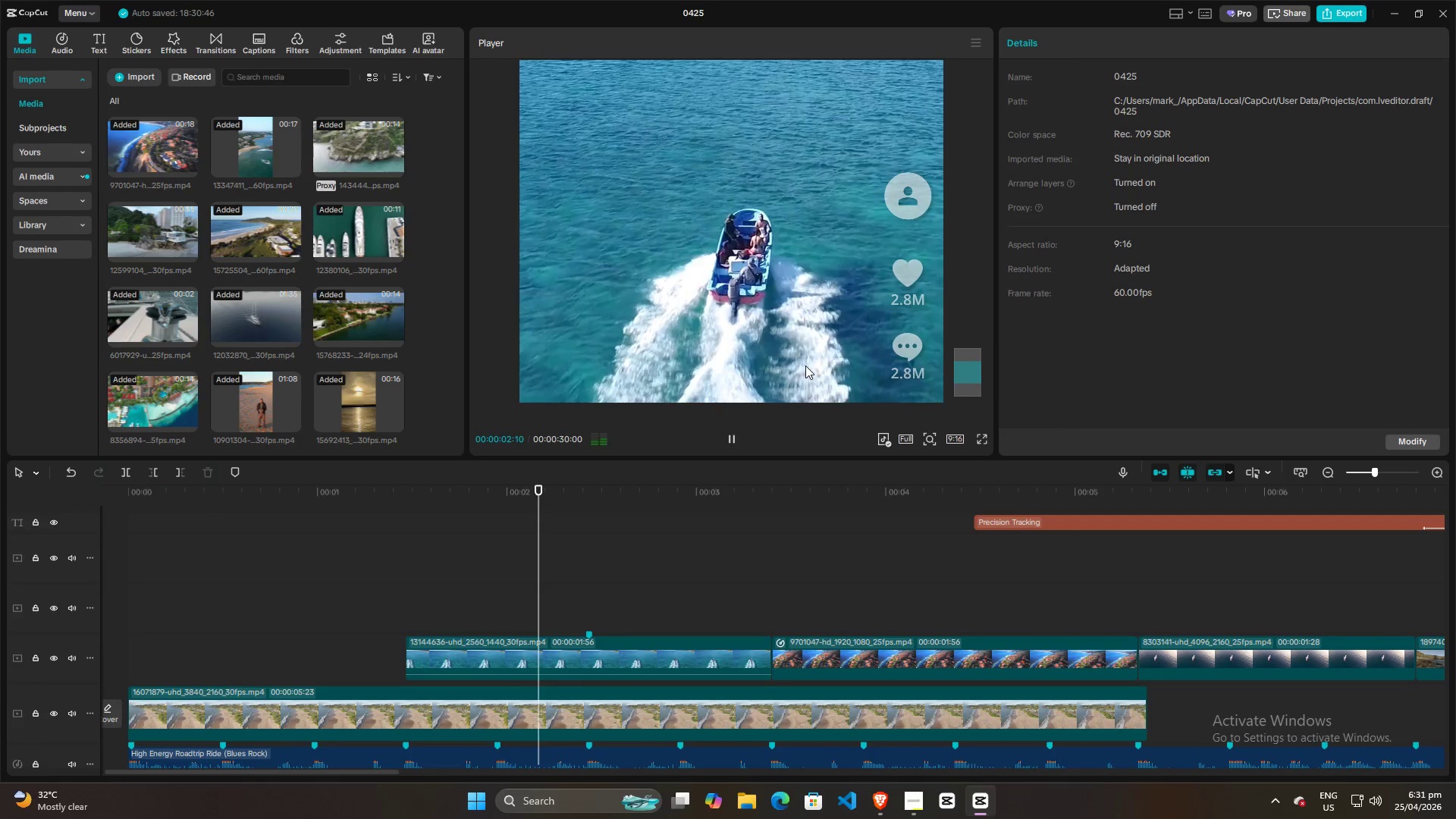 
scroll: coordinate [805, 366], scroll_direction: up, amount: 3.0
 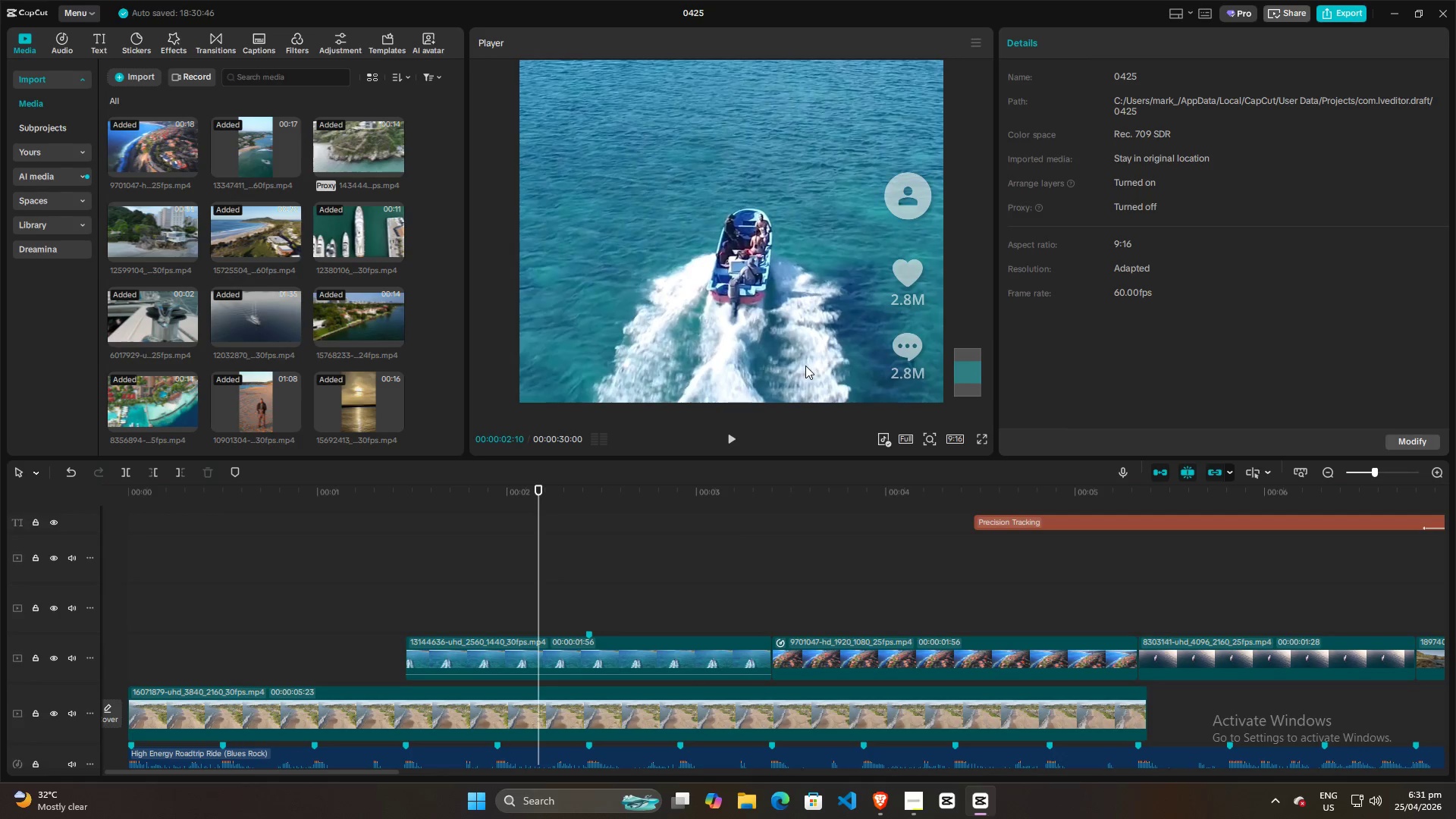 
key(Space)
 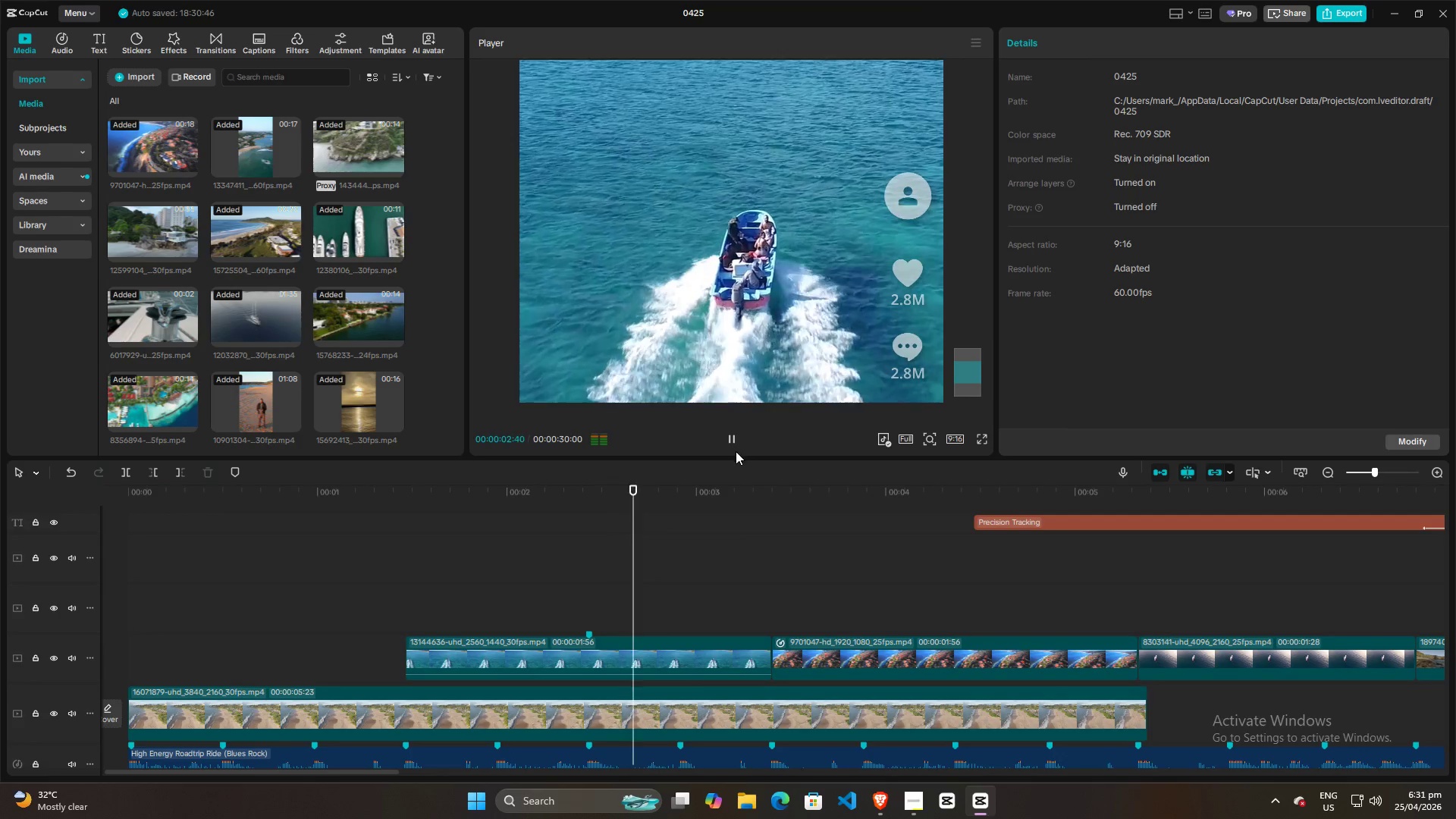 
key(Space)
 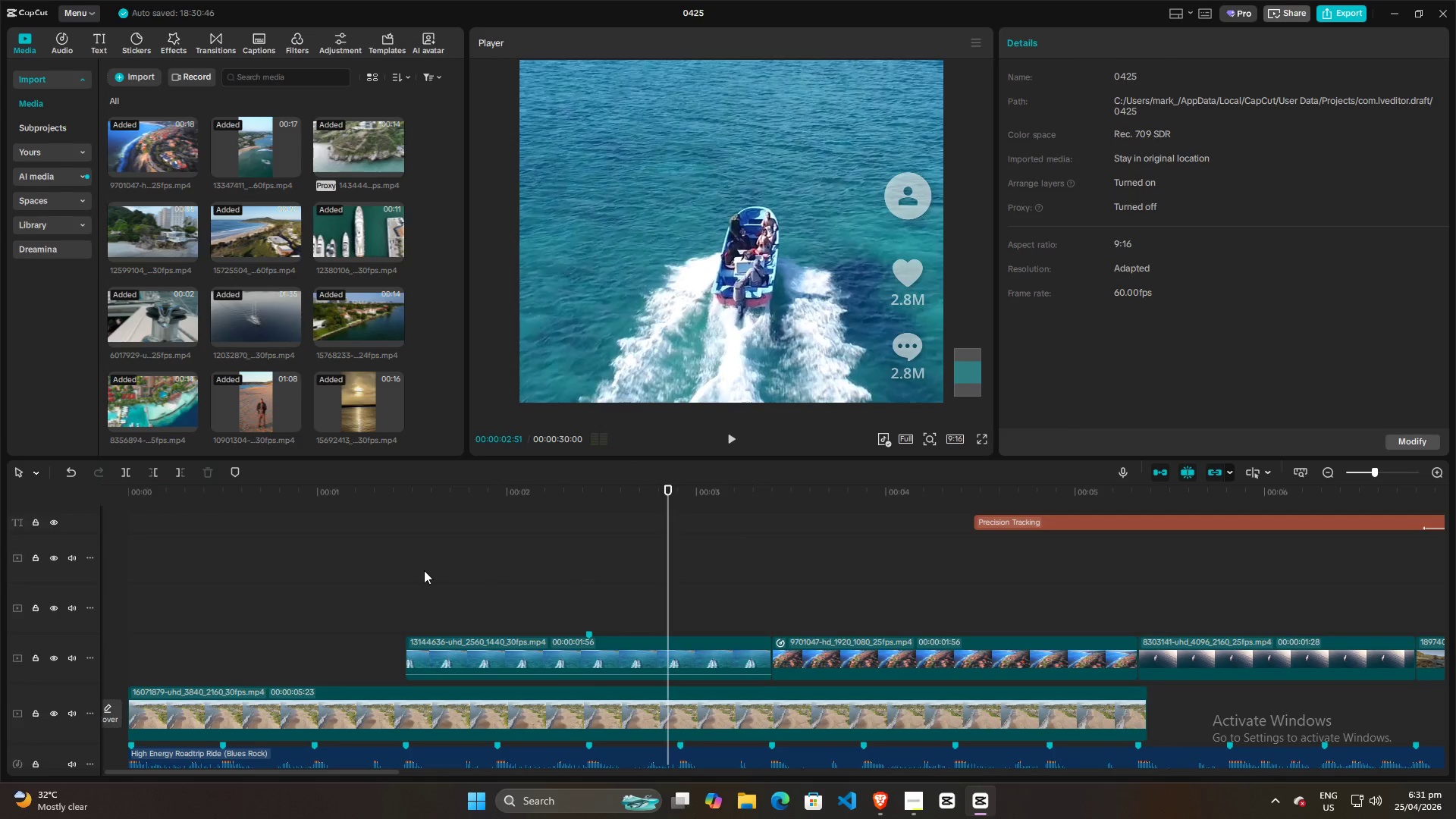 
left_click([422, 570])
 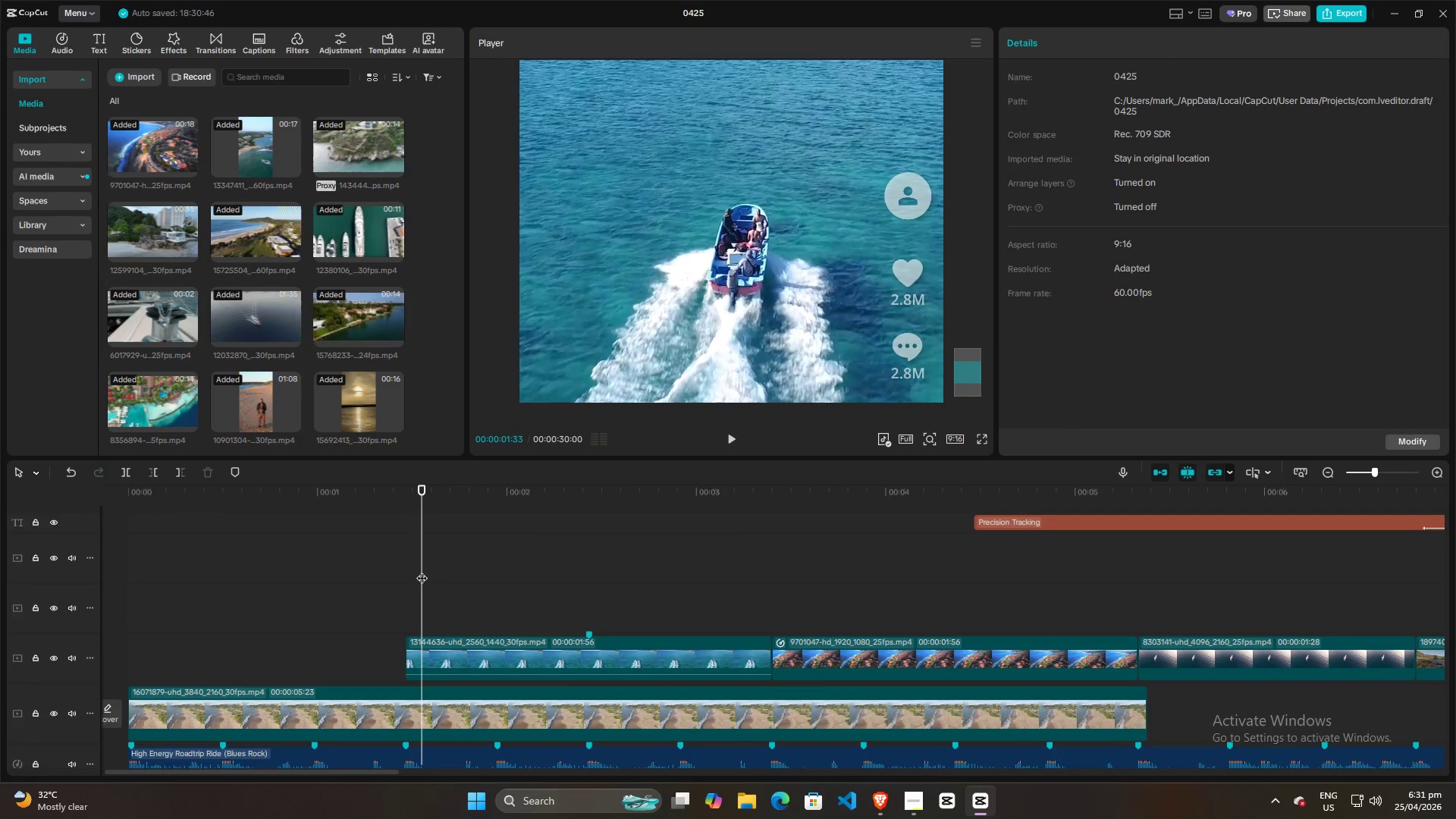 
key(Space)
 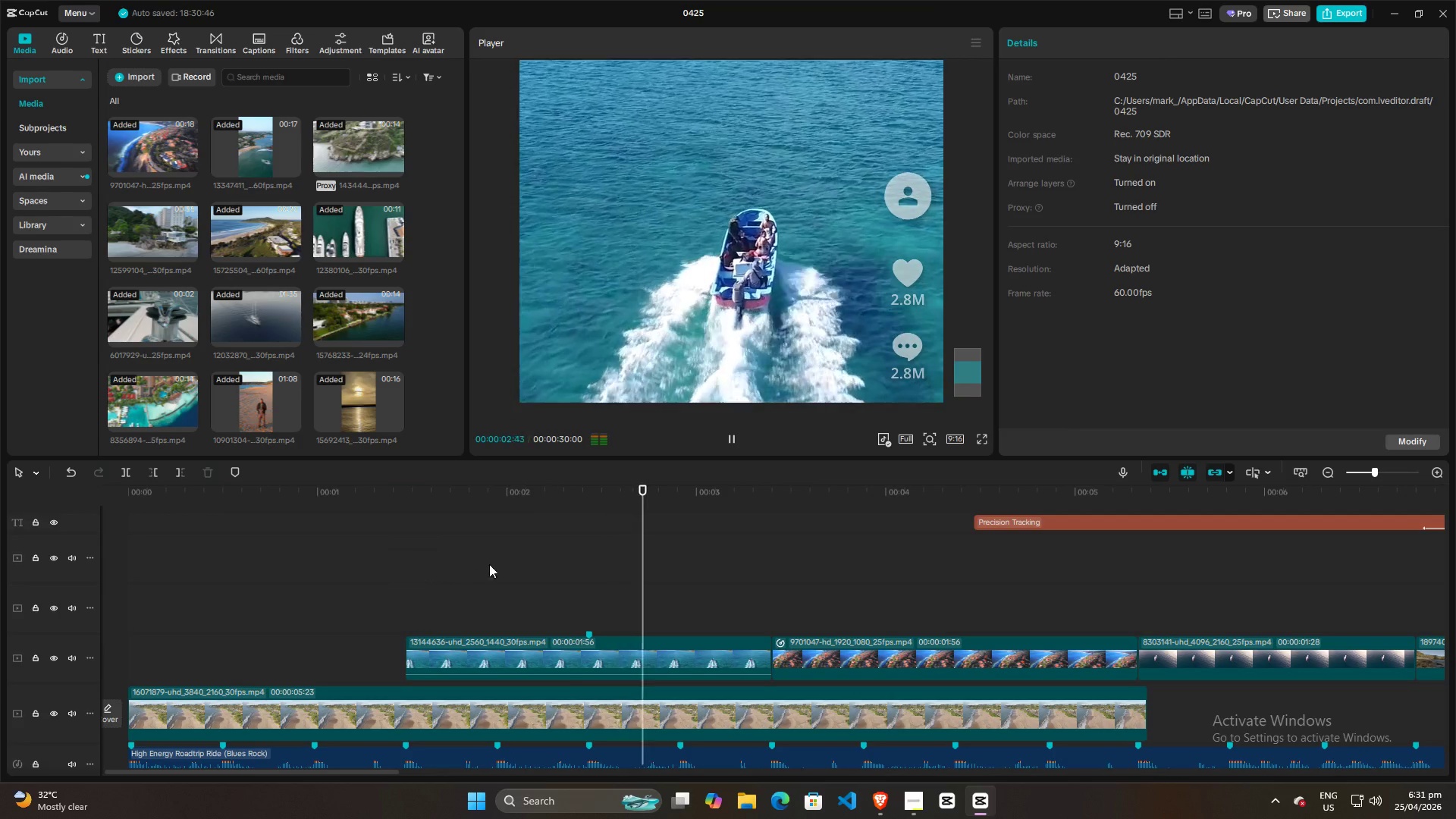 
key(Space)
 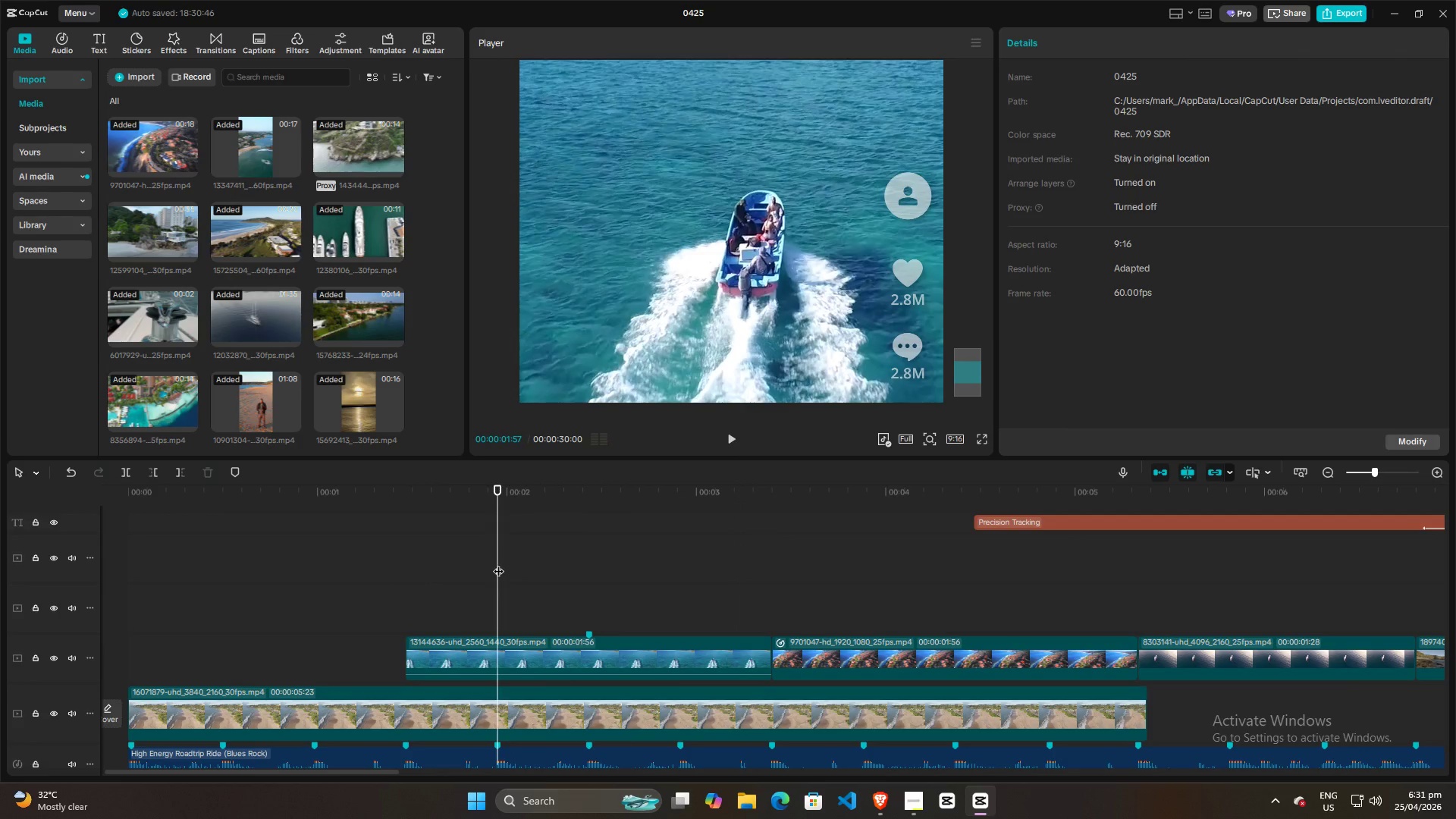 
double_click([425, 564])
 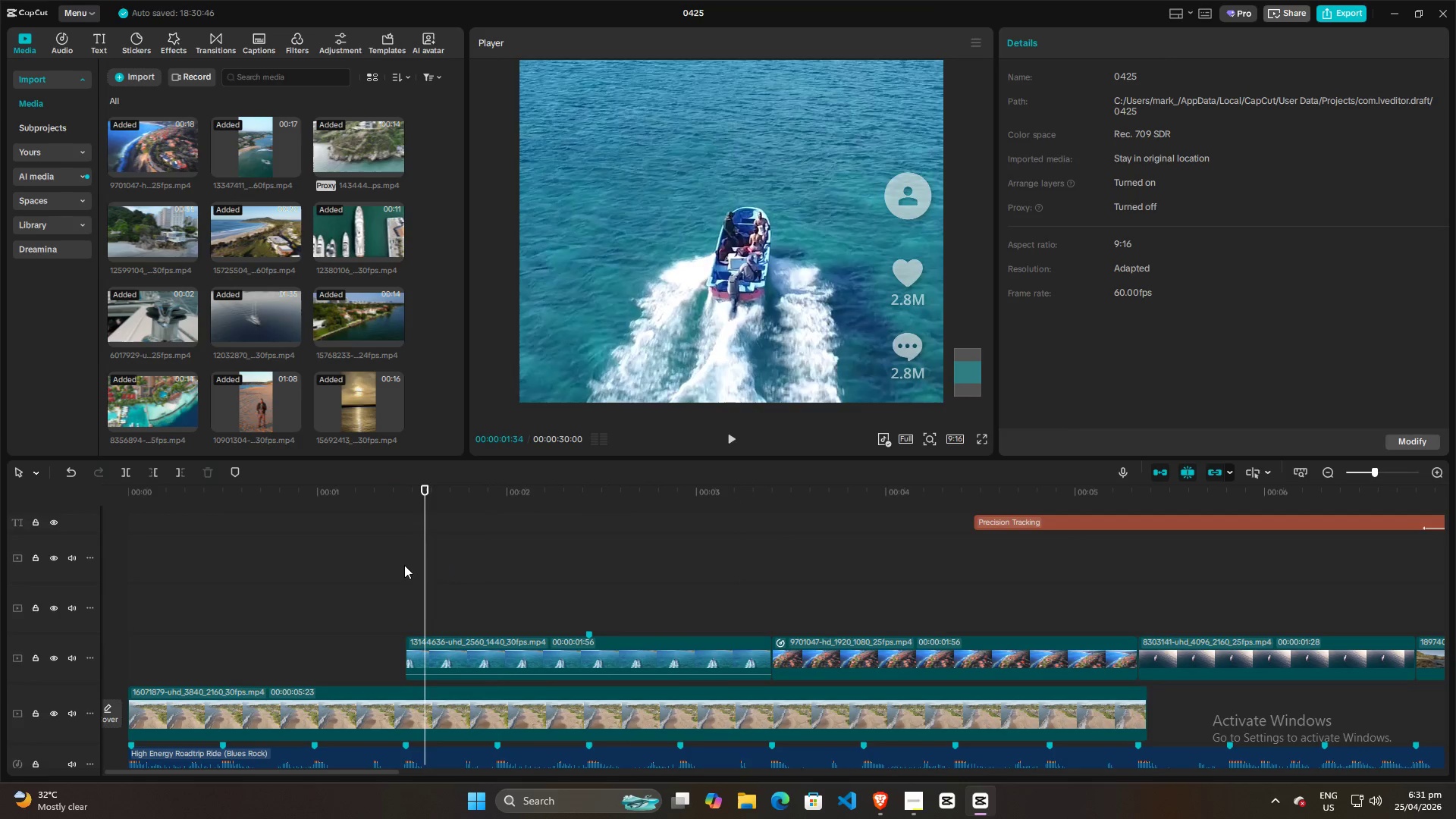 
triple_click([370, 565])
 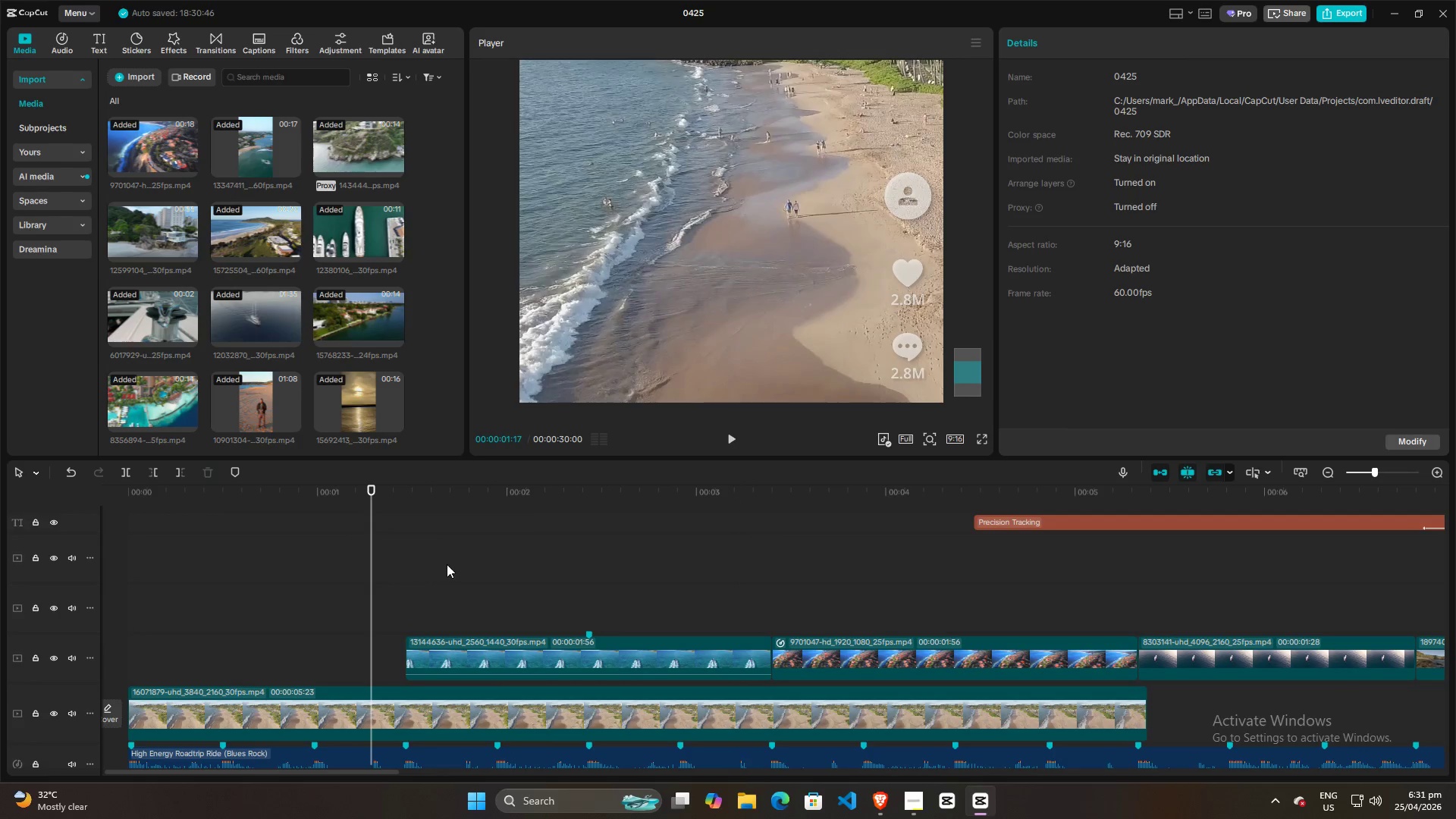 
key(Space)
 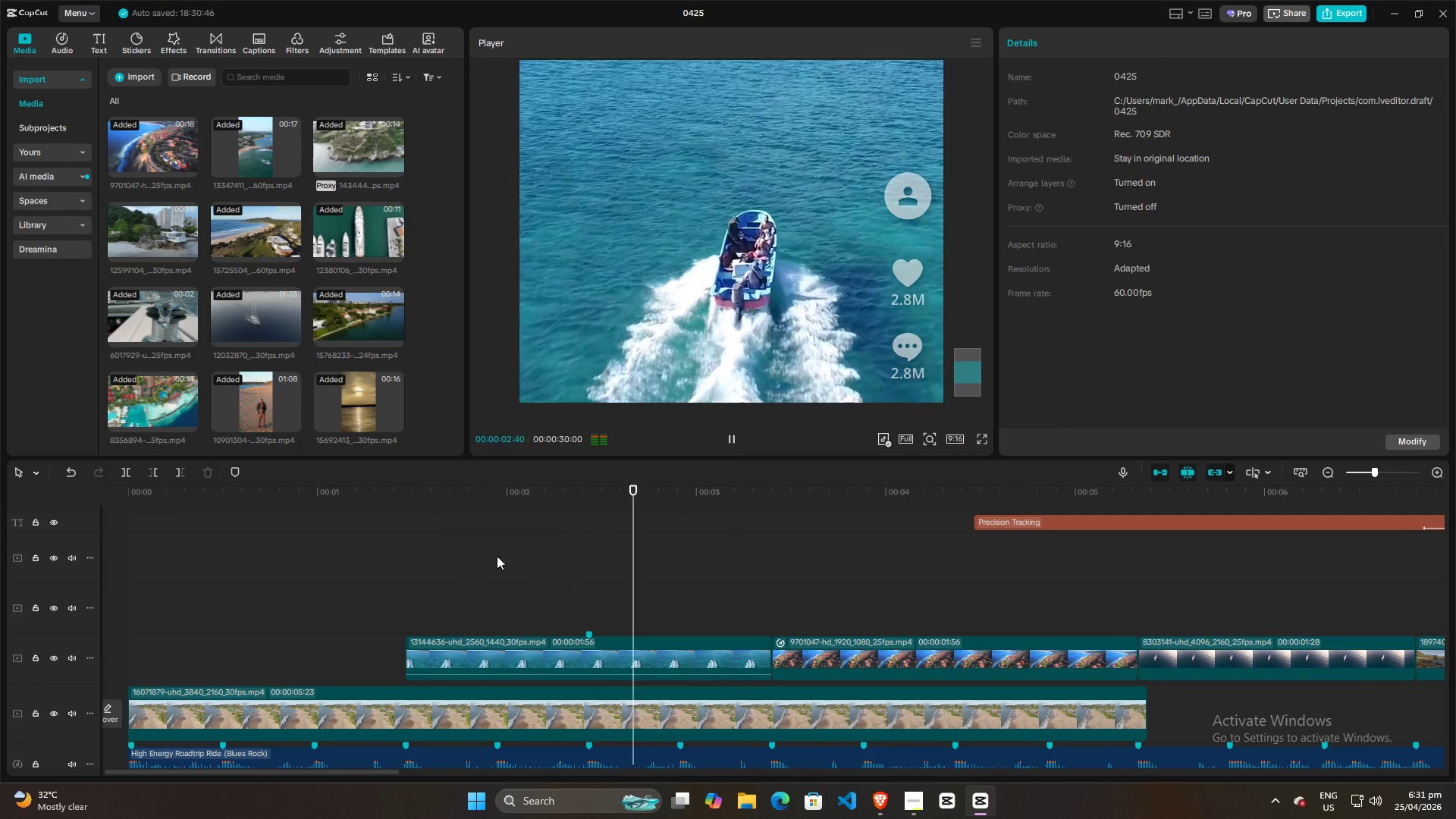 
key(Space)
 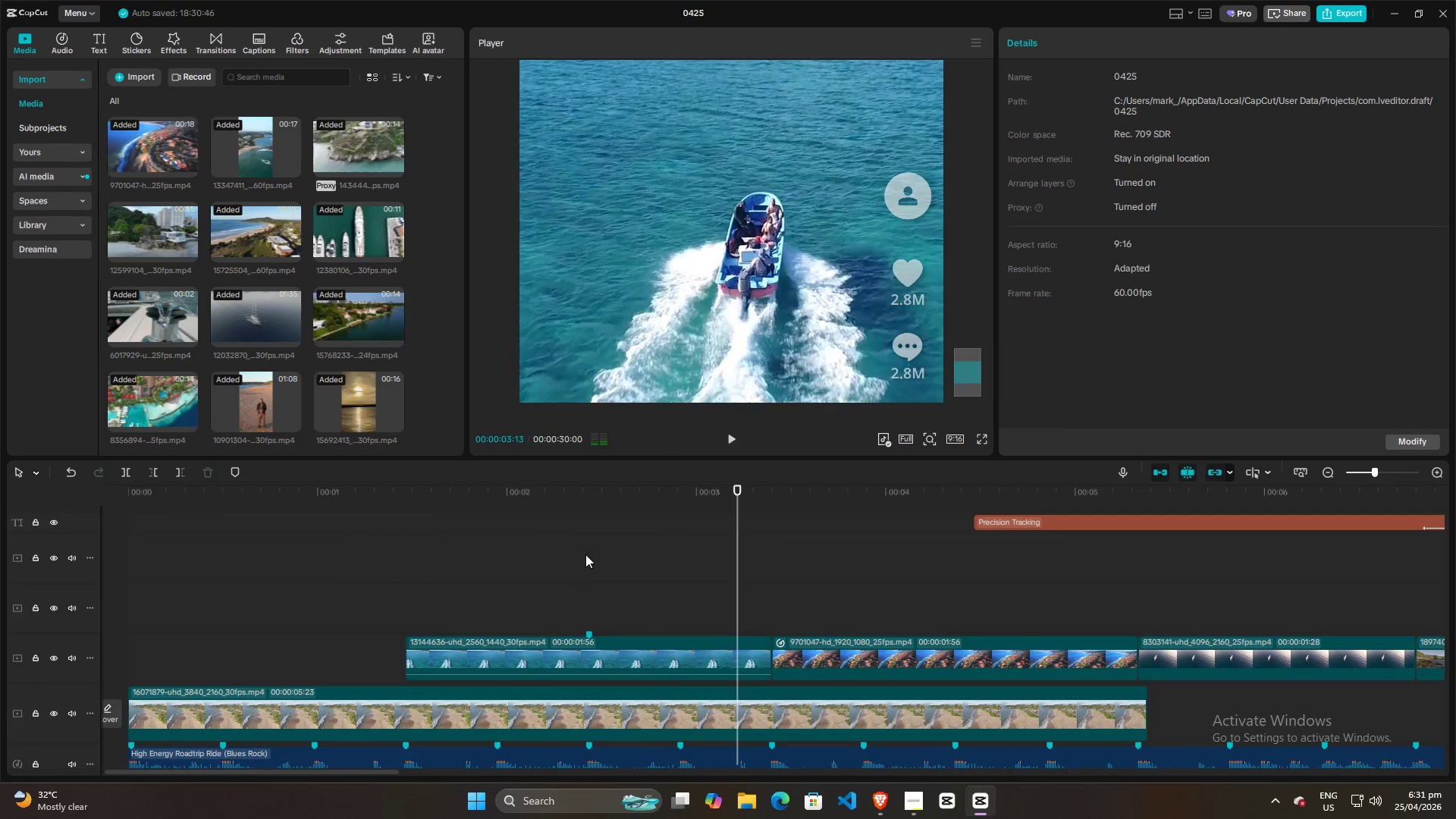 
left_click([539, 555])
 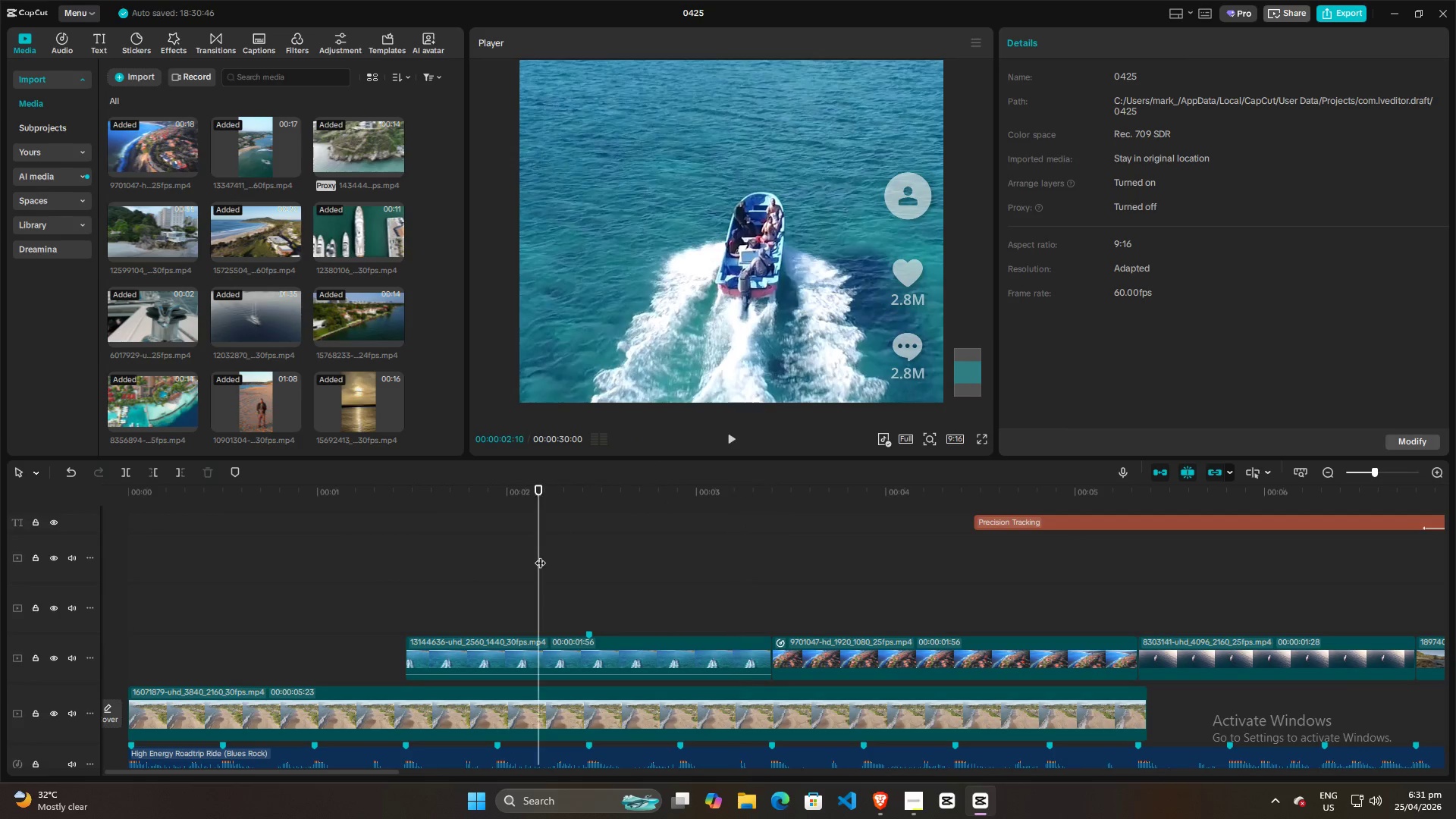 
left_click_drag(start_coordinate=[540, 555], to_coordinate=[586, 555])
 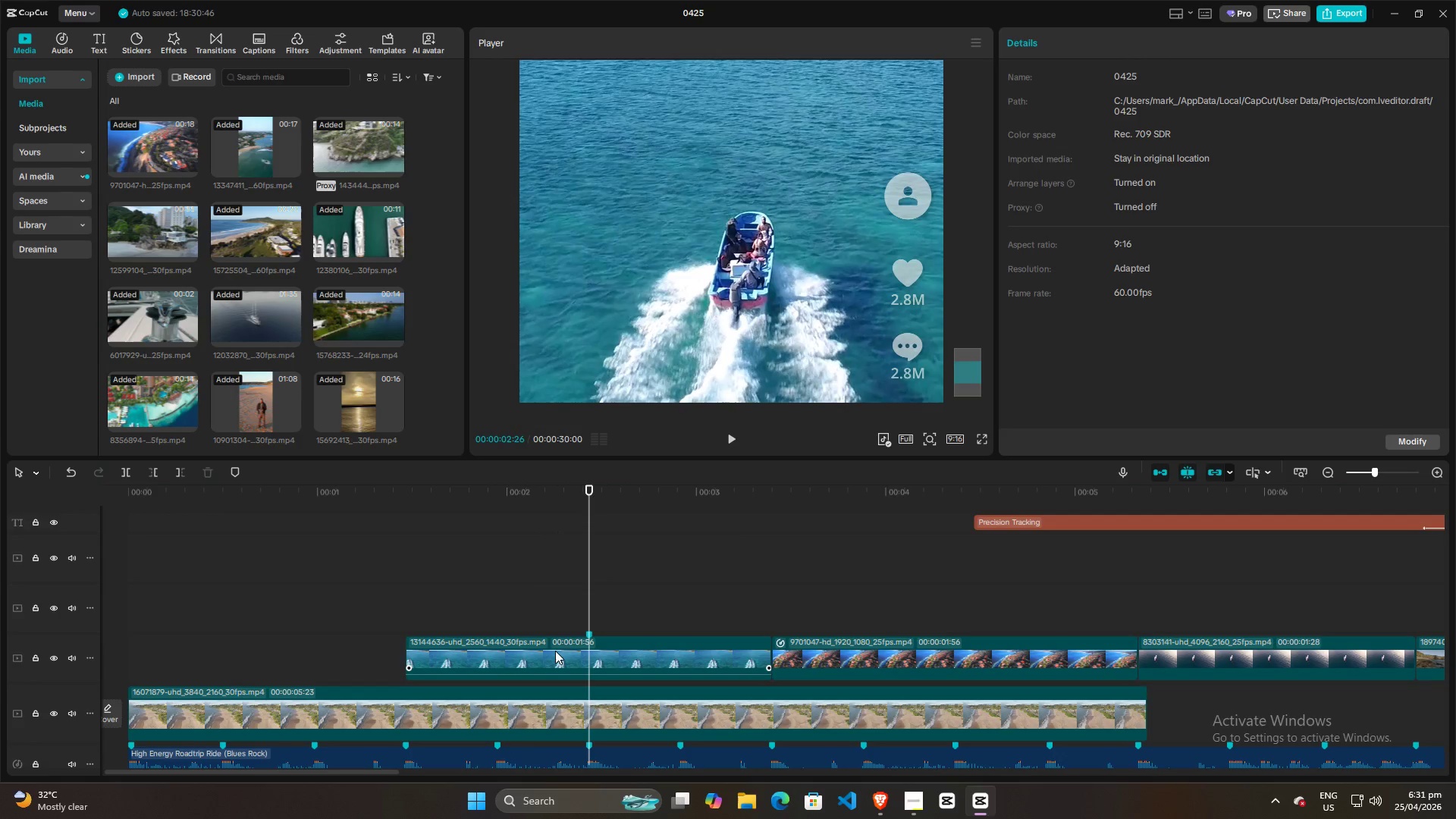 
left_click([555, 651])
 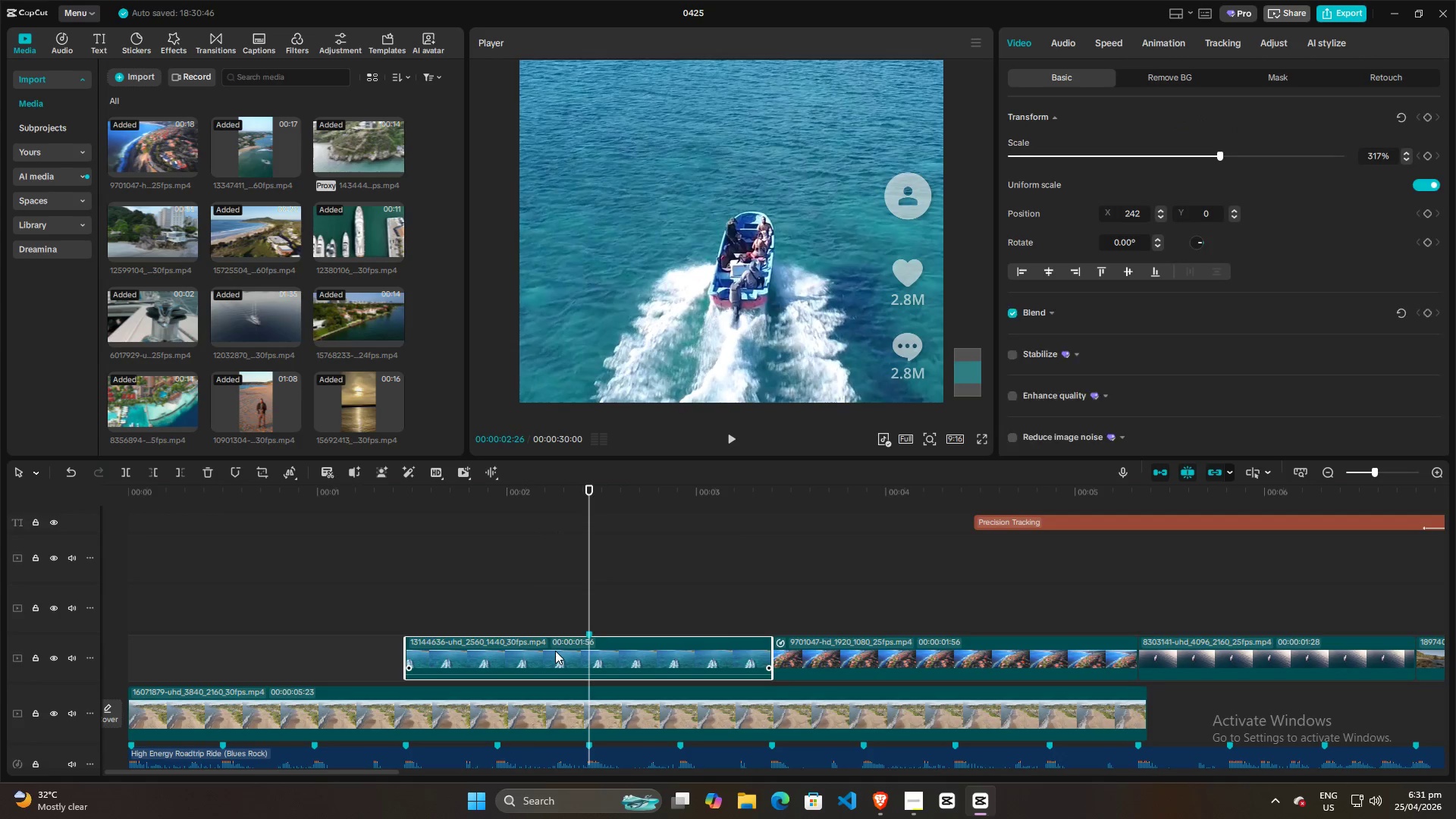 
key(Control+ControlLeft)
 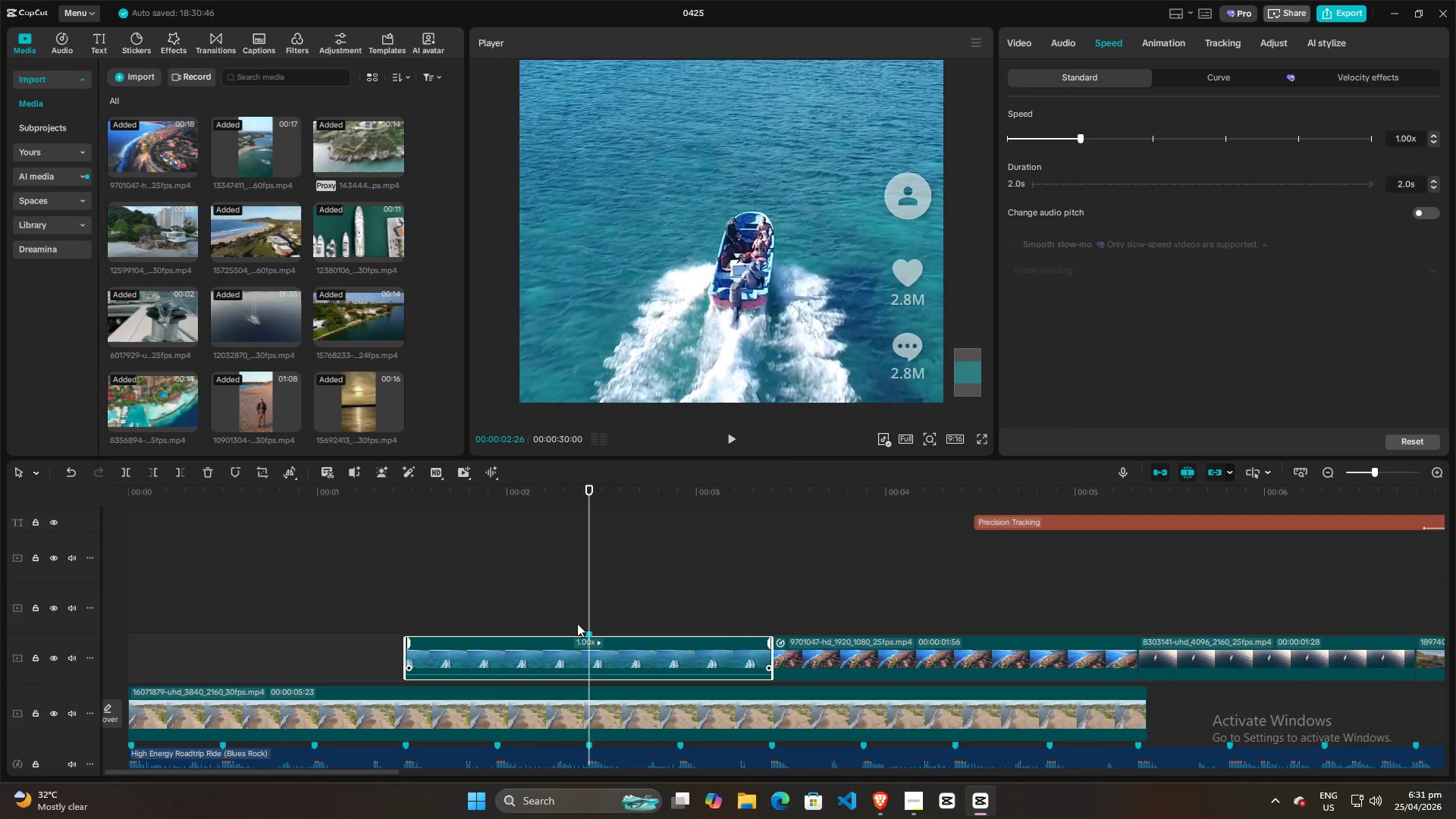 
key(Control+R)
 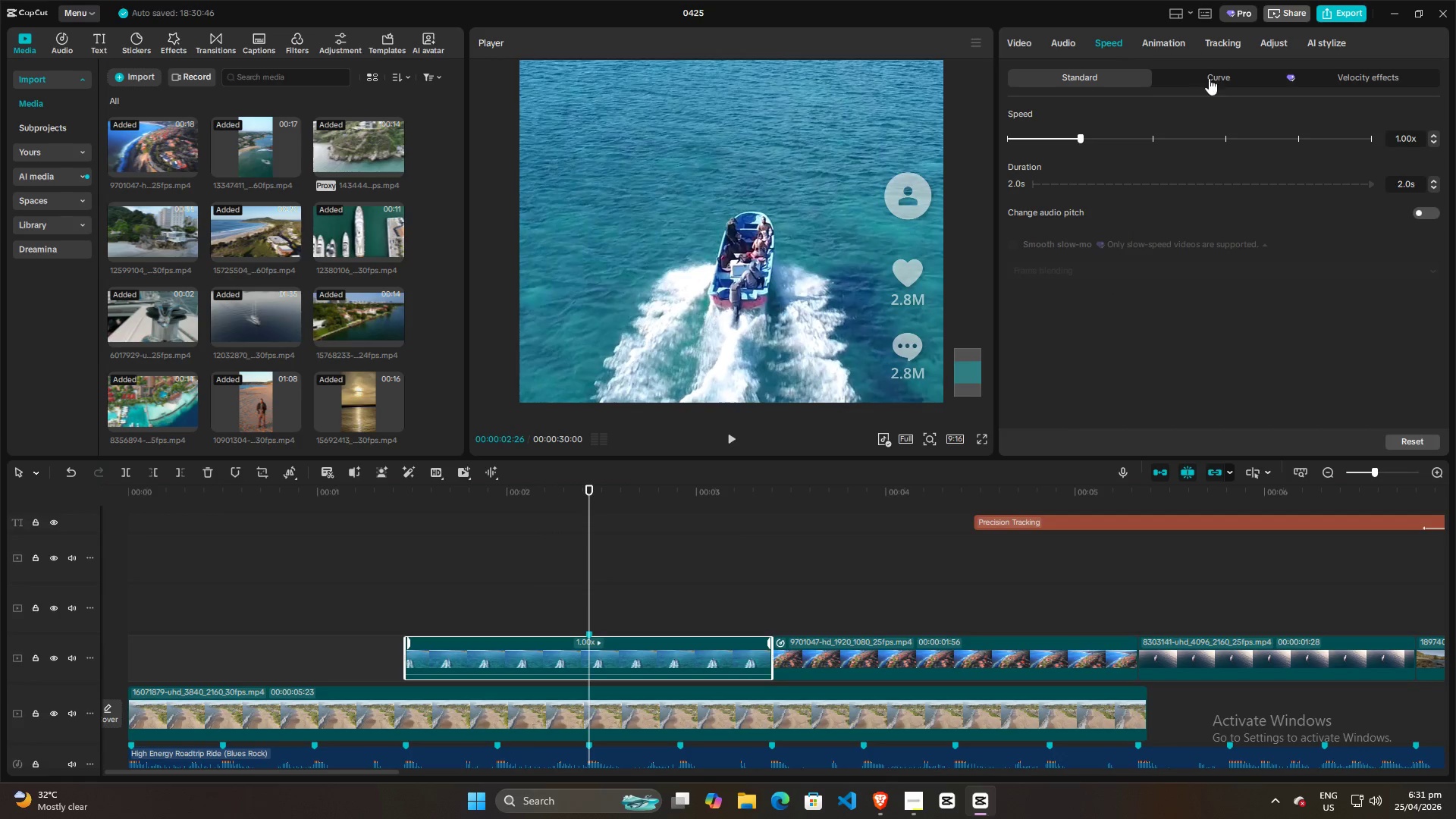 
left_click([1209, 77])
 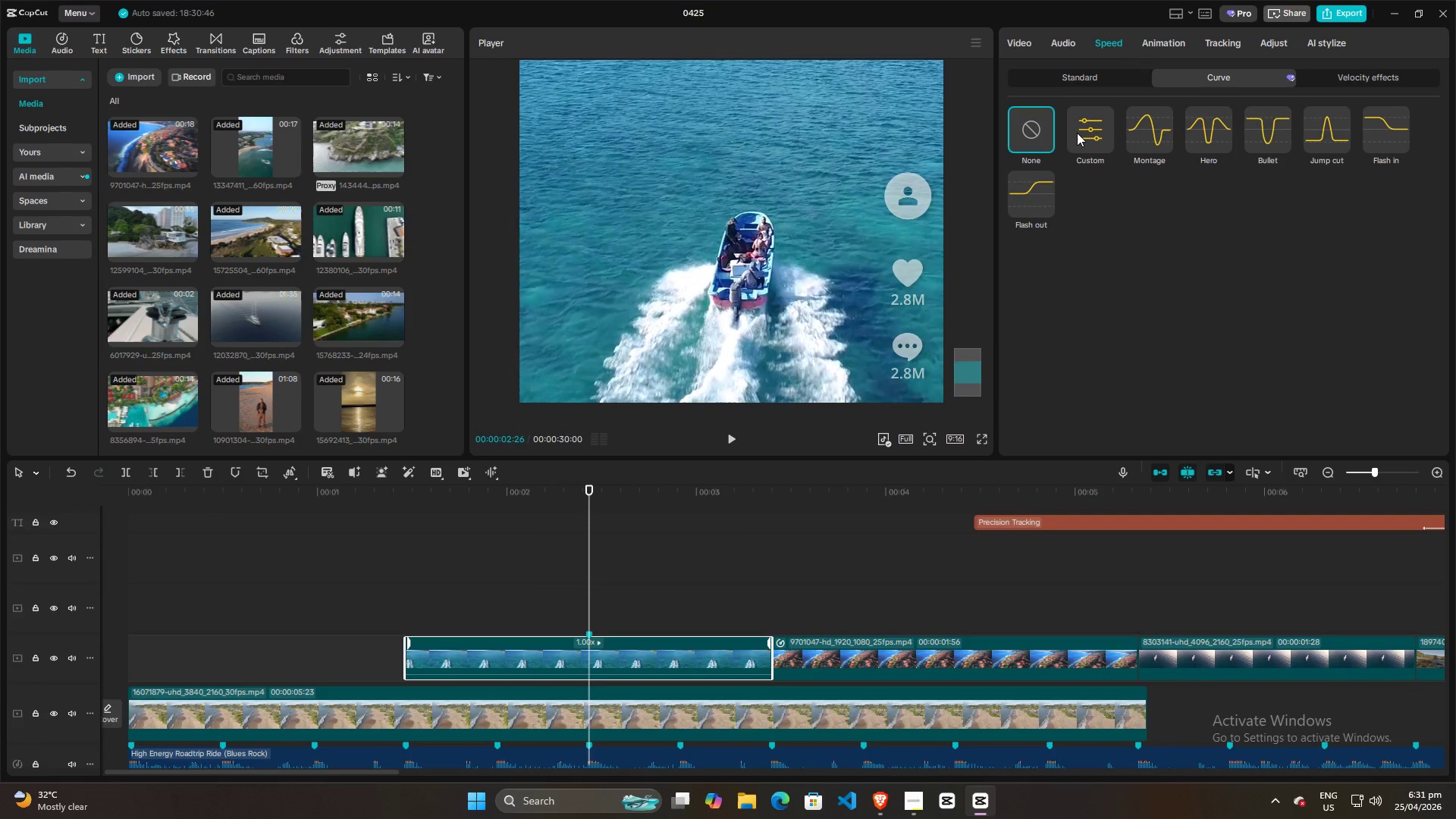 
left_click([1089, 130])
 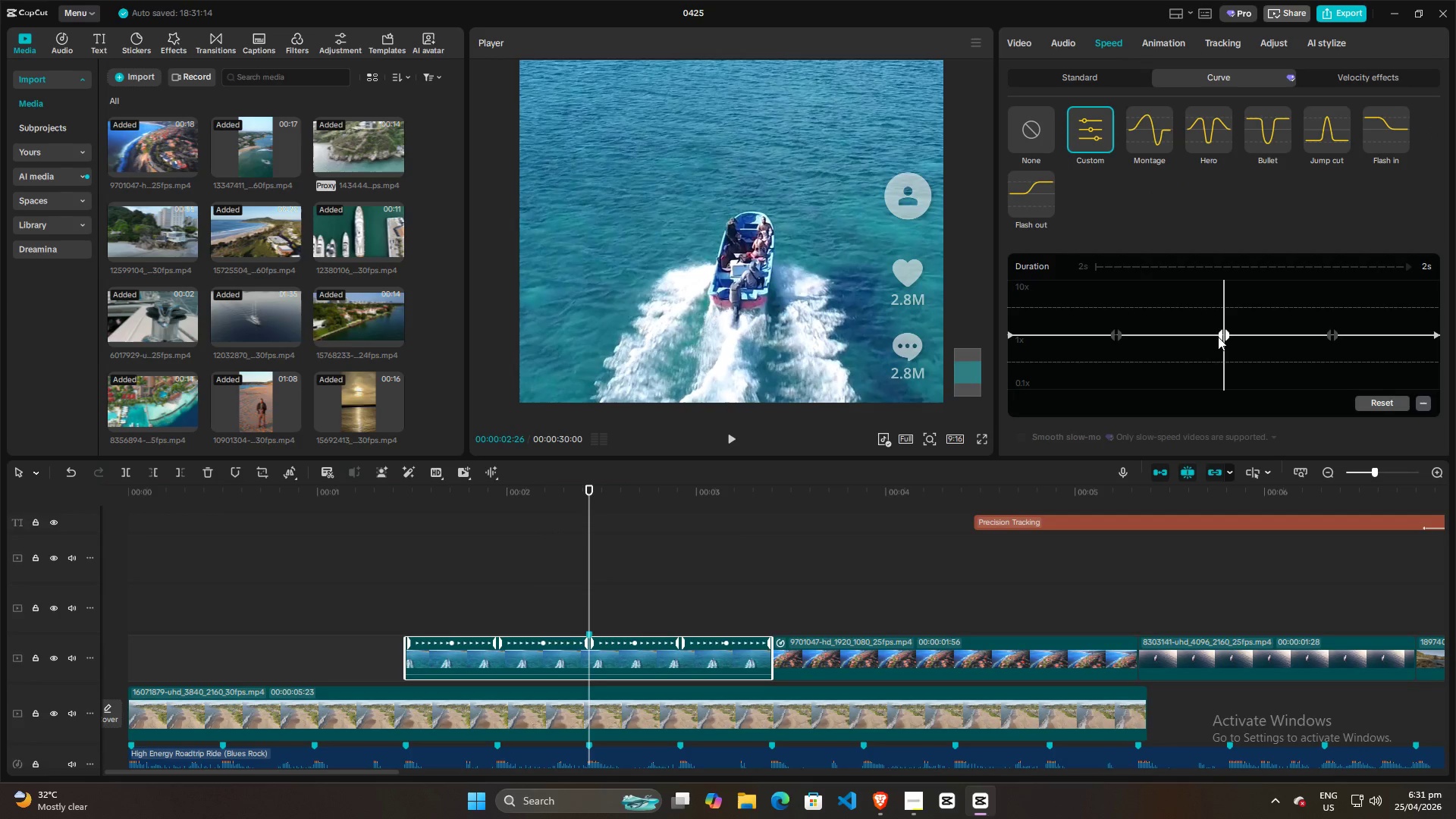 
left_click_drag(start_coordinate=[1224, 332], to_coordinate=[1223, 359])
 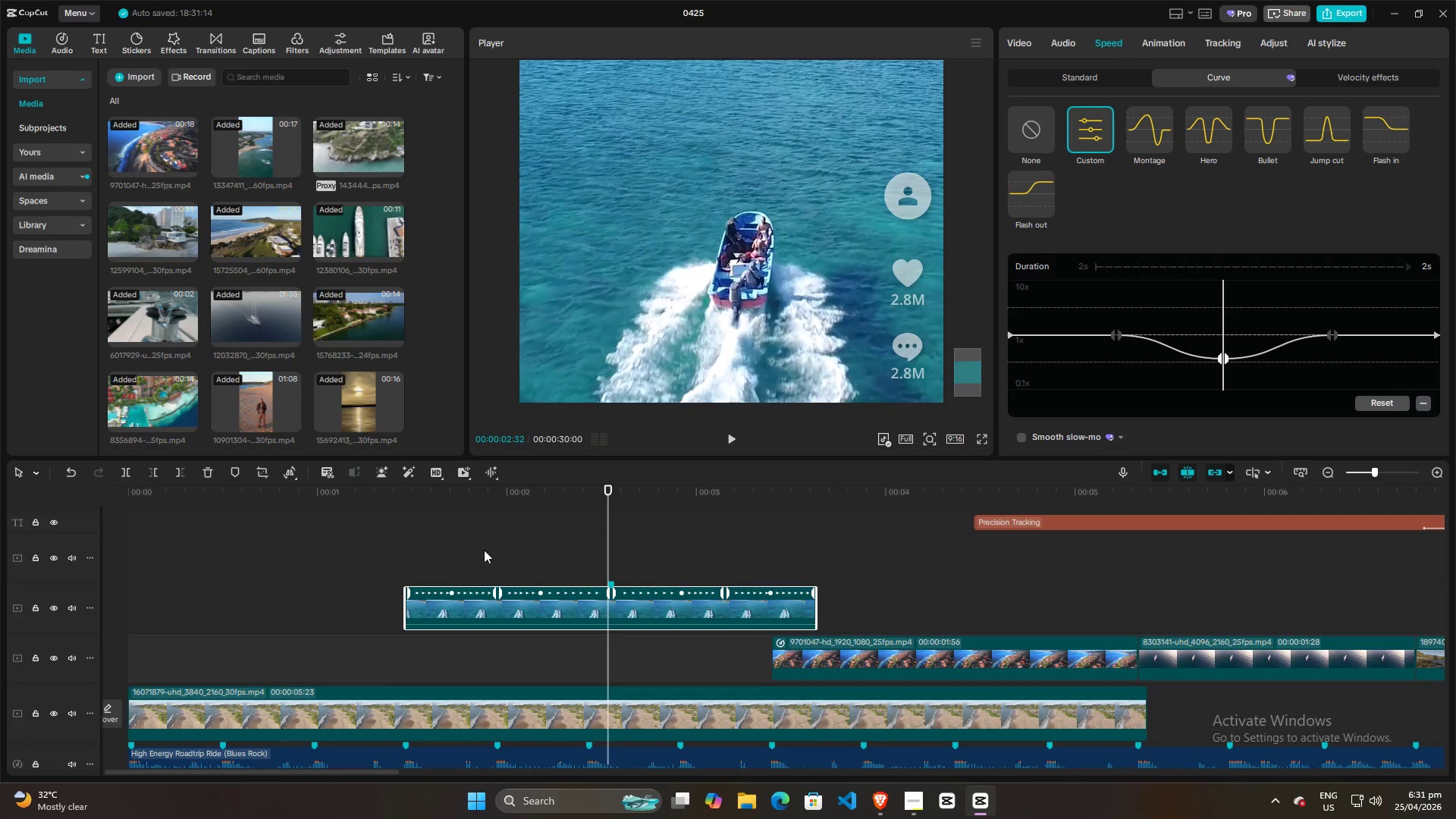 
left_click([466, 553])
 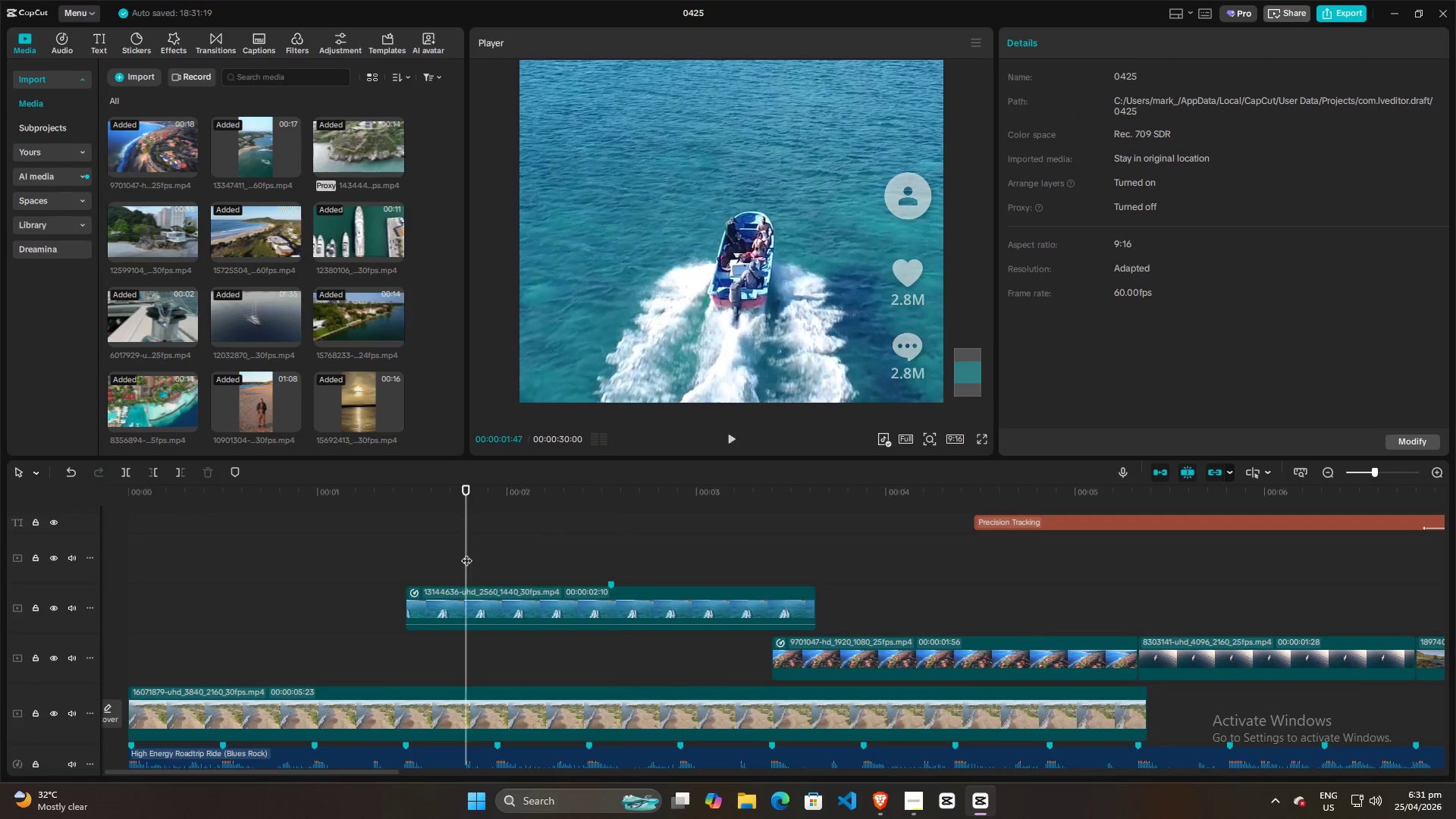 
key(Space)
 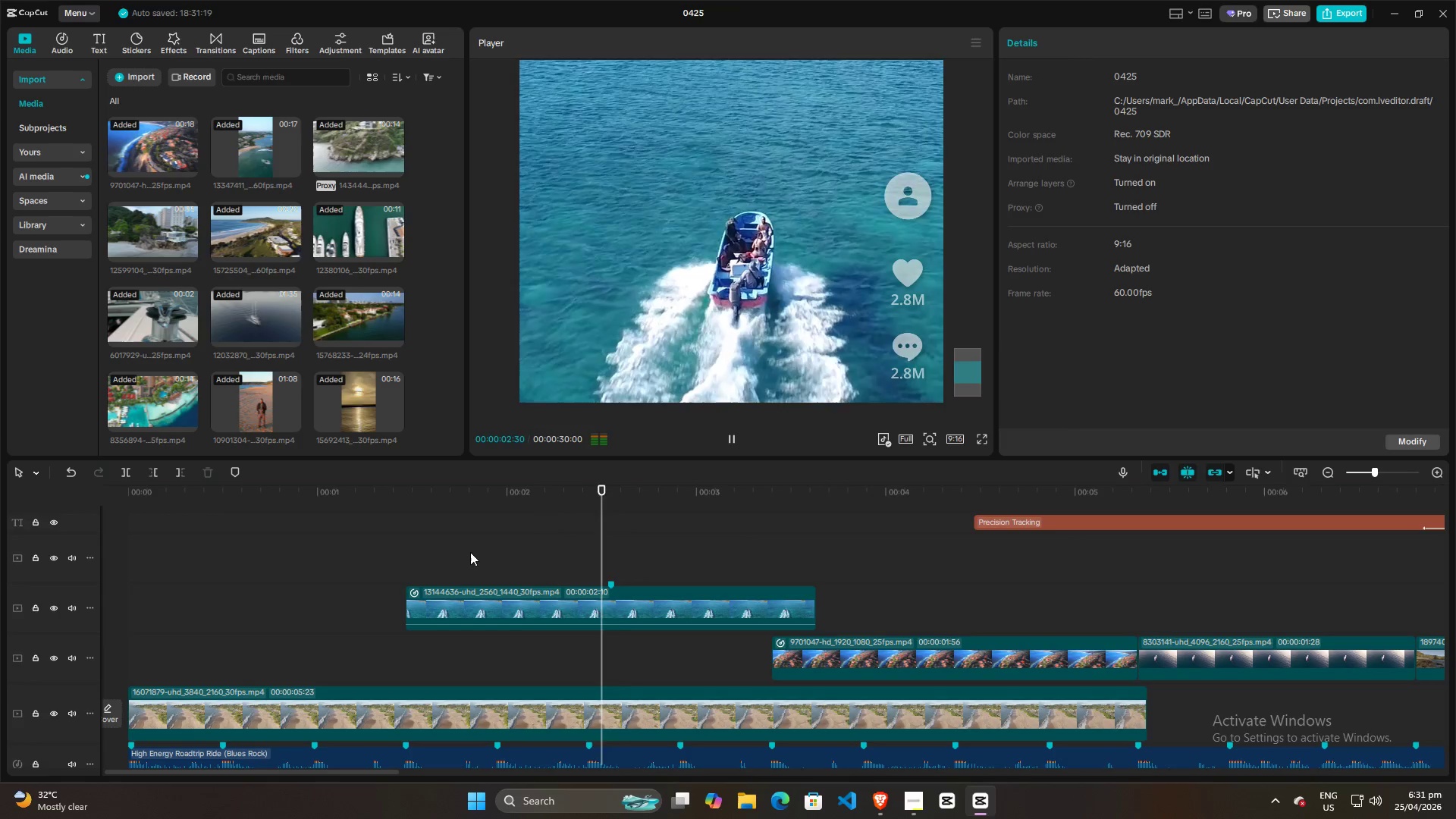 
key(Space)
 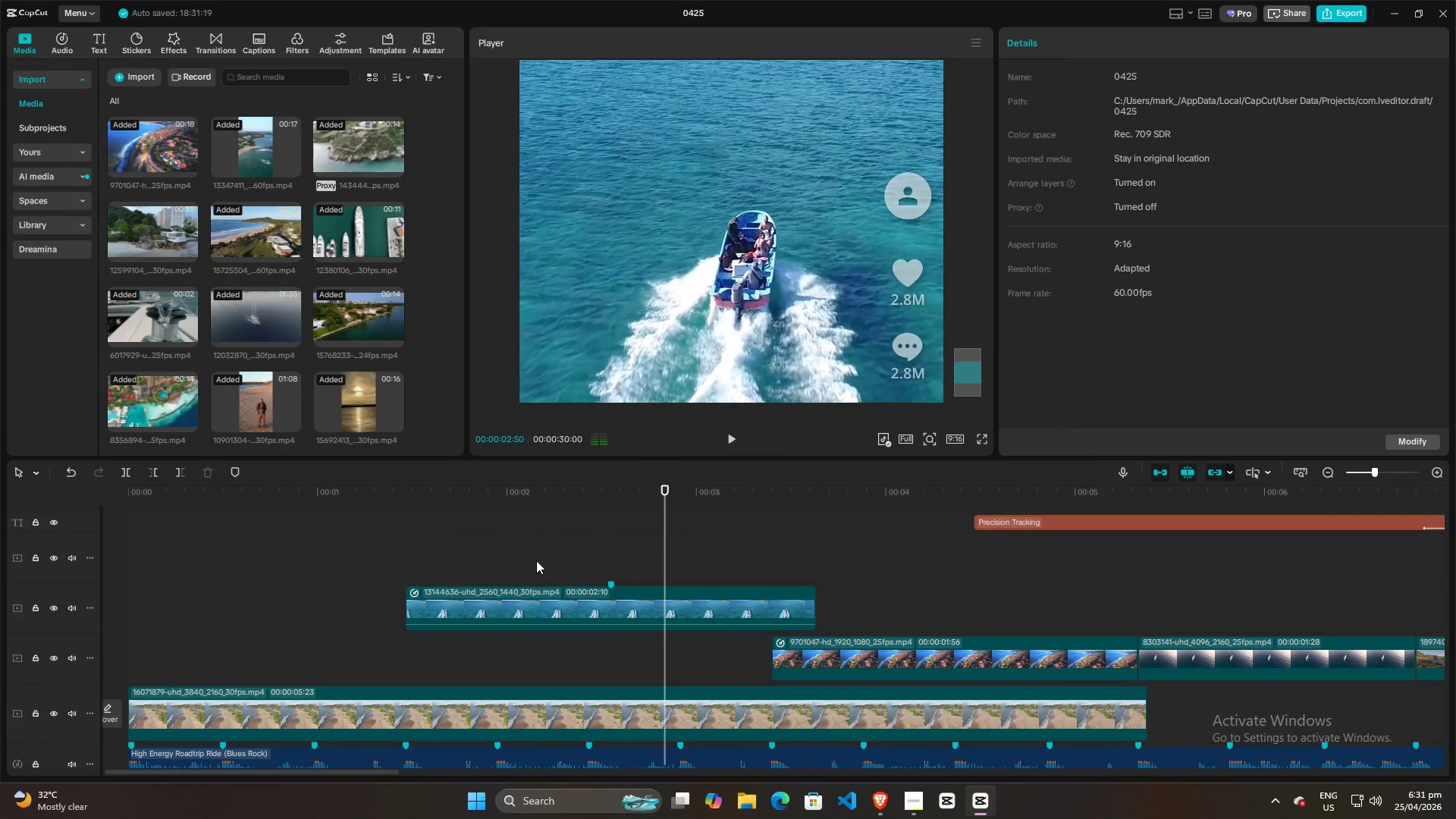 
left_click([536, 560])
 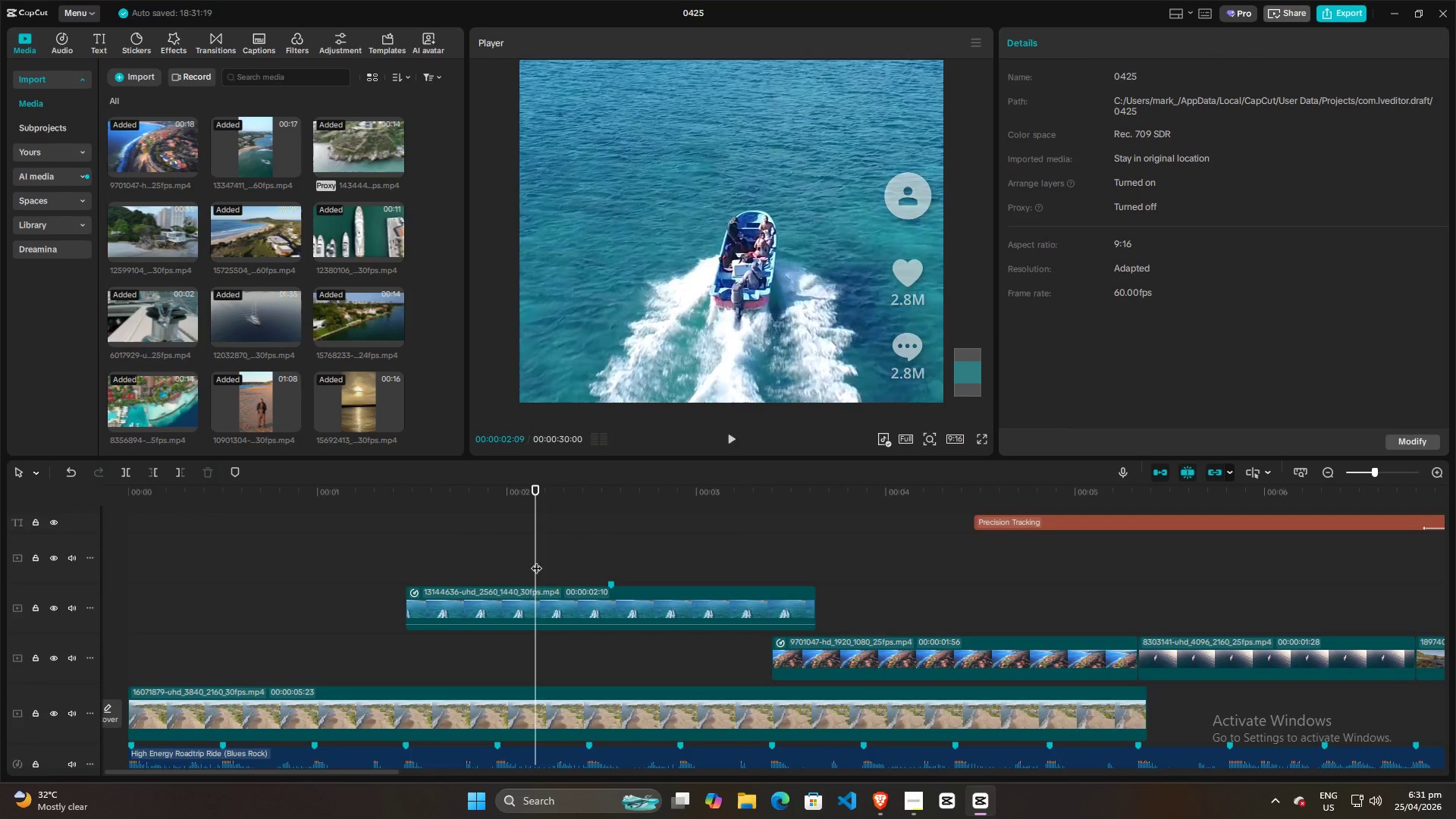 
key(Space)
 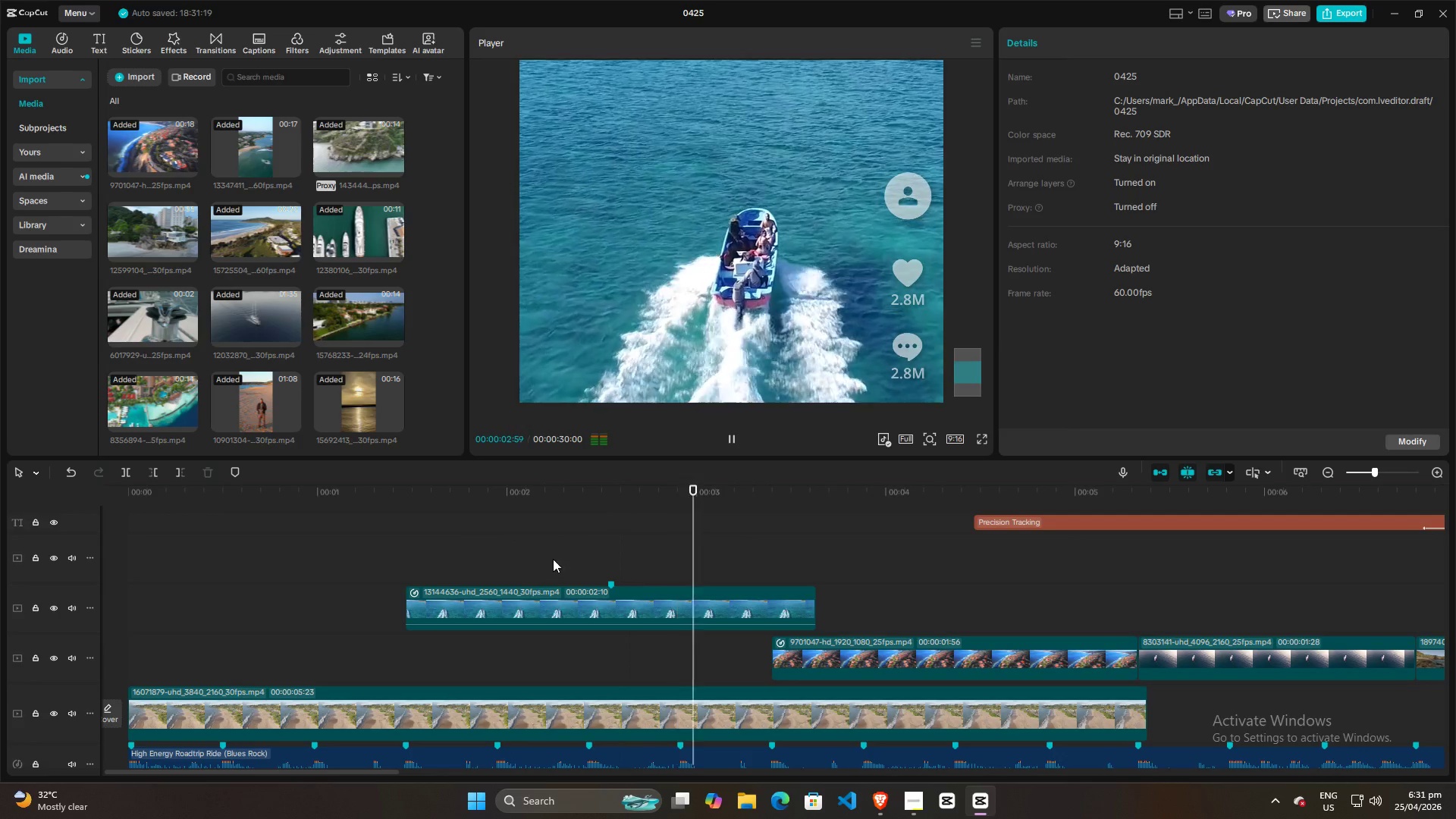 
key(Space)
 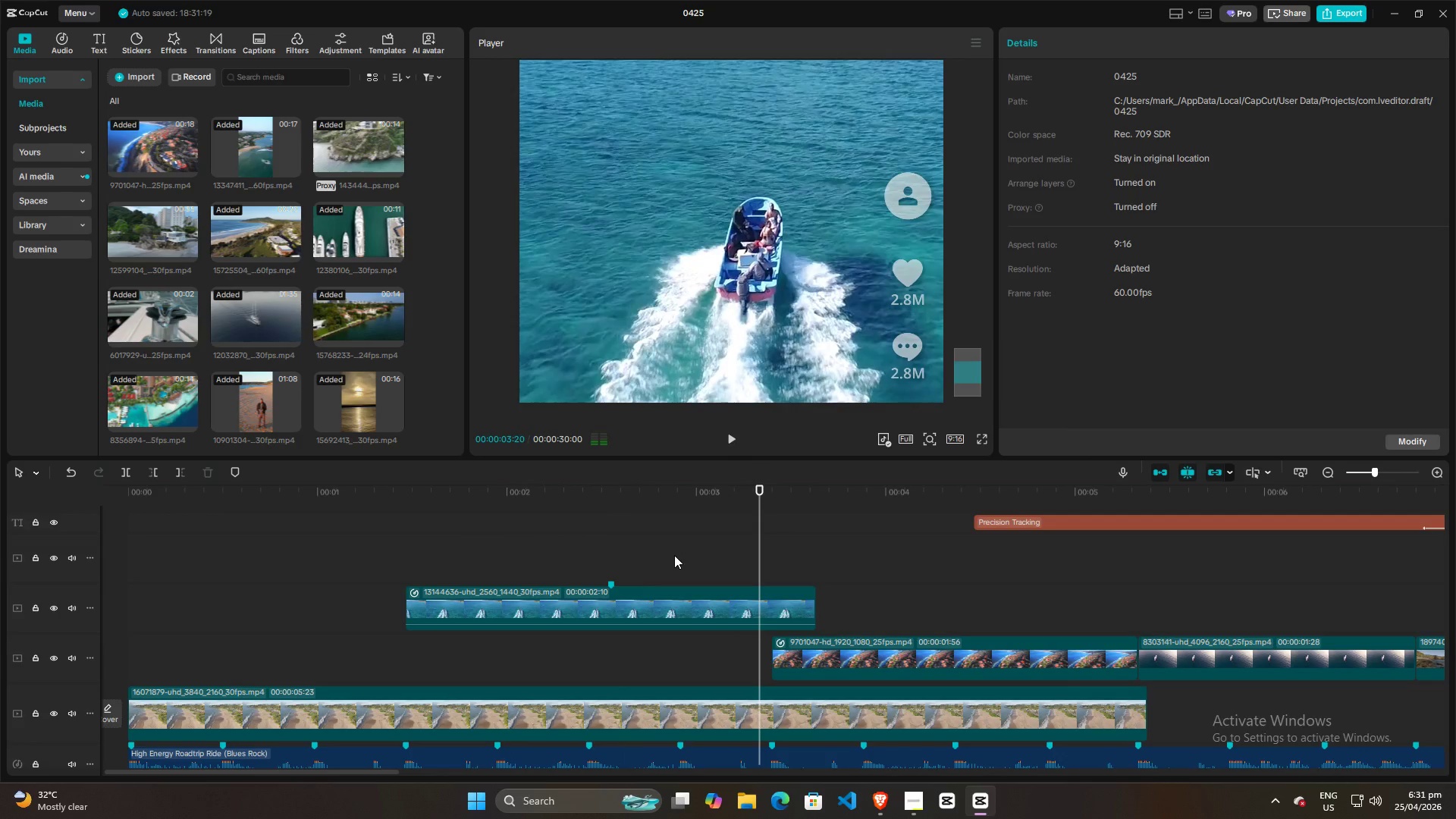 
left_click([663, 555])
 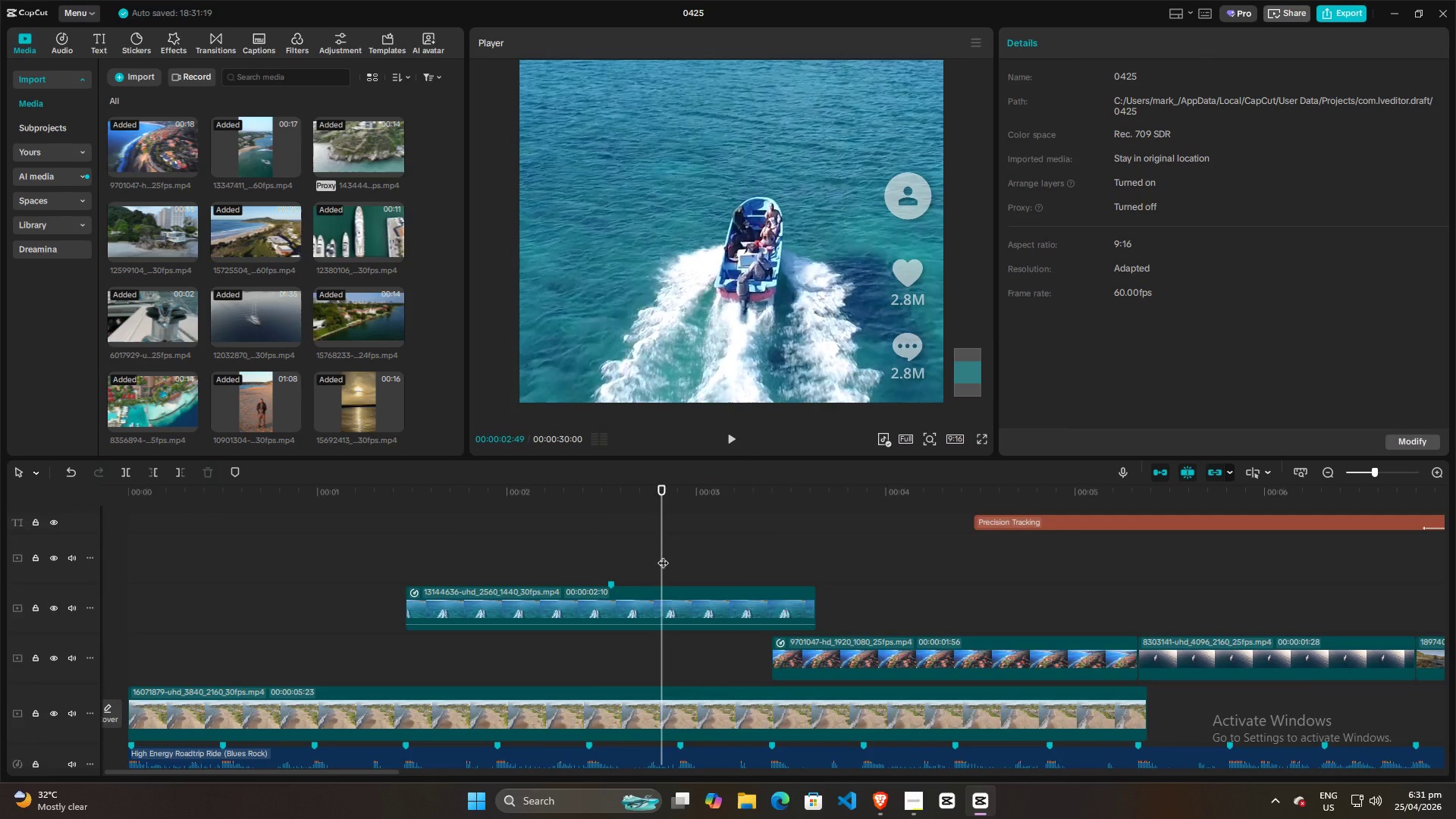 
left_click_drag(start_coordinate=[663, 555], to_coordinate=[682, 557])
 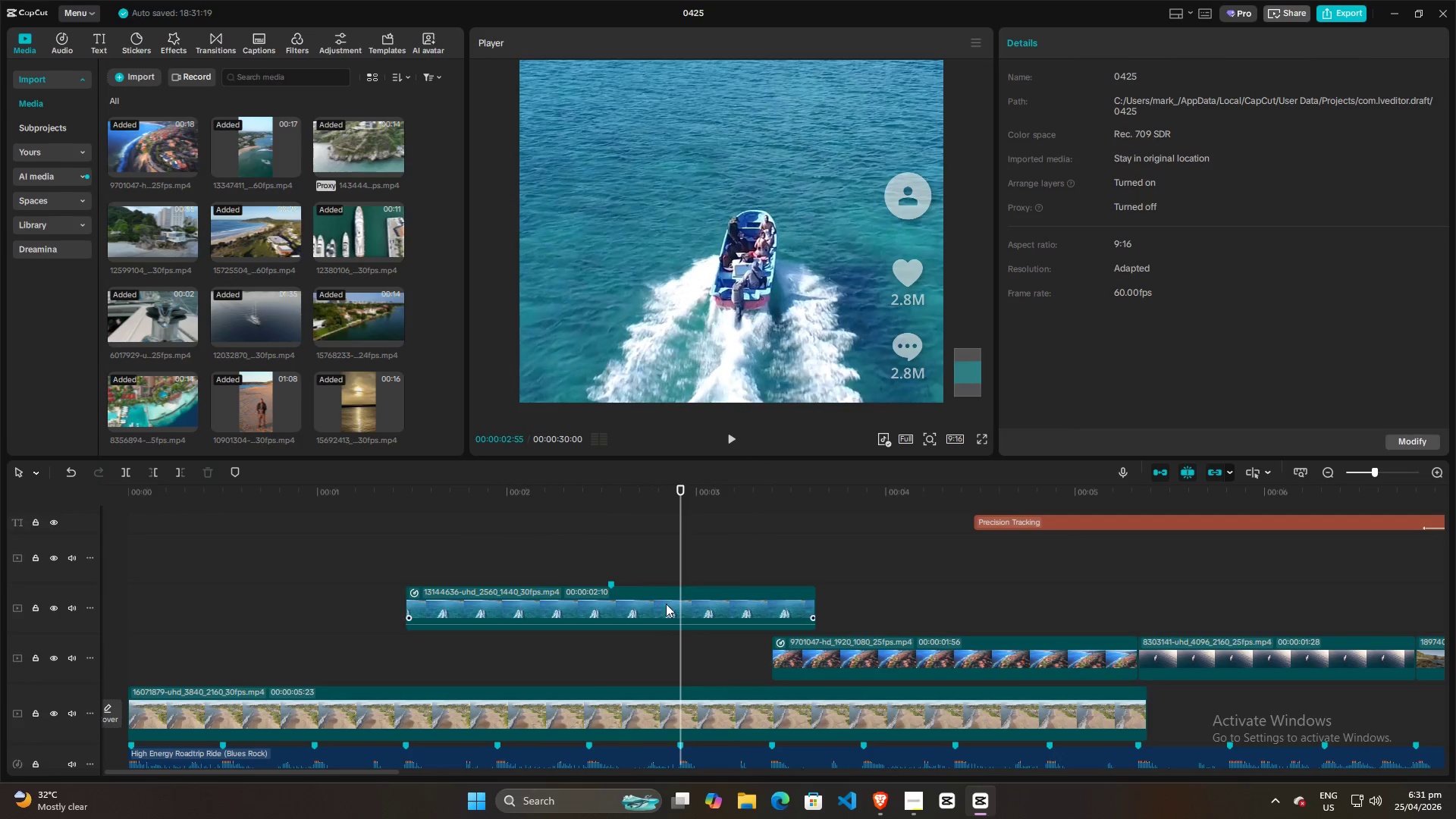 
left_click([666, 604])
 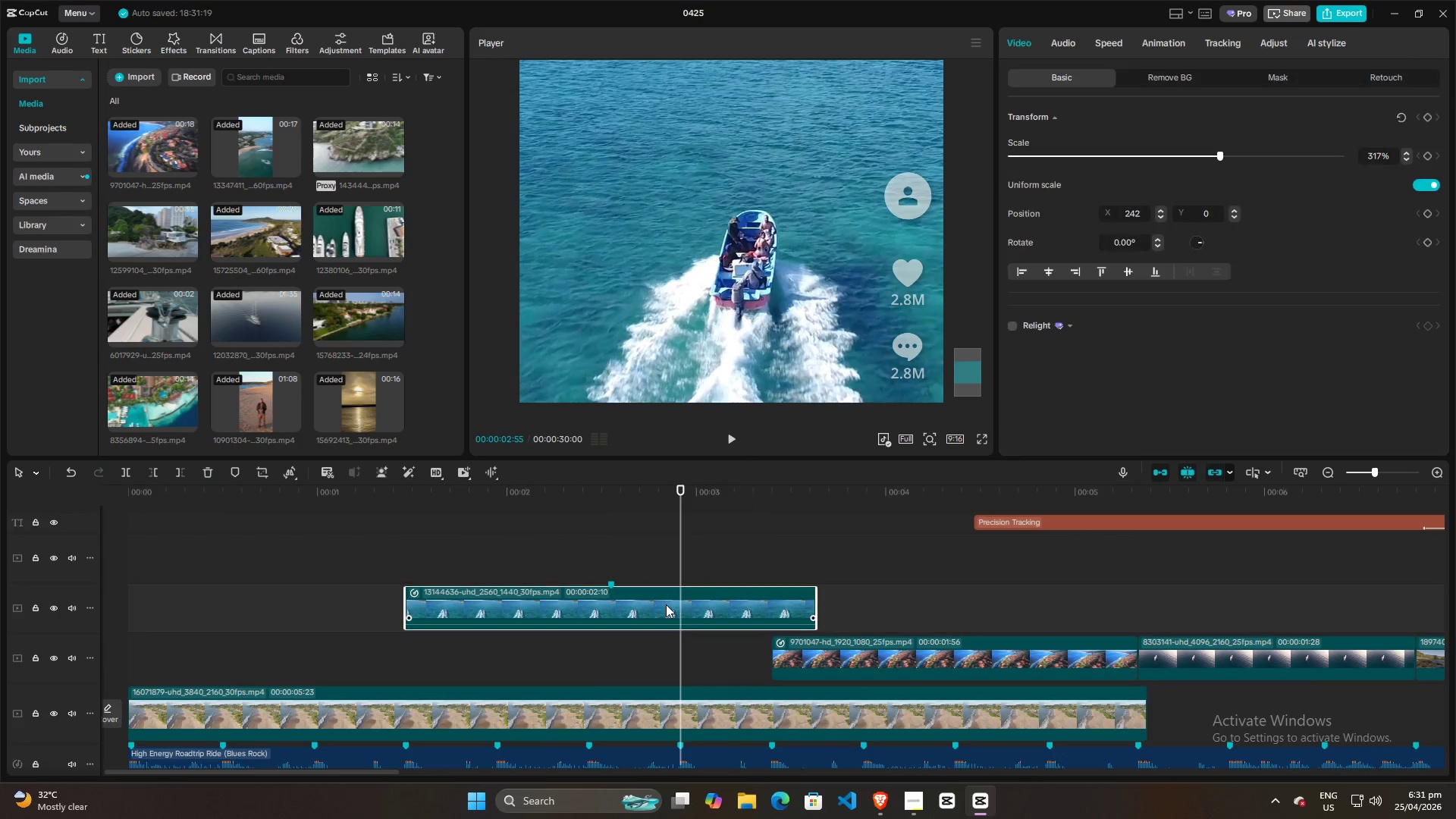 
key(Control+R)
 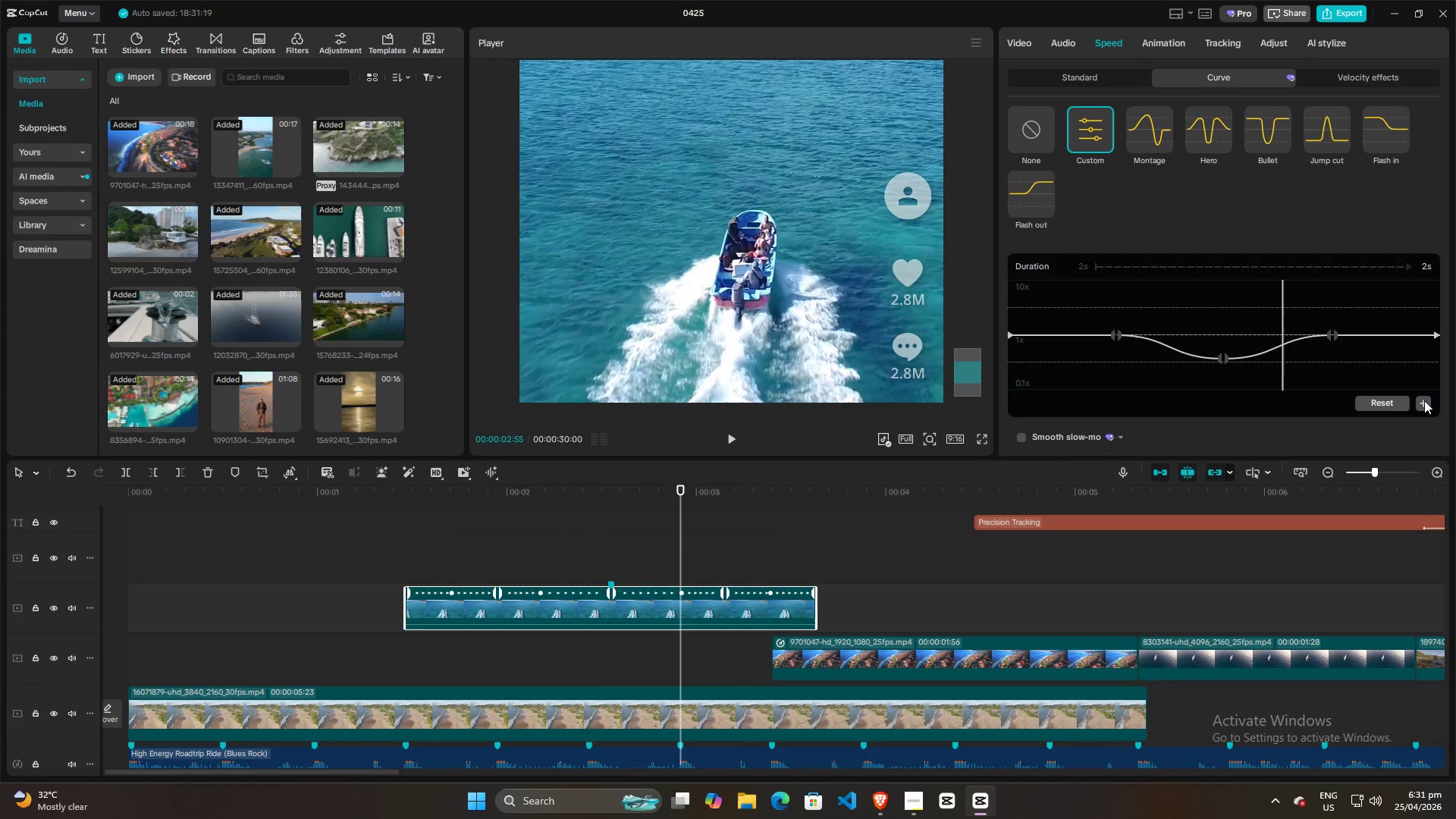 
left_click([1424, 400])
 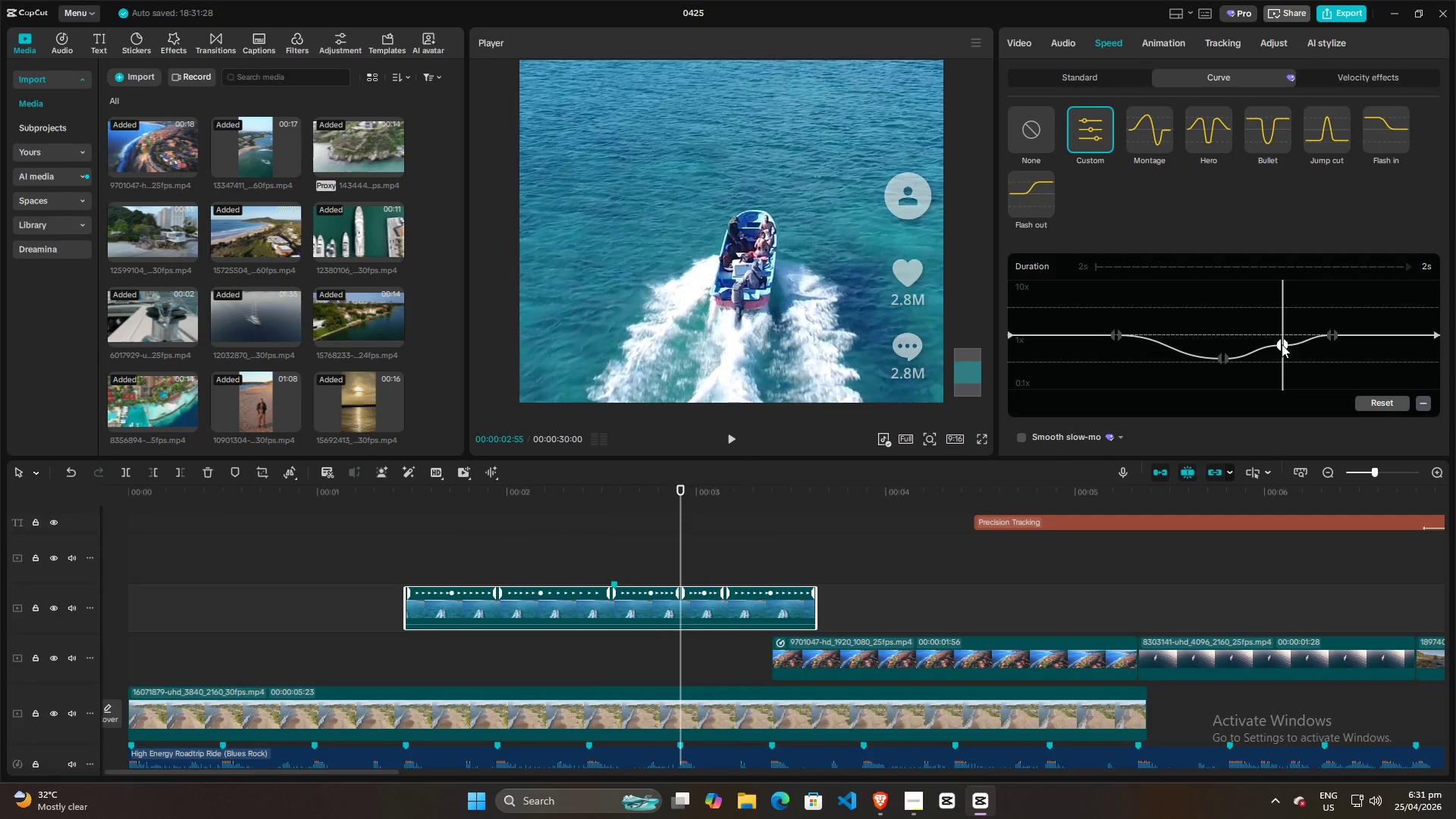 
left_click_drag(start_coordinate=[1282, 344], to_coordinate=[1275, 356])
 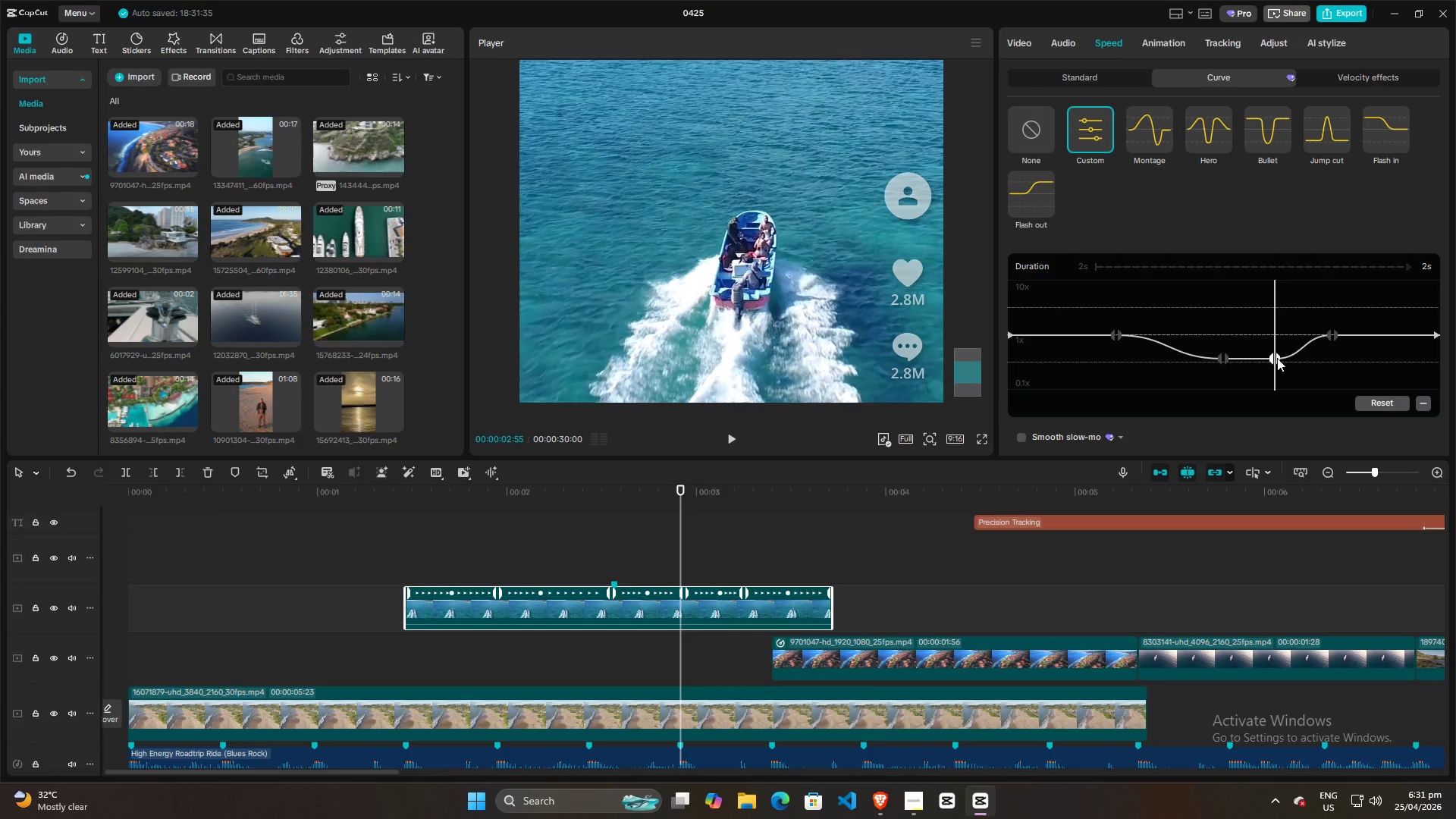 
left_click_drag(start_coordinate=[1277, 358], to_coordinate=[1281, 339])
 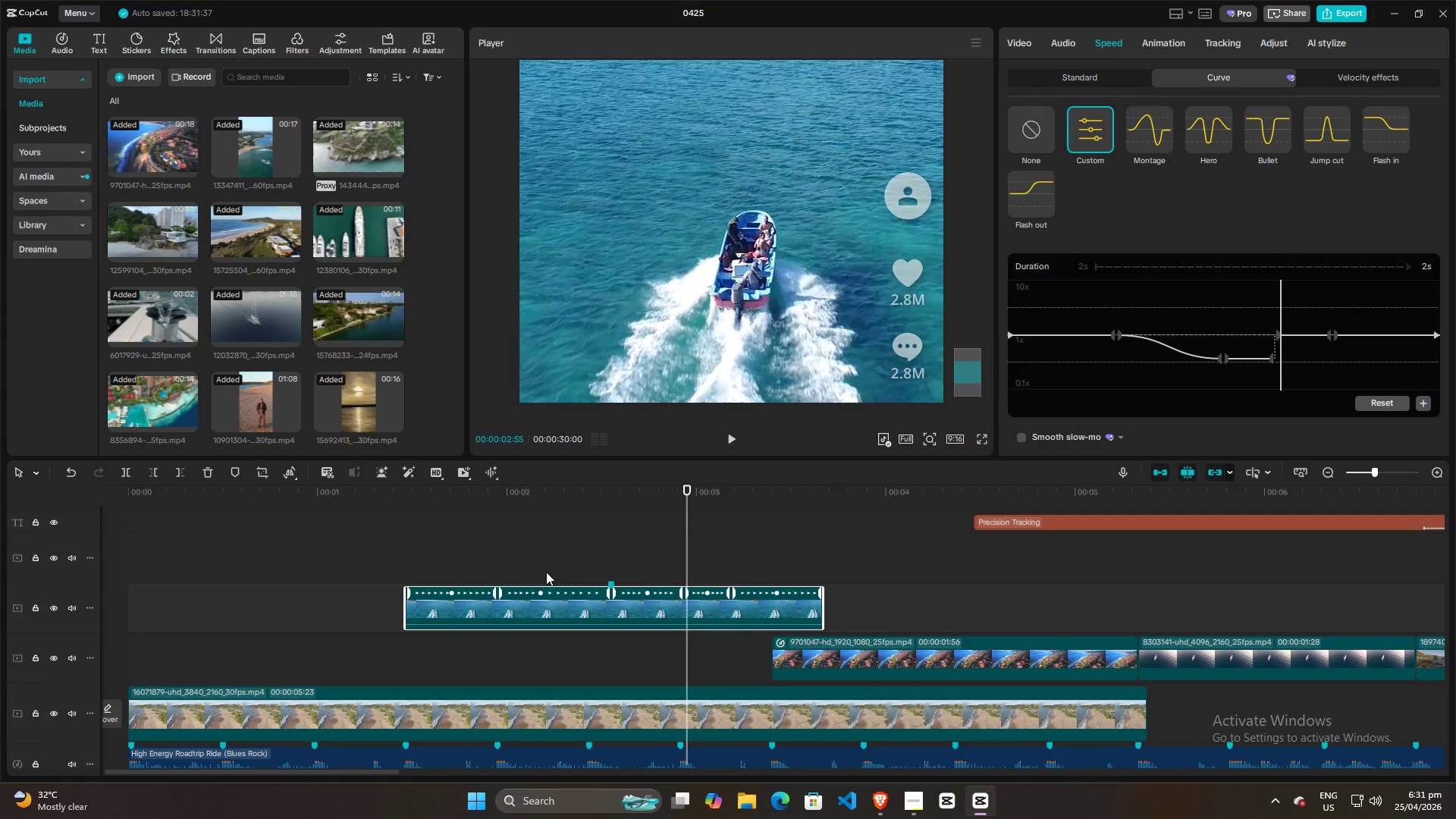 
left_click([520, 573])
 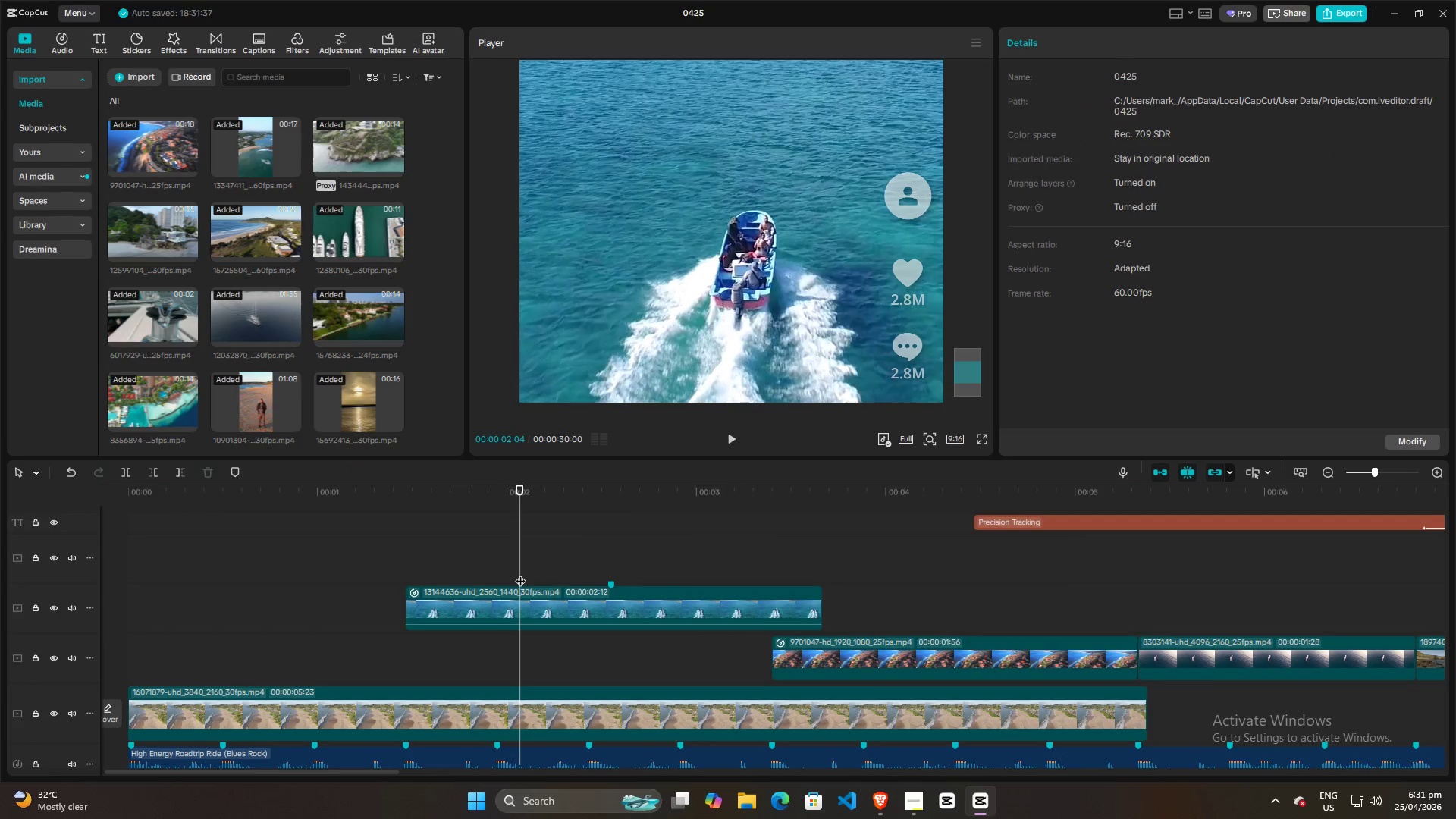 
key(Space)
 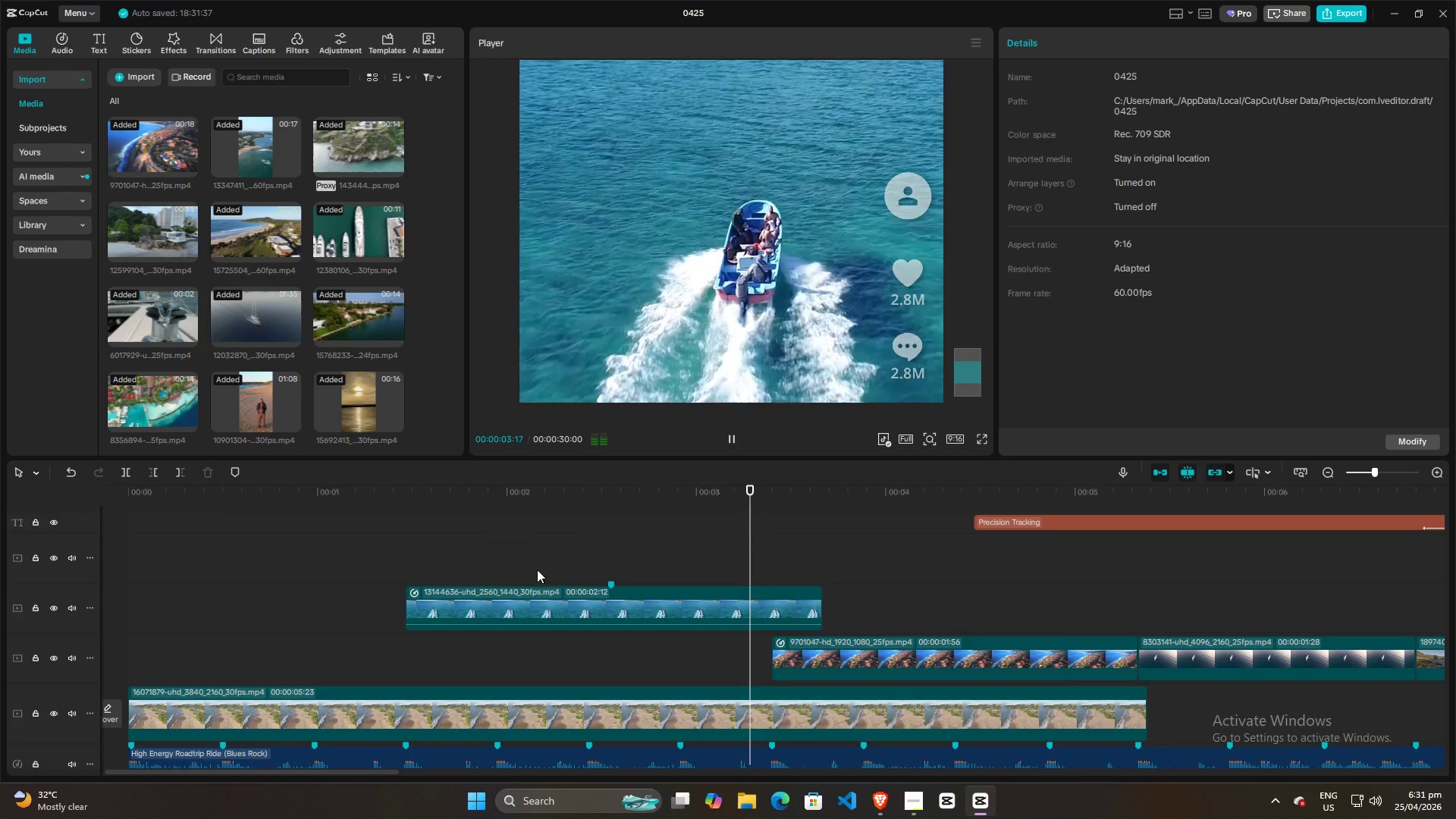 
key(Space)
 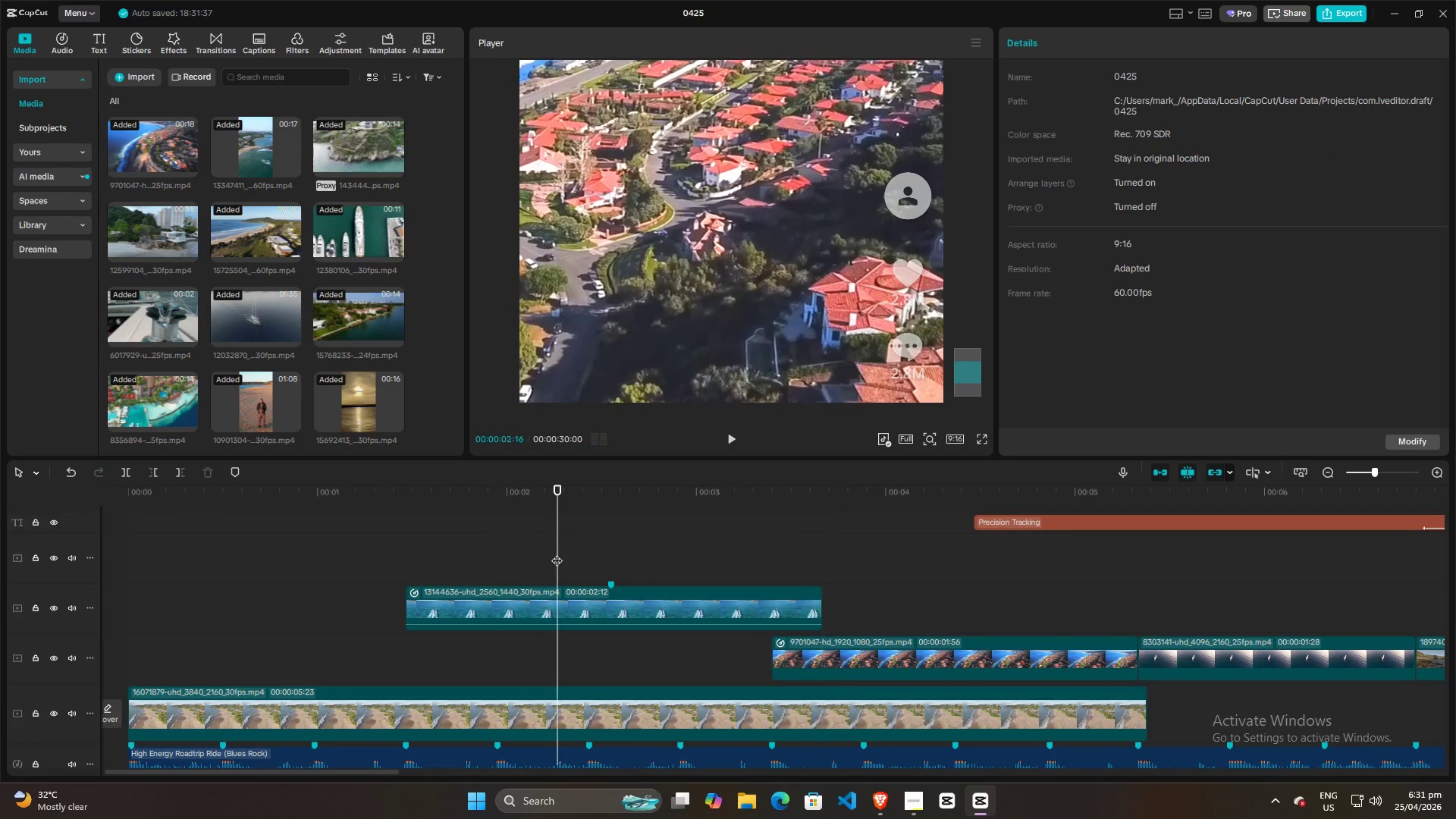 
key(Space)
 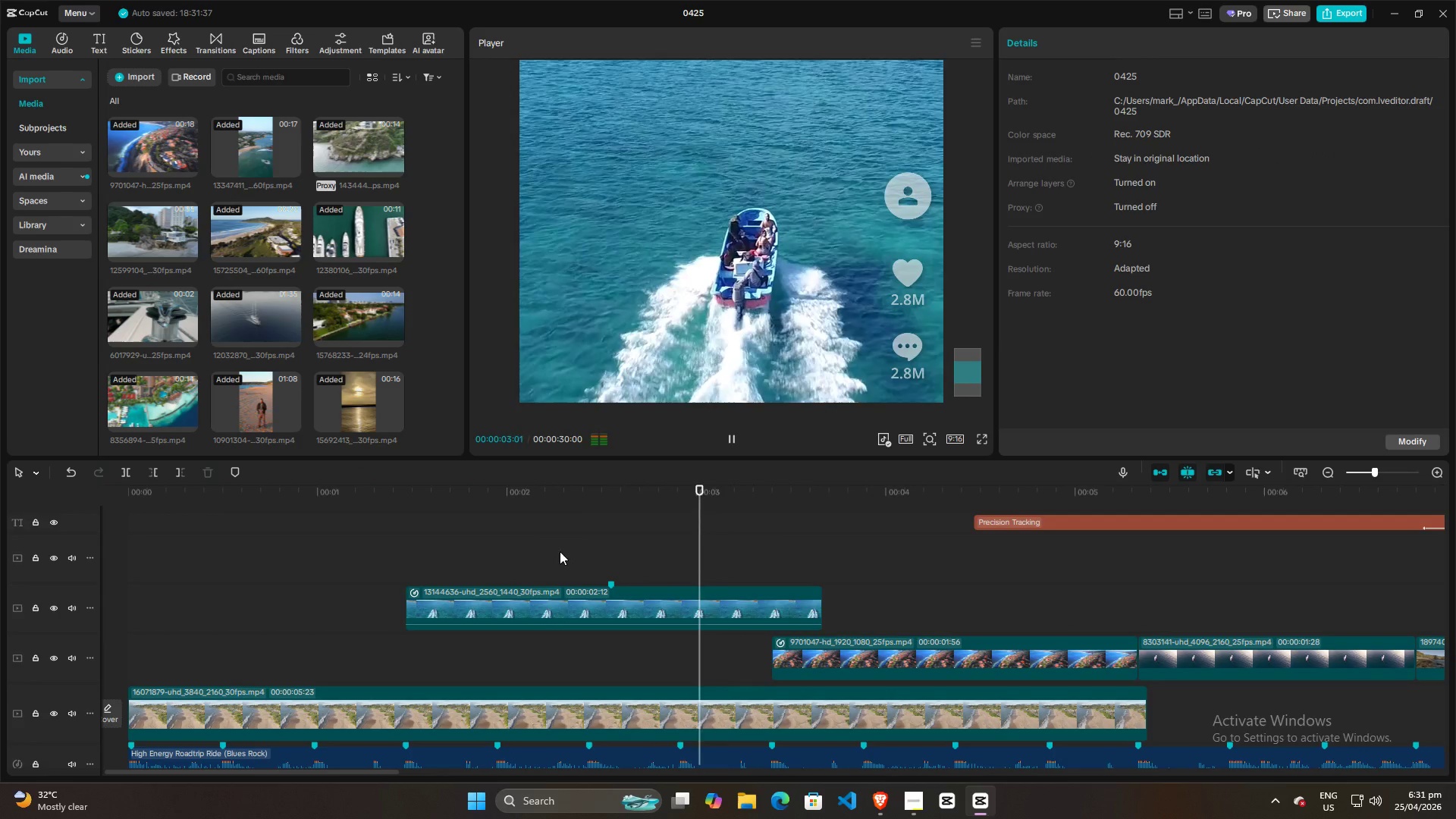 
key(Space)
 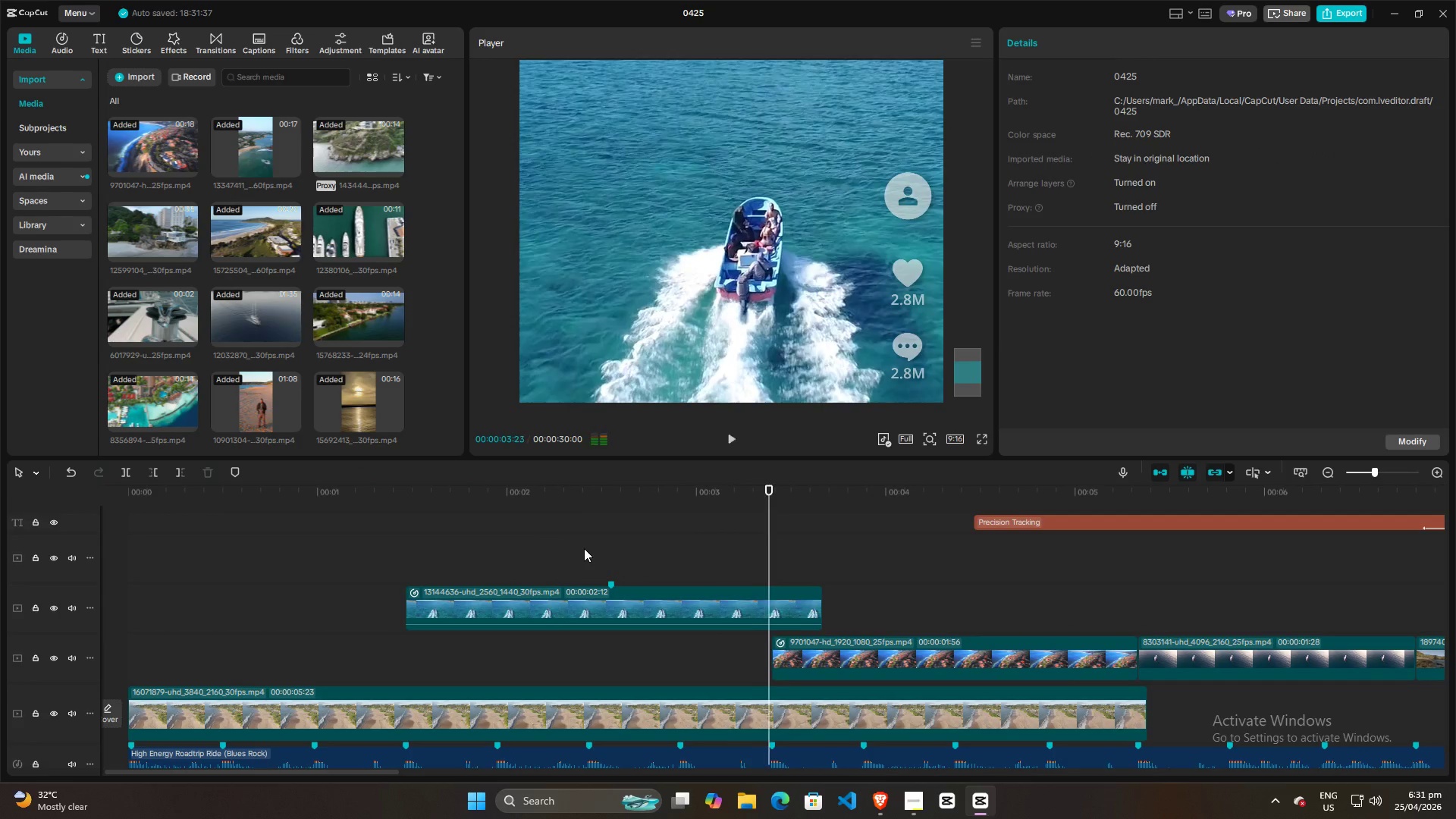 
left_click([584, 548])
 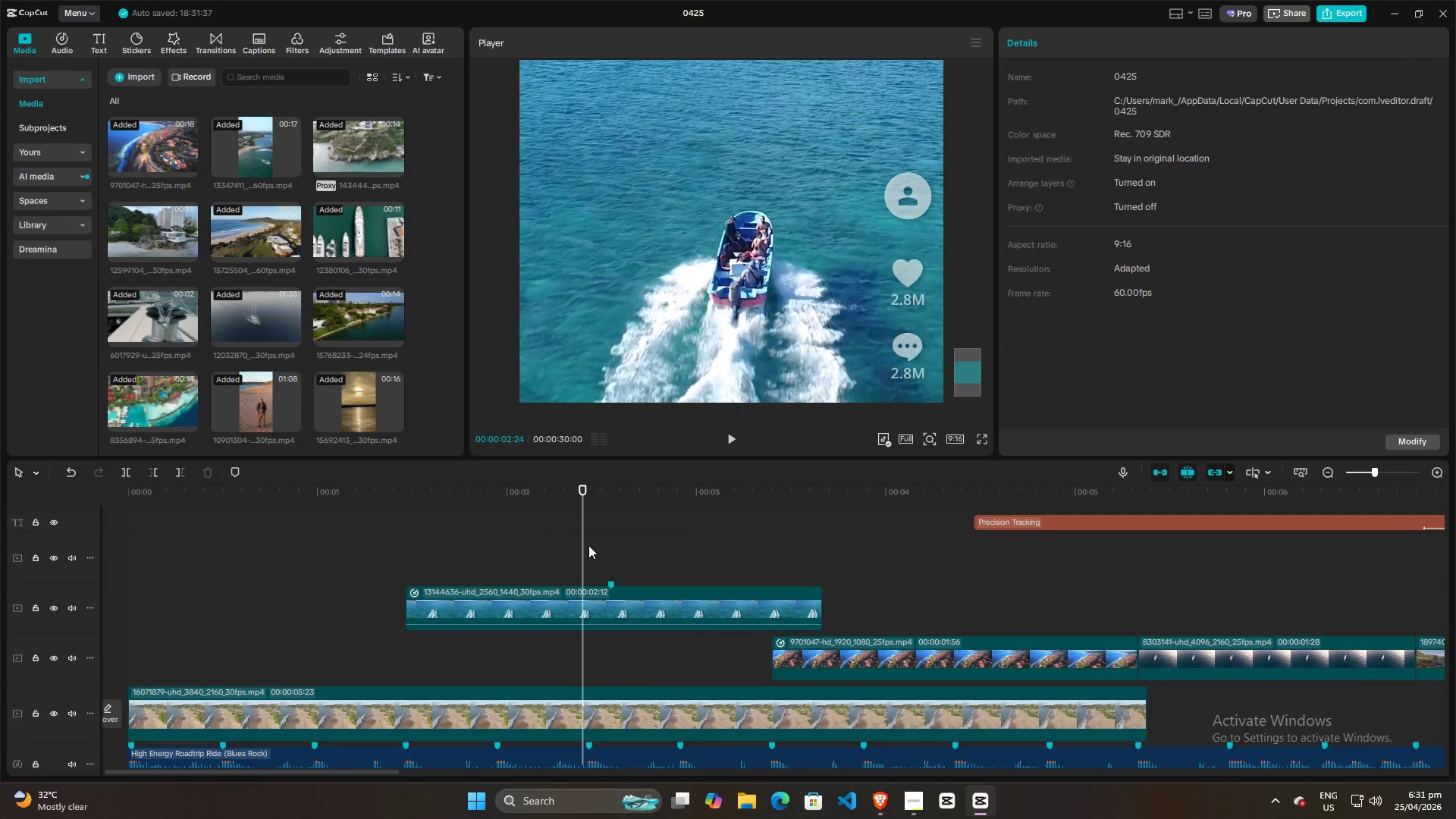 
left_click_drag(start_coordinate=[583, 543], to_coordinate=[686, 565])
 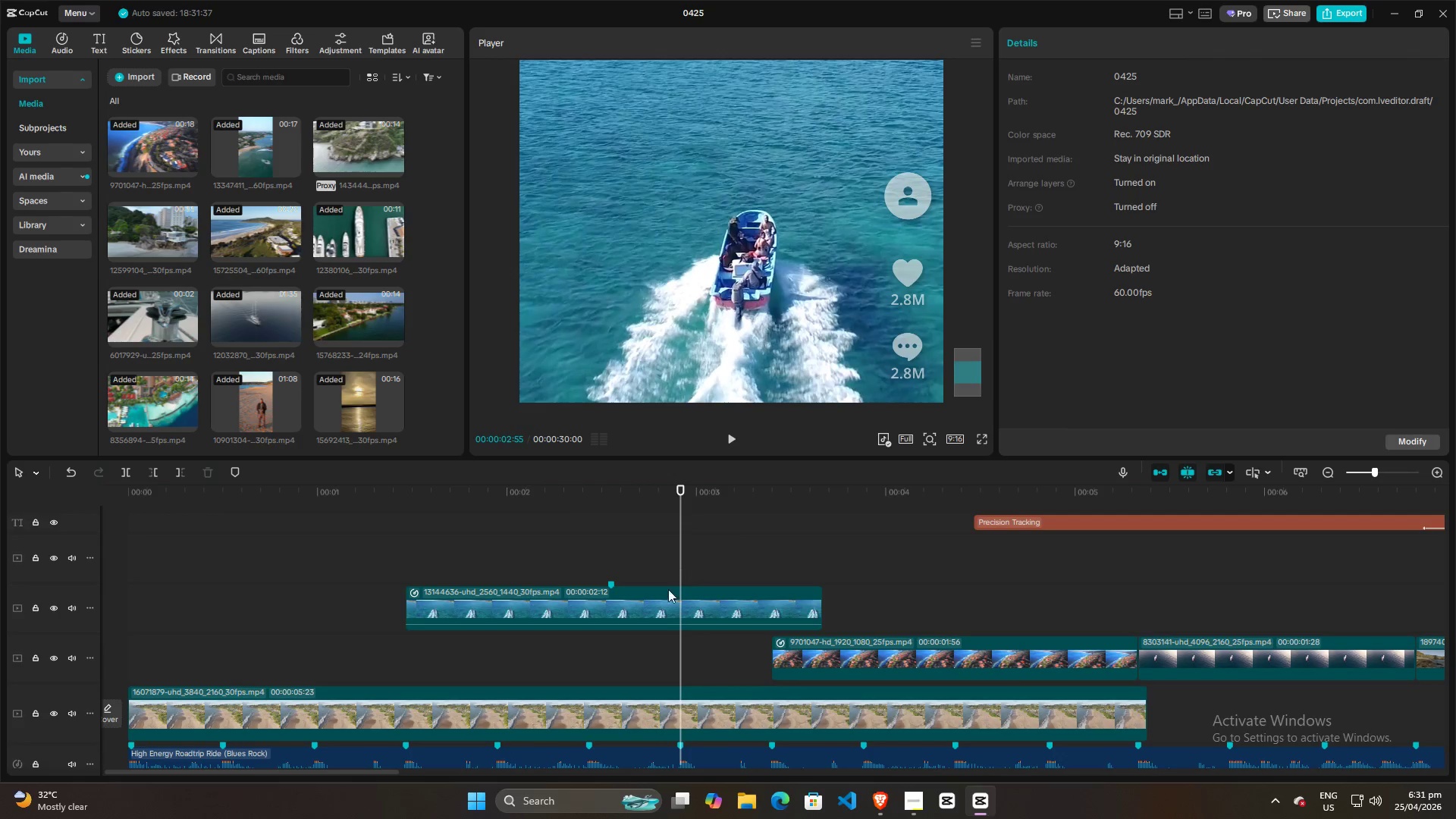 
double_click([662, 610])
 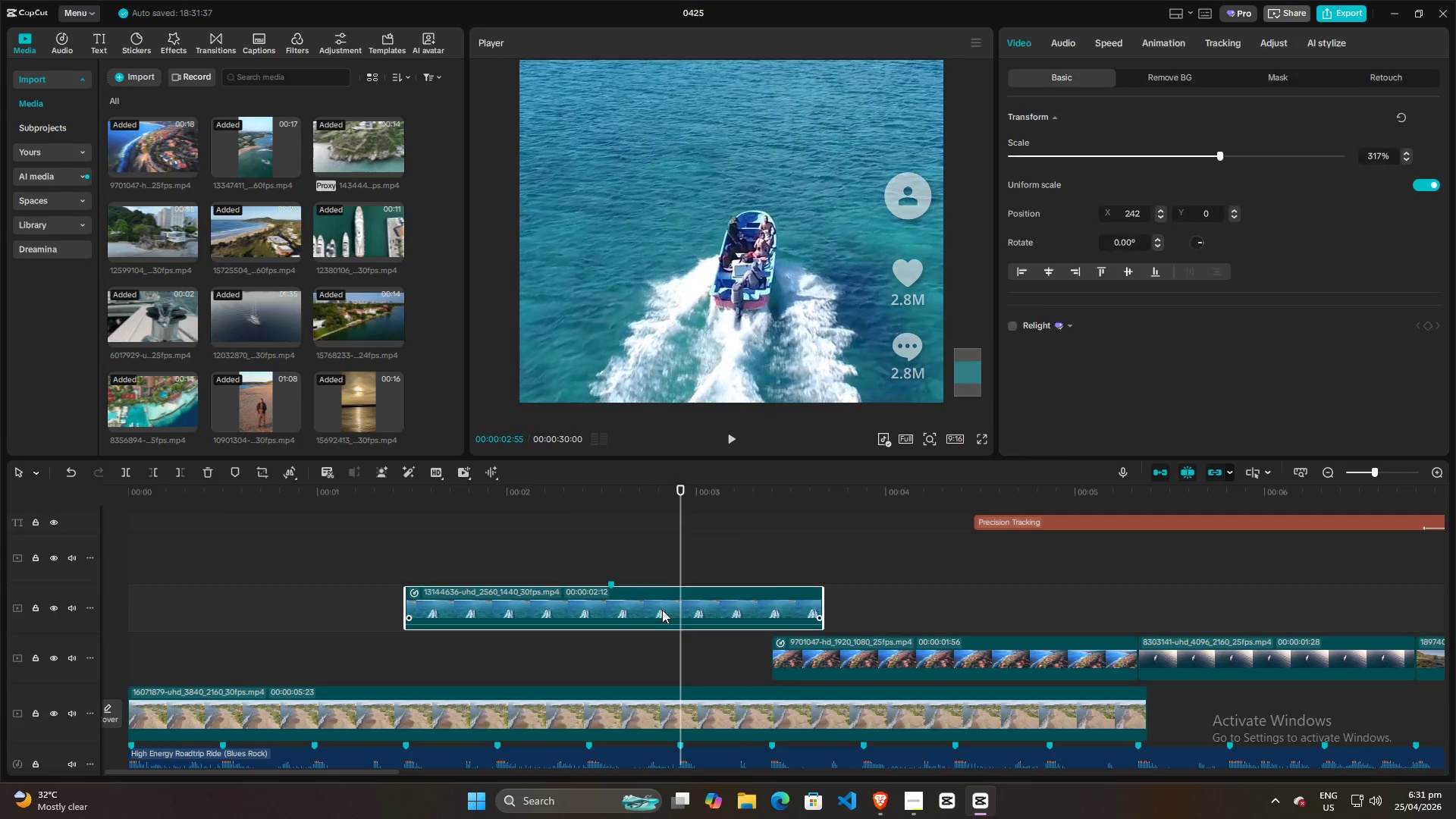 
key(Control+R)
 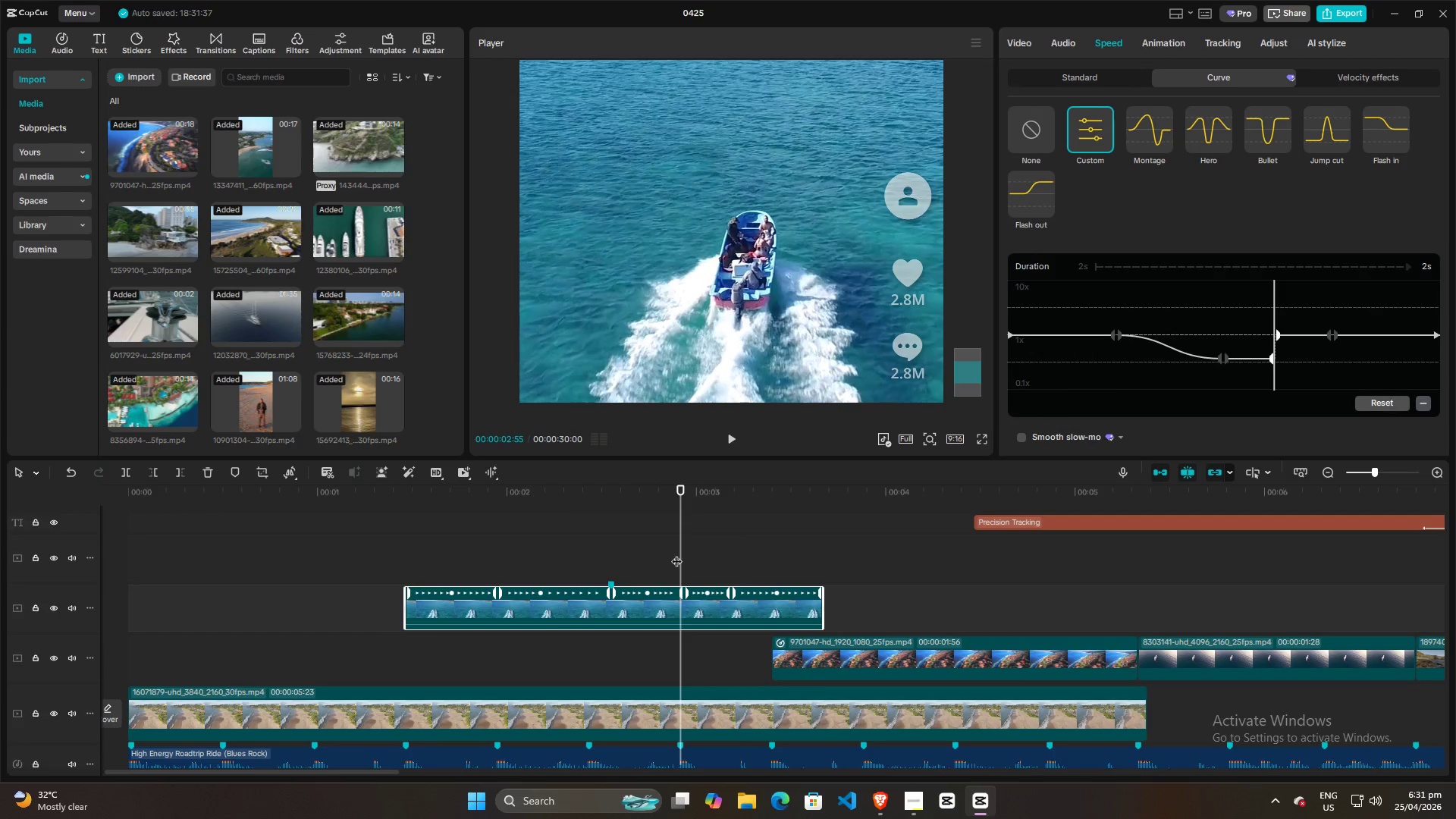 
left_click([581, 561])
 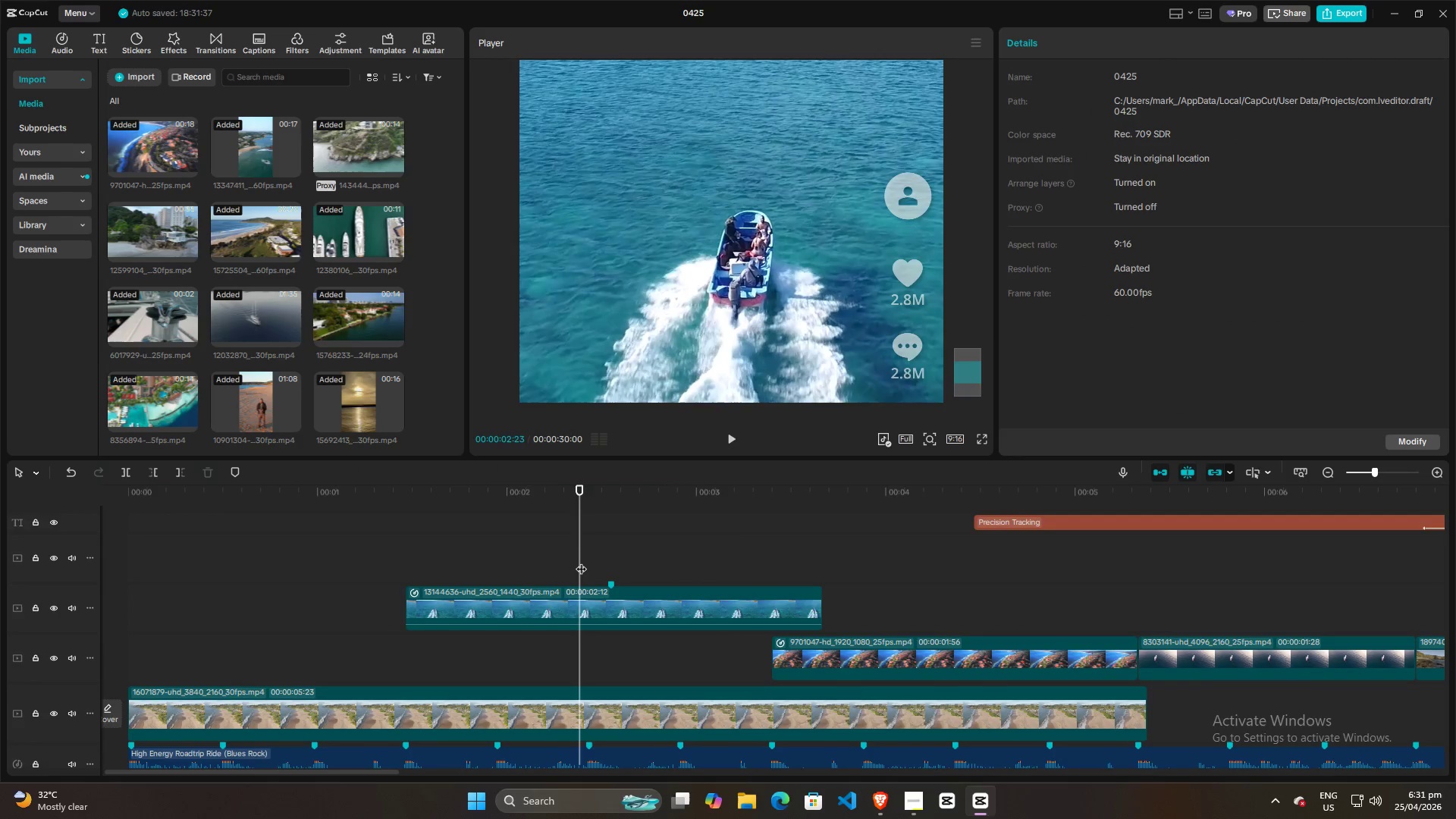 
left_click_drag(start_coordinate=[581, 561], to_coordinate=[588, 561])
 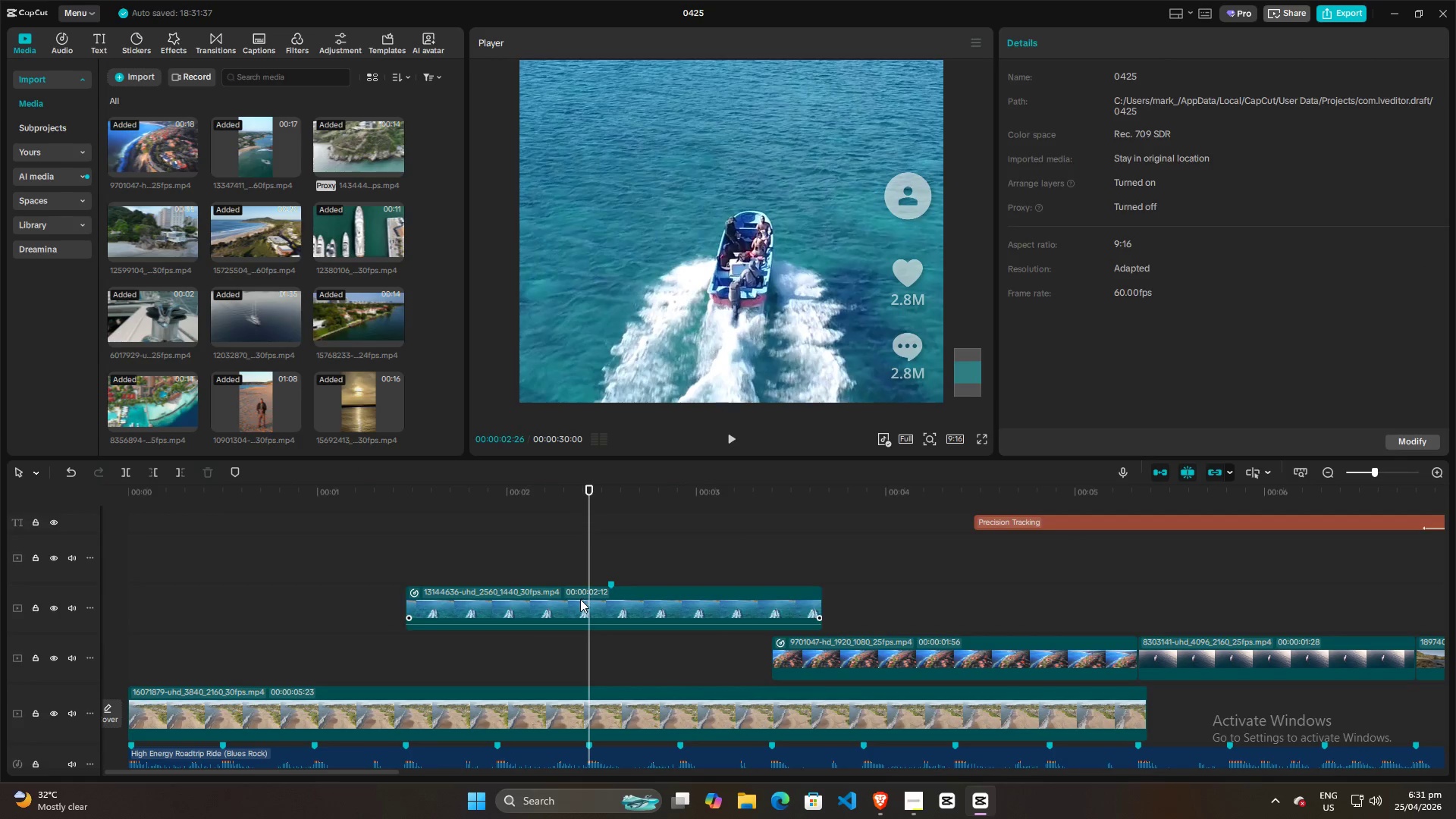 
left_click([580, 599])
 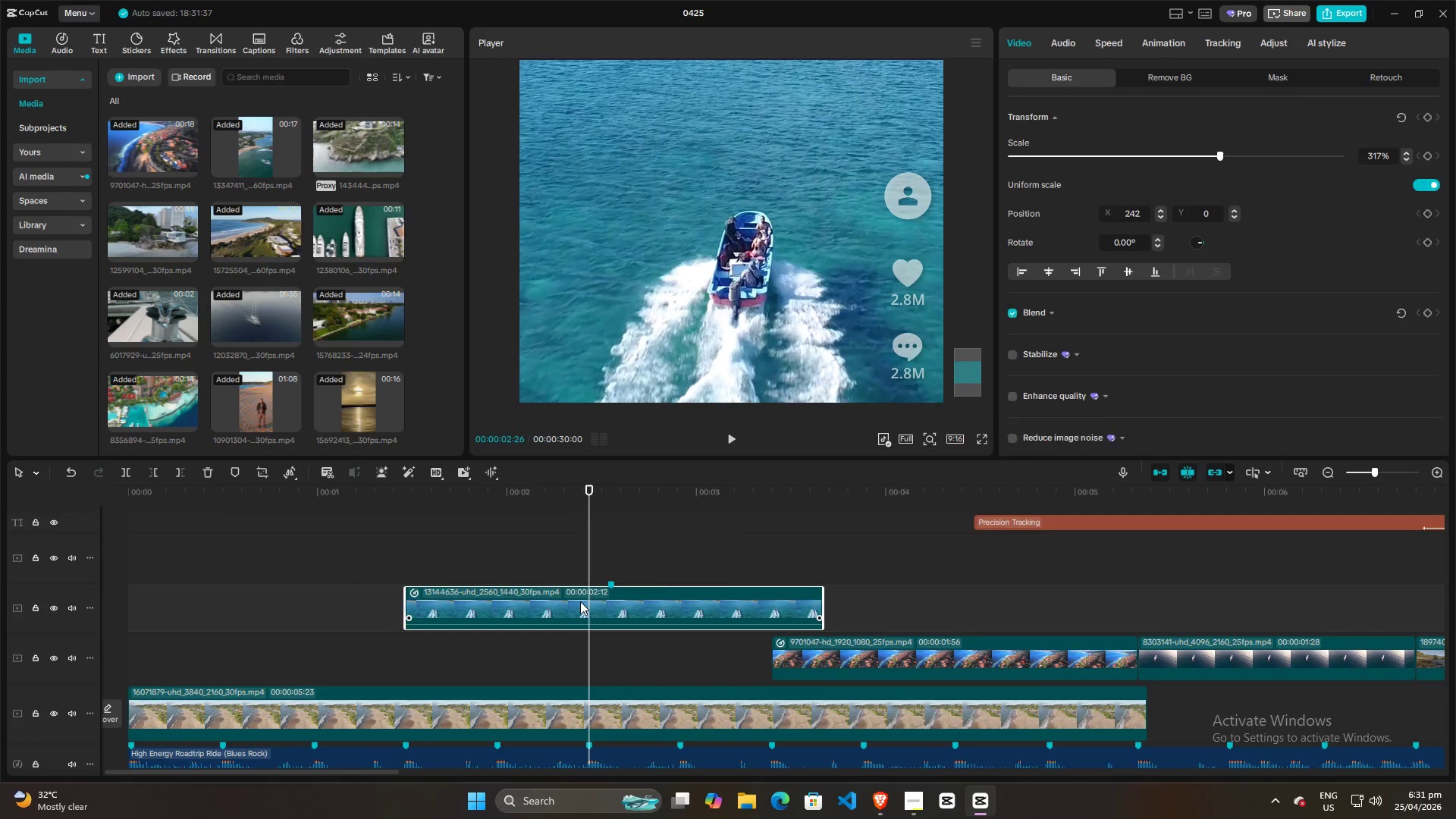 
key(Control+R)
 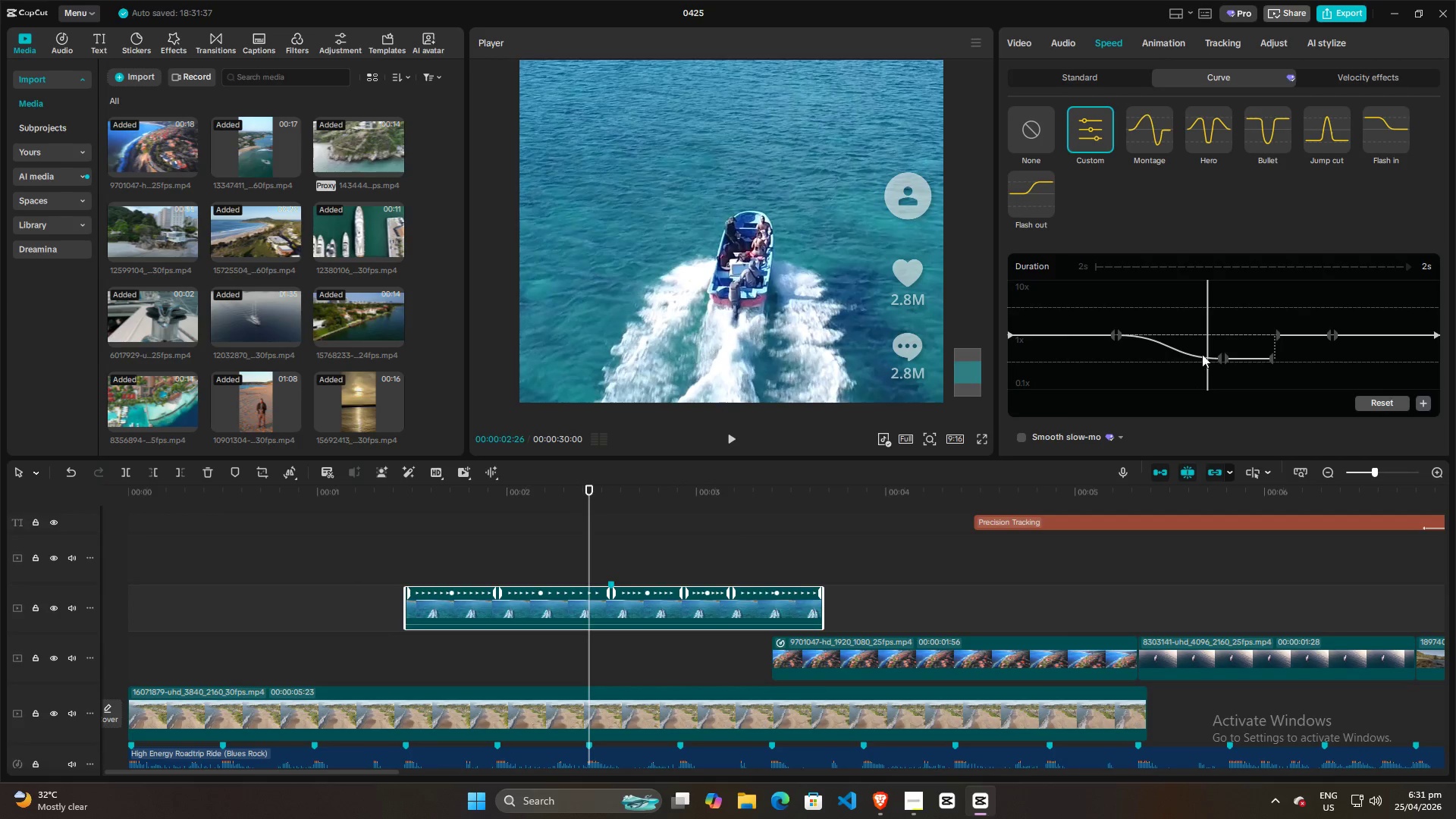 
left_click_drag(start_coordinate=[1119, 335], to_coordinate=[1159, 334])
 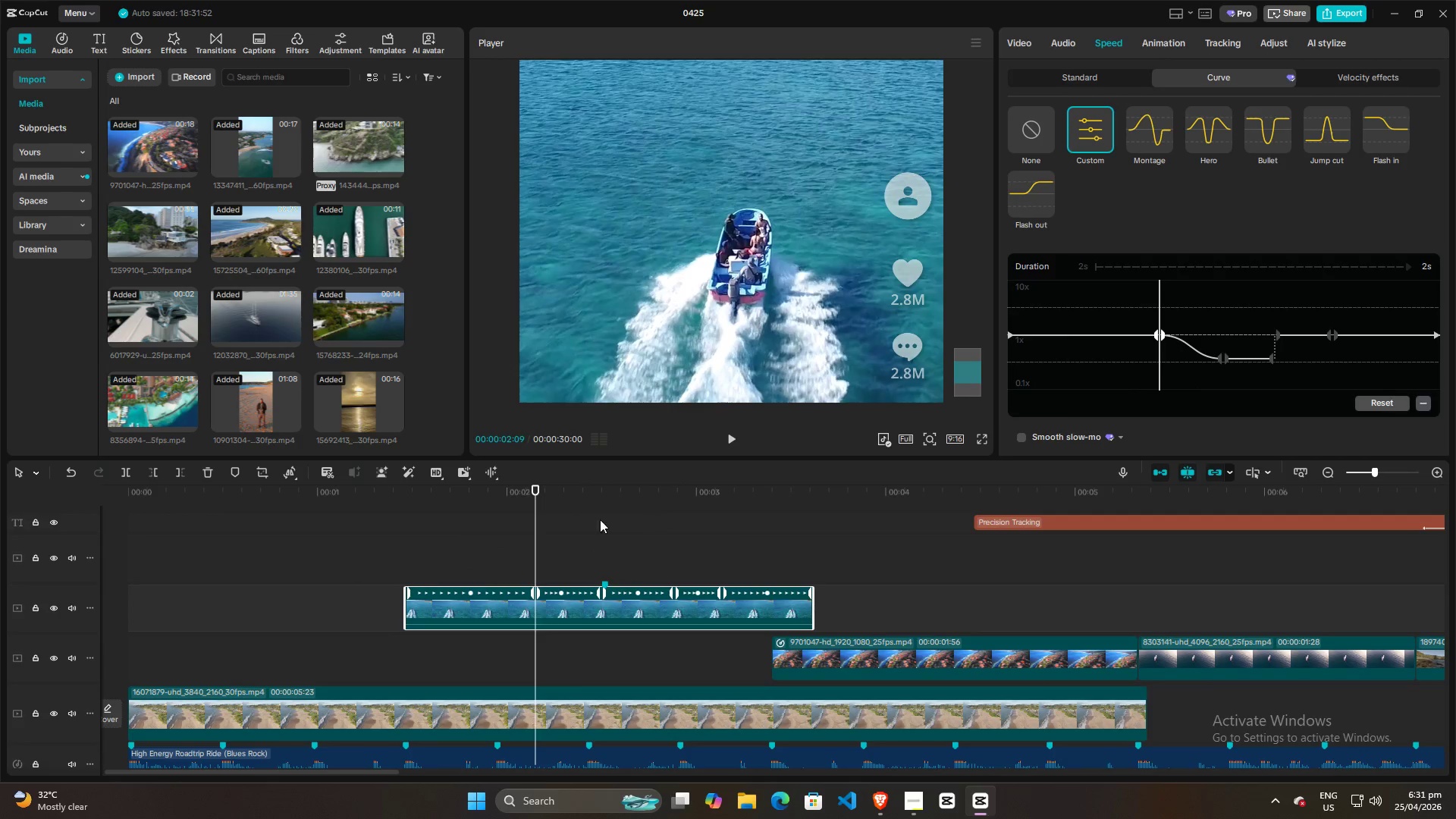 
left_click([548, 535])
 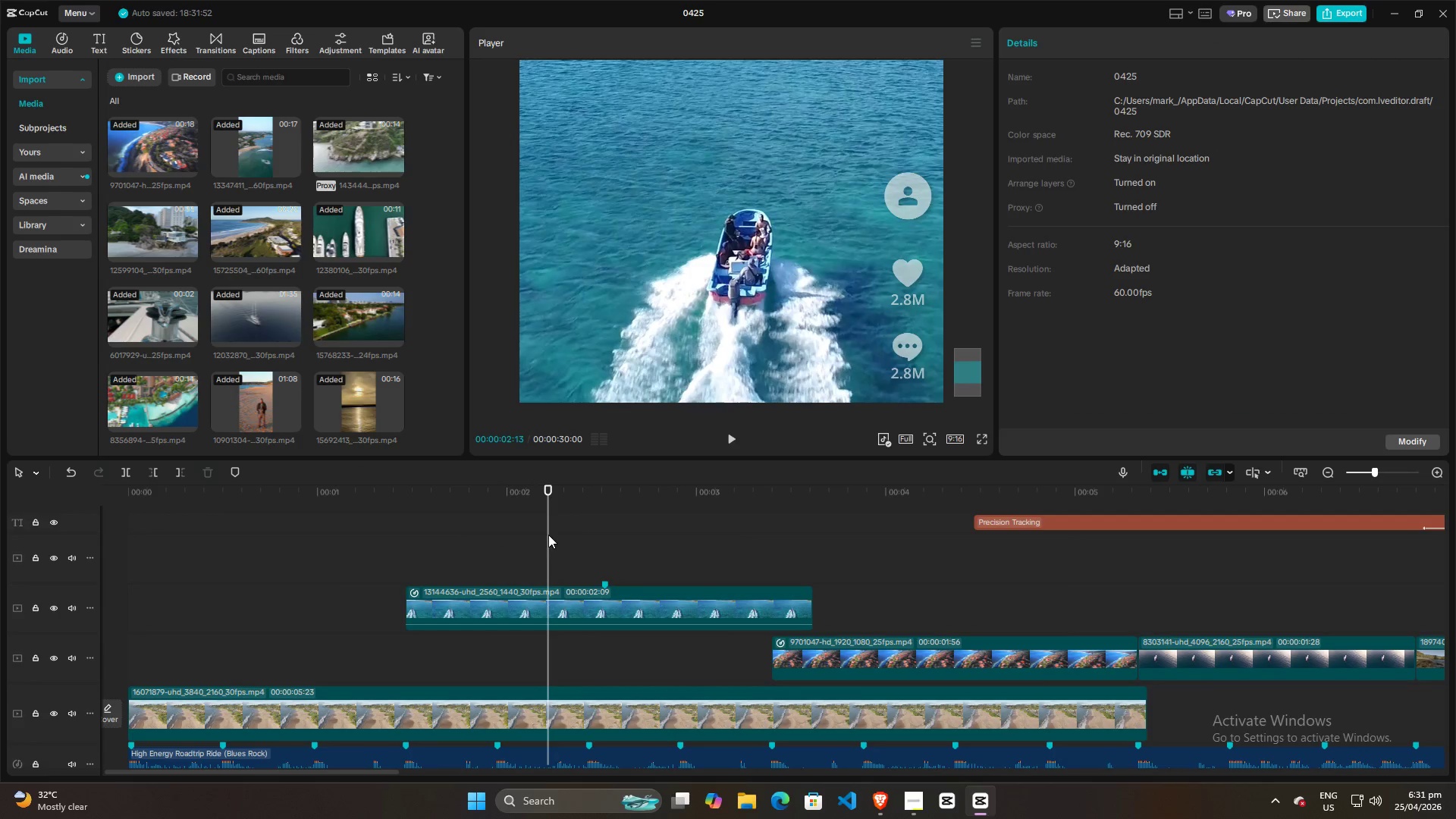 
key(Space)
 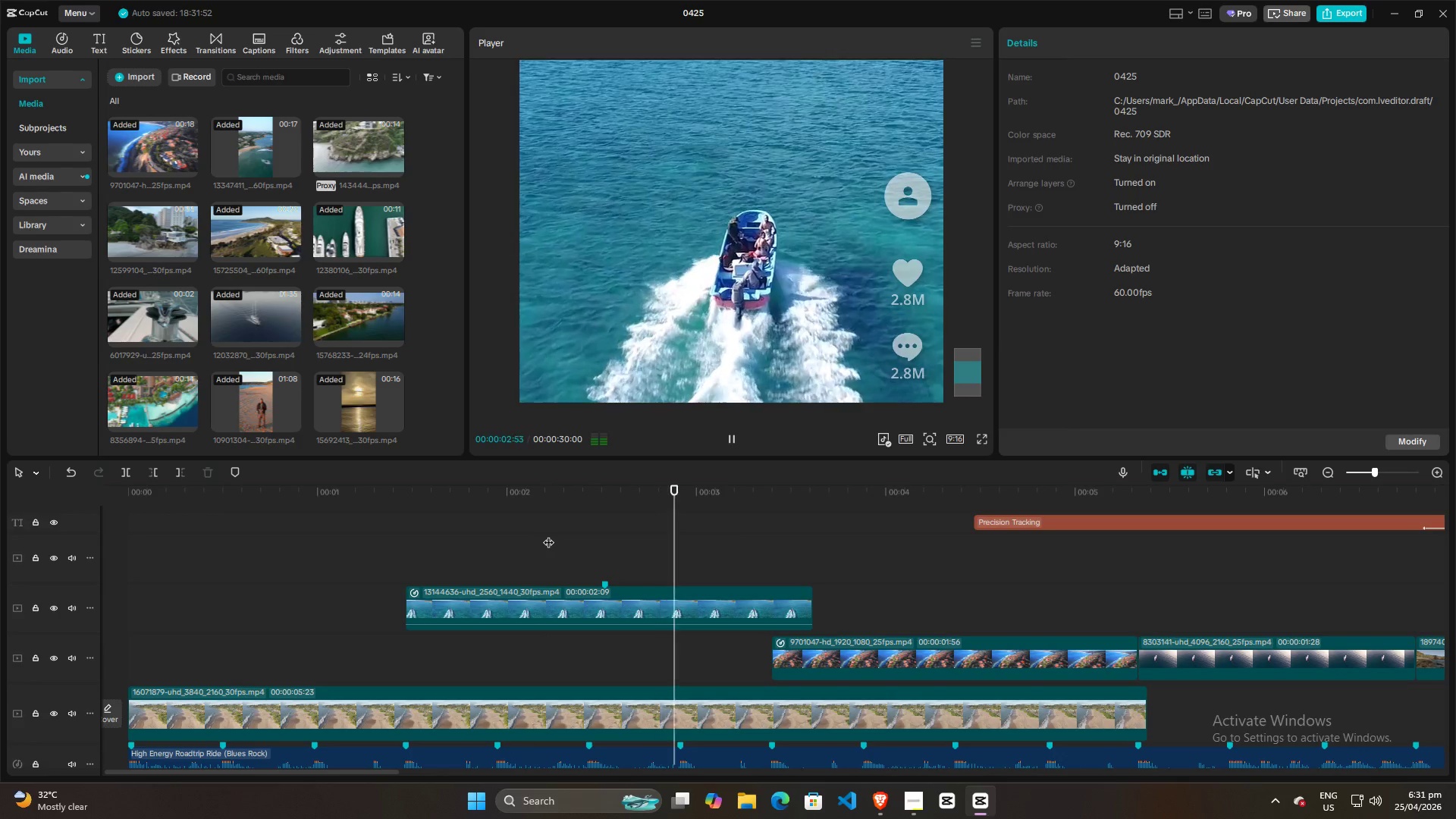 
key(Space)
 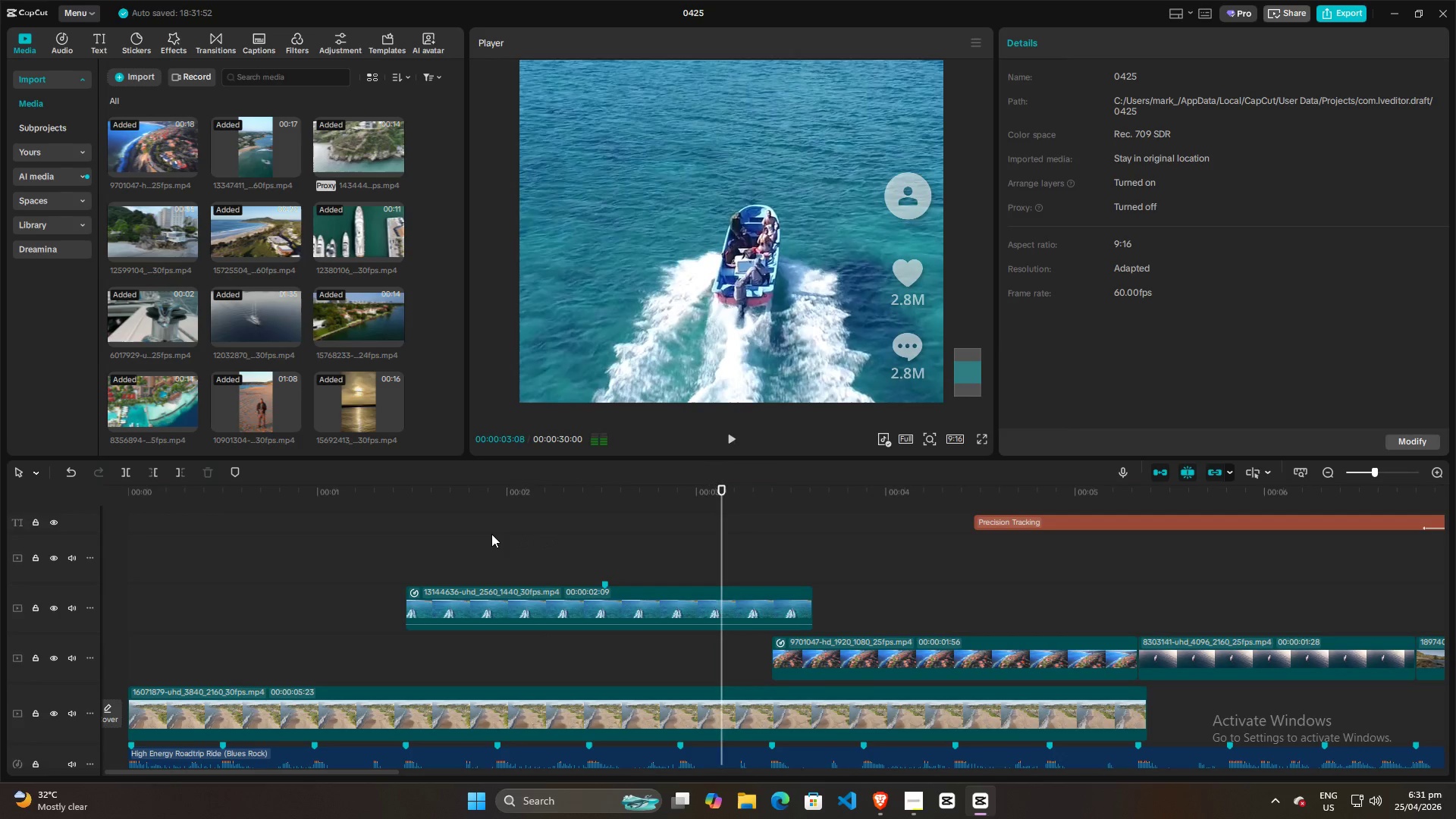 
left_click([491, 534])
 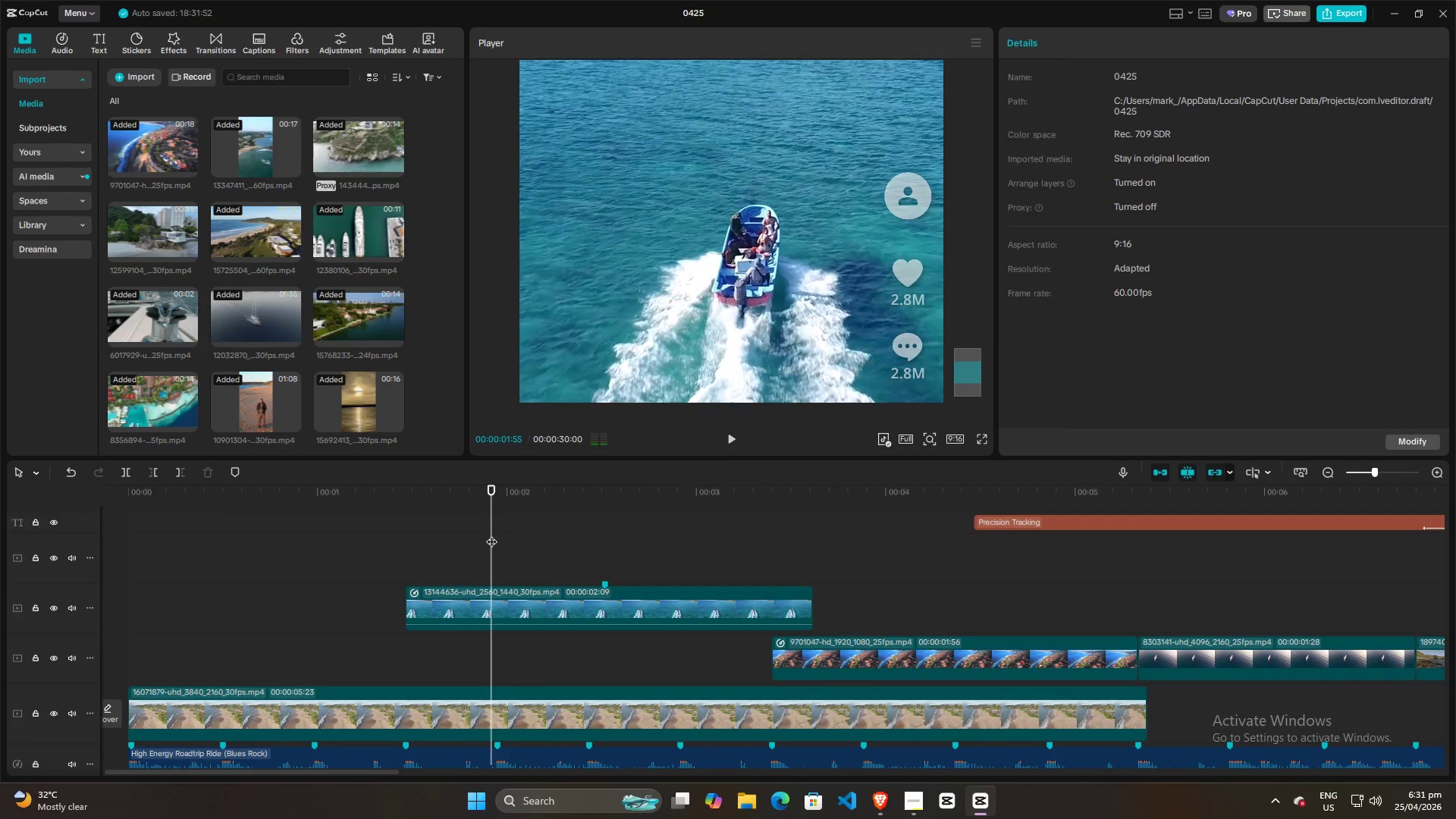 
key(Space)
 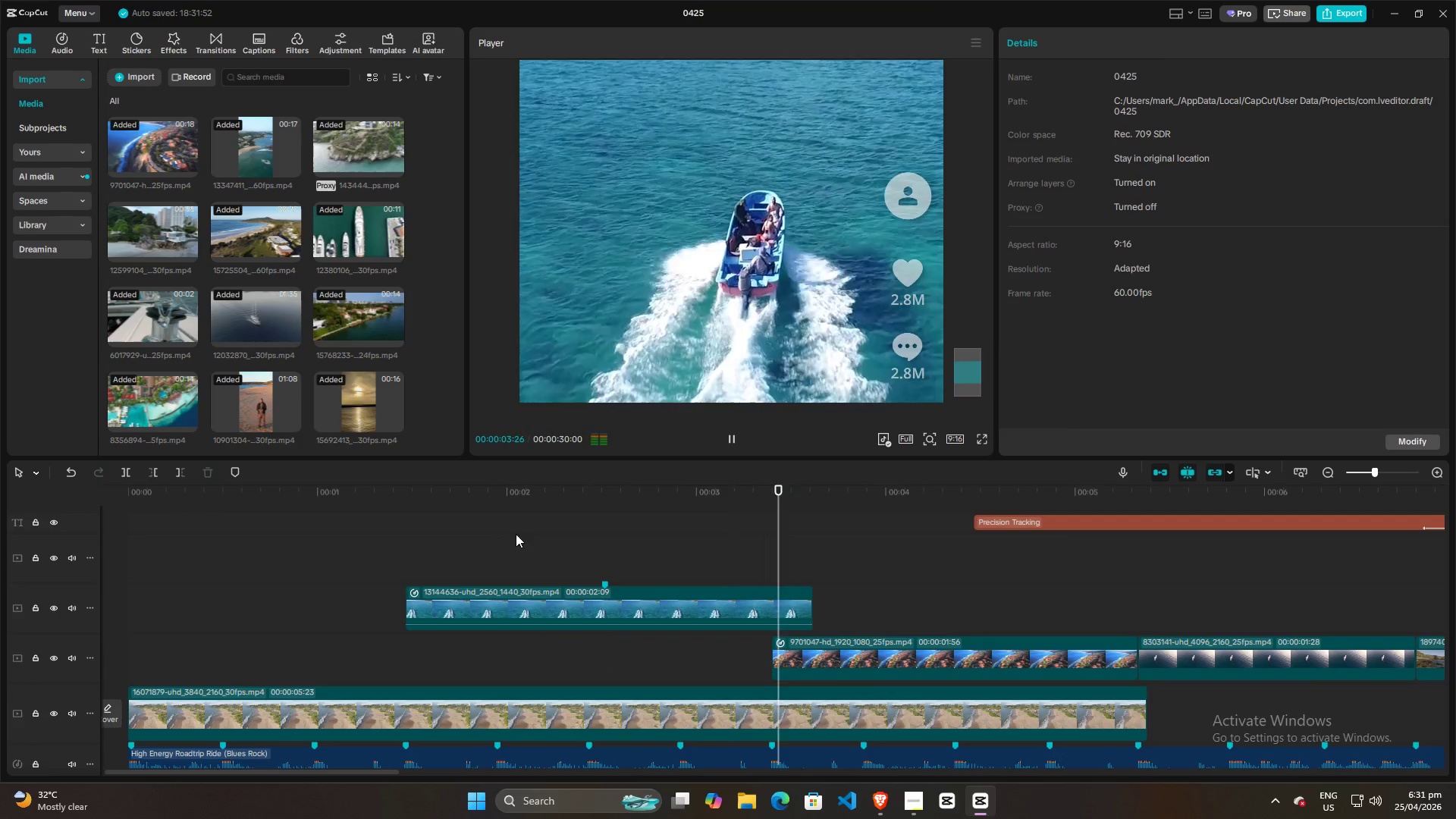 
key(Space)
 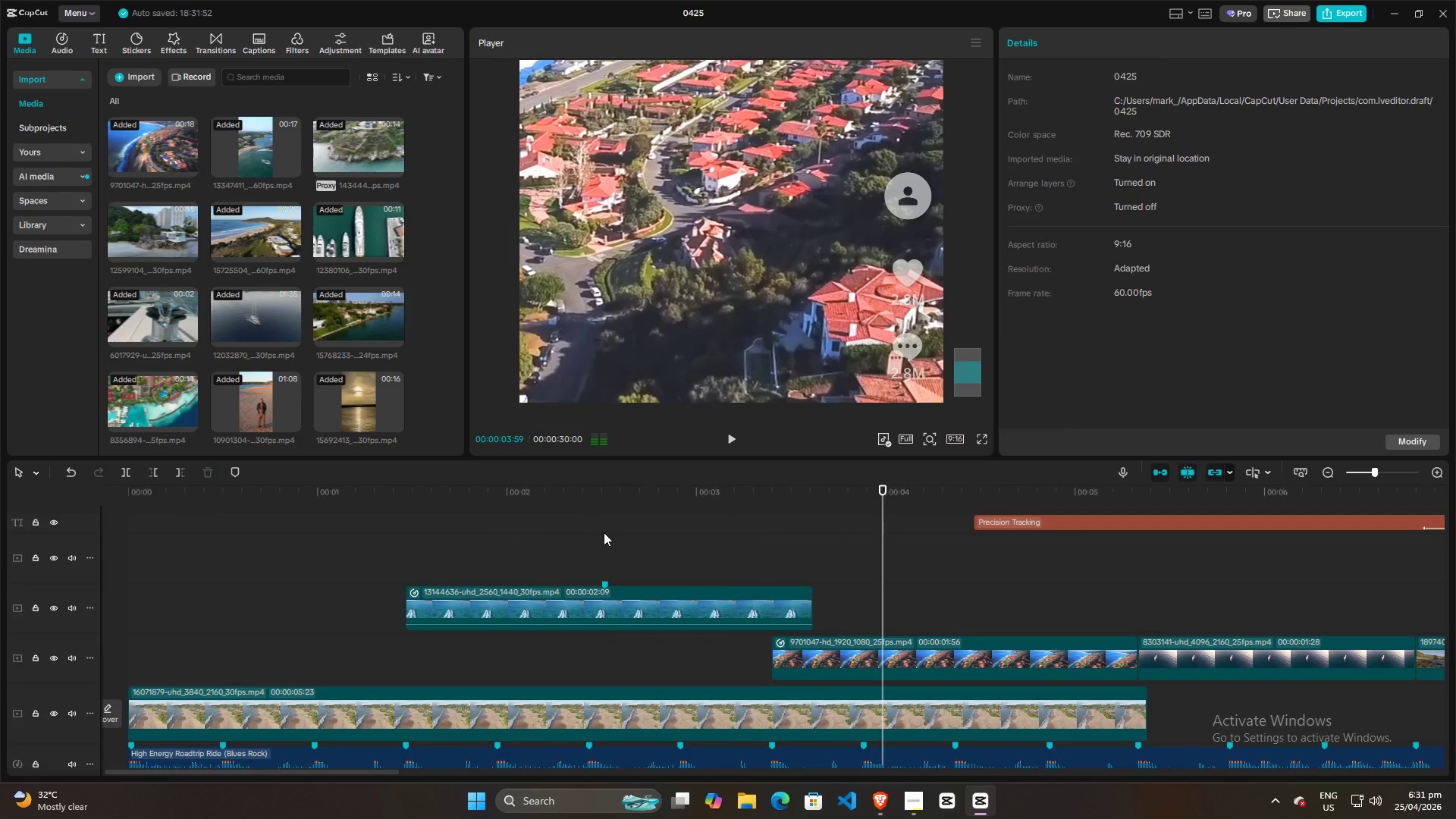 
left_click([604, 532])
 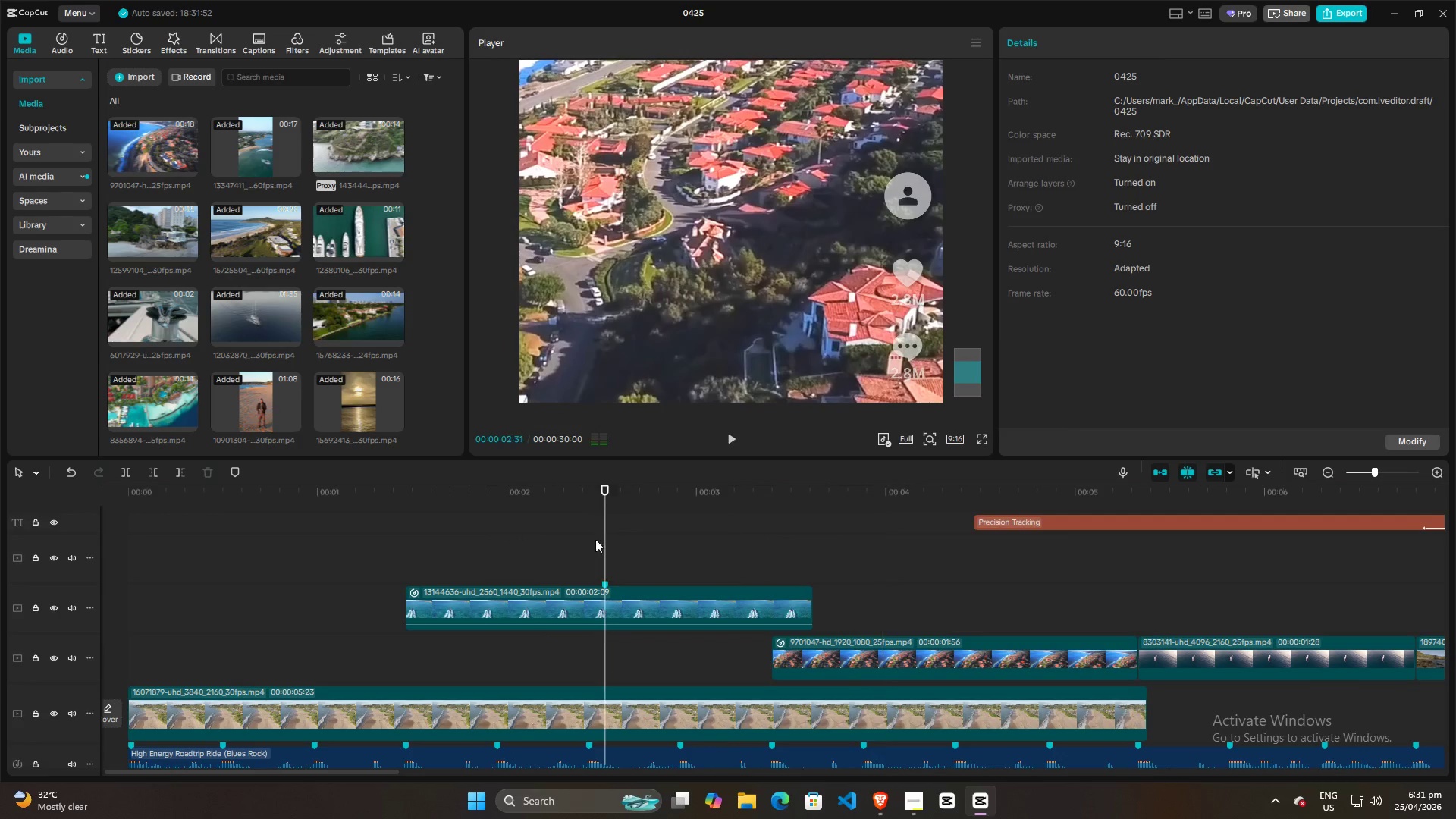 
hold_key(key=ControlLeft, duration=0.41)
 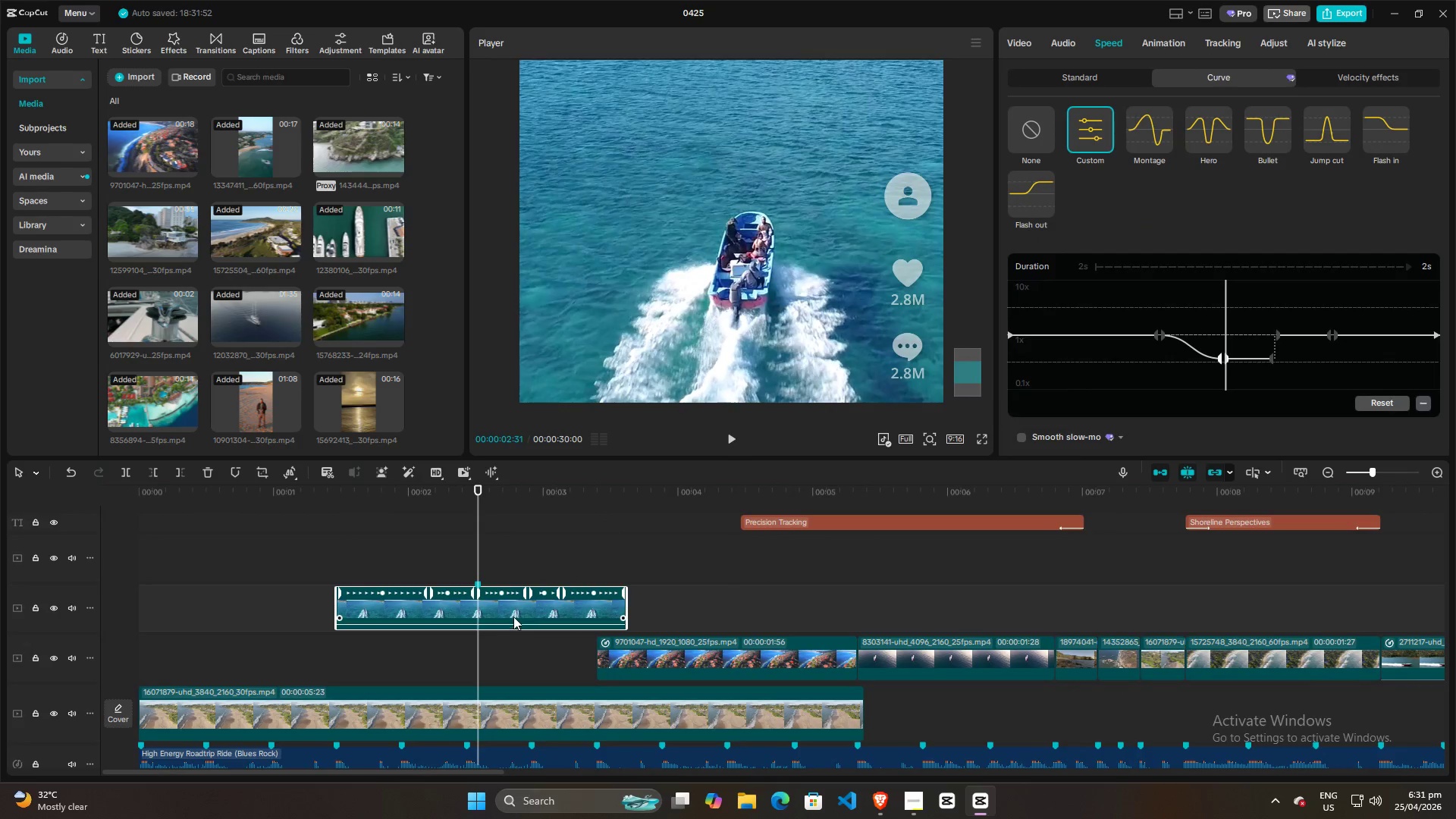 
left_click([504, 610])
 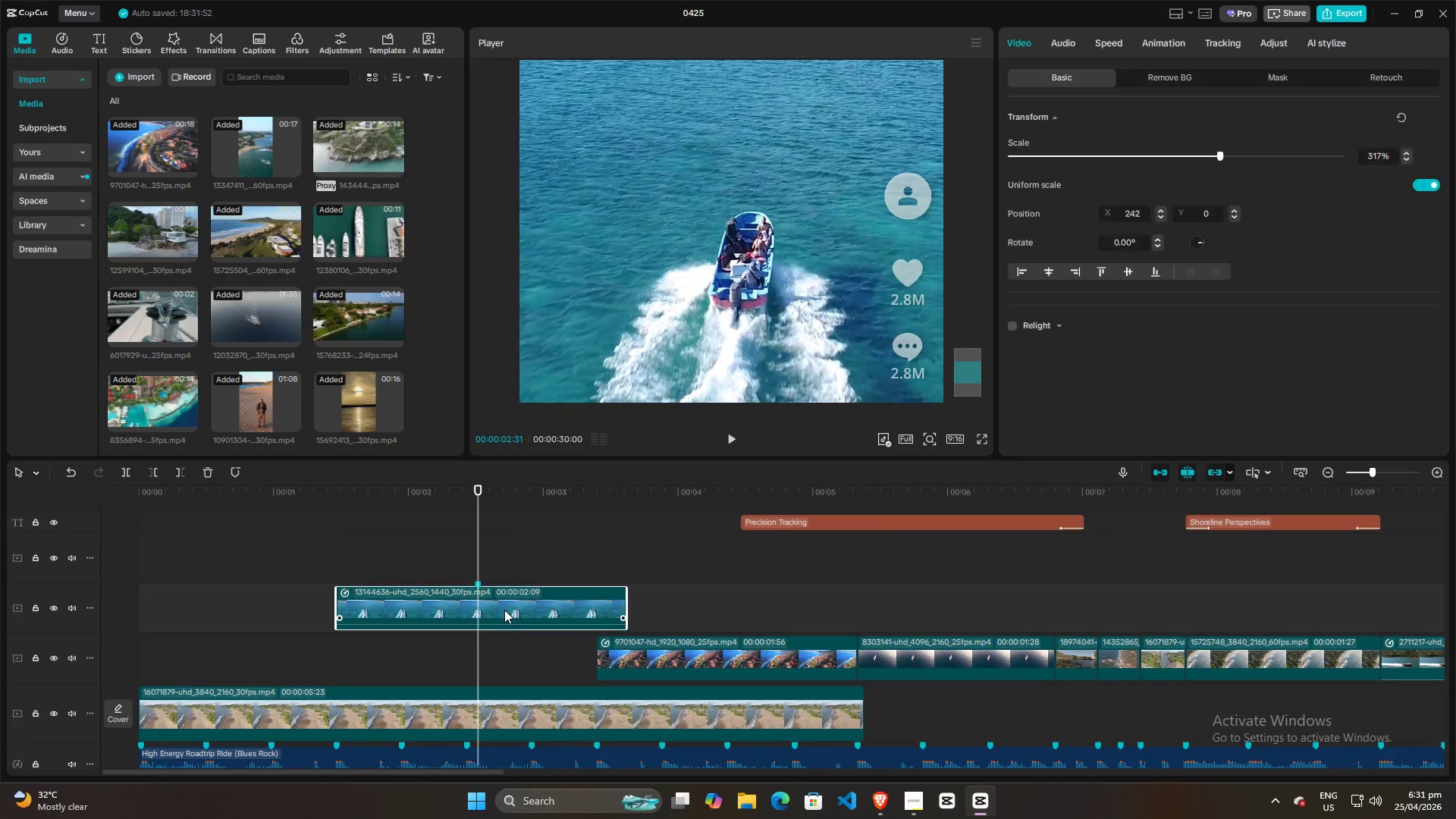 
scroll: coordinate [579, 548], scroll_direction: down, amount: 4.0
 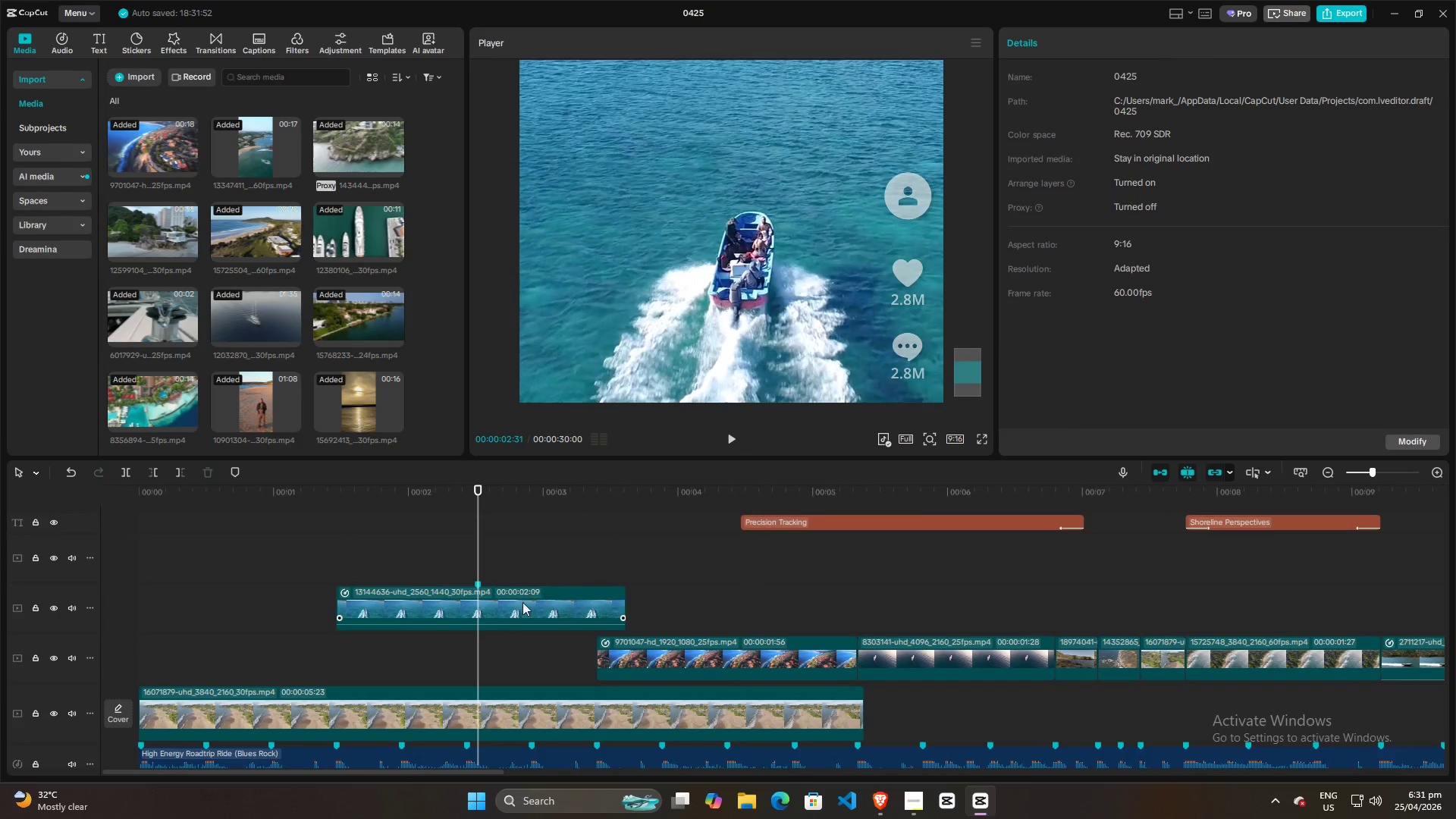 
key(Control+ControlLeft)
 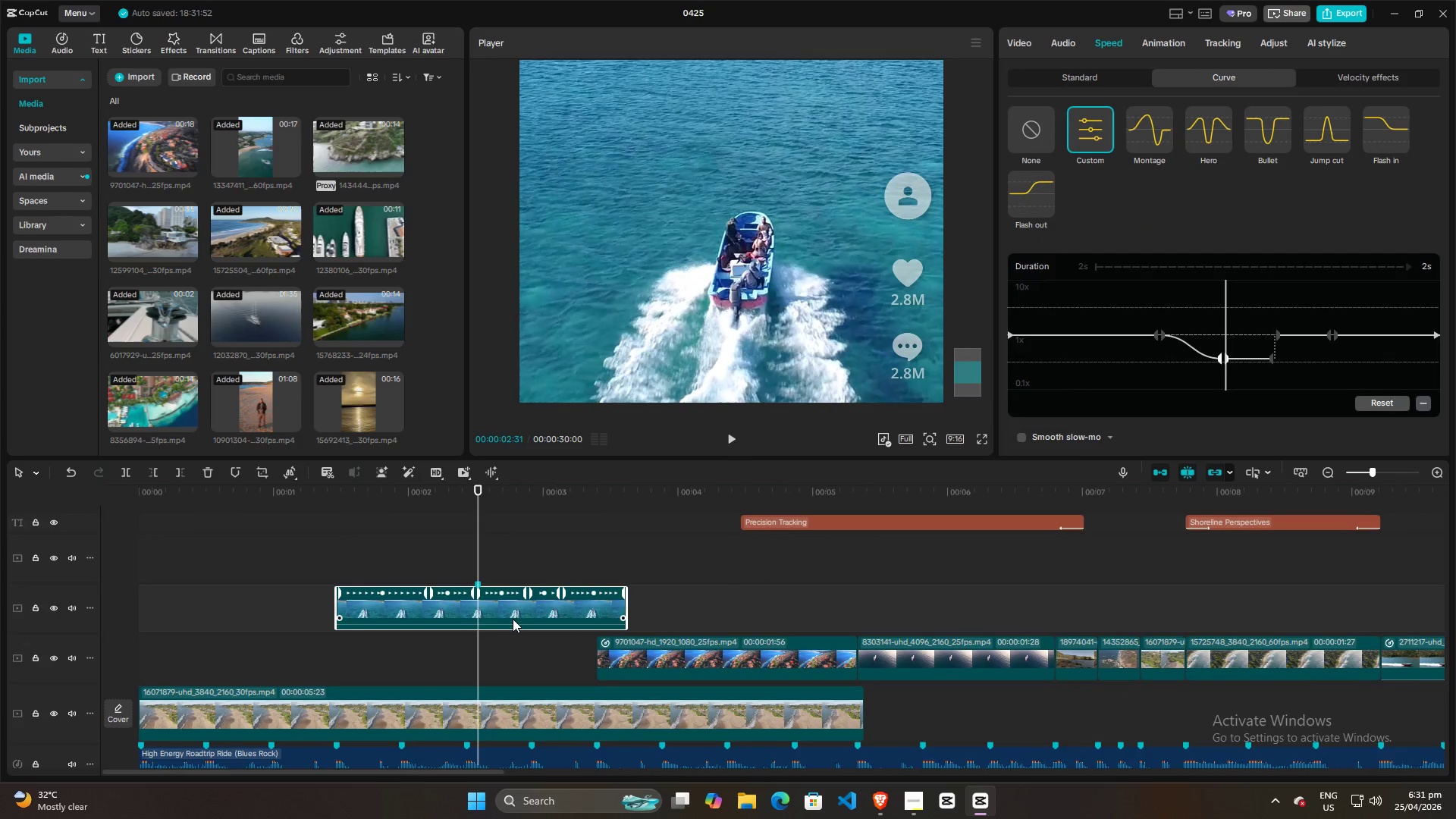 
key(Control+R)
 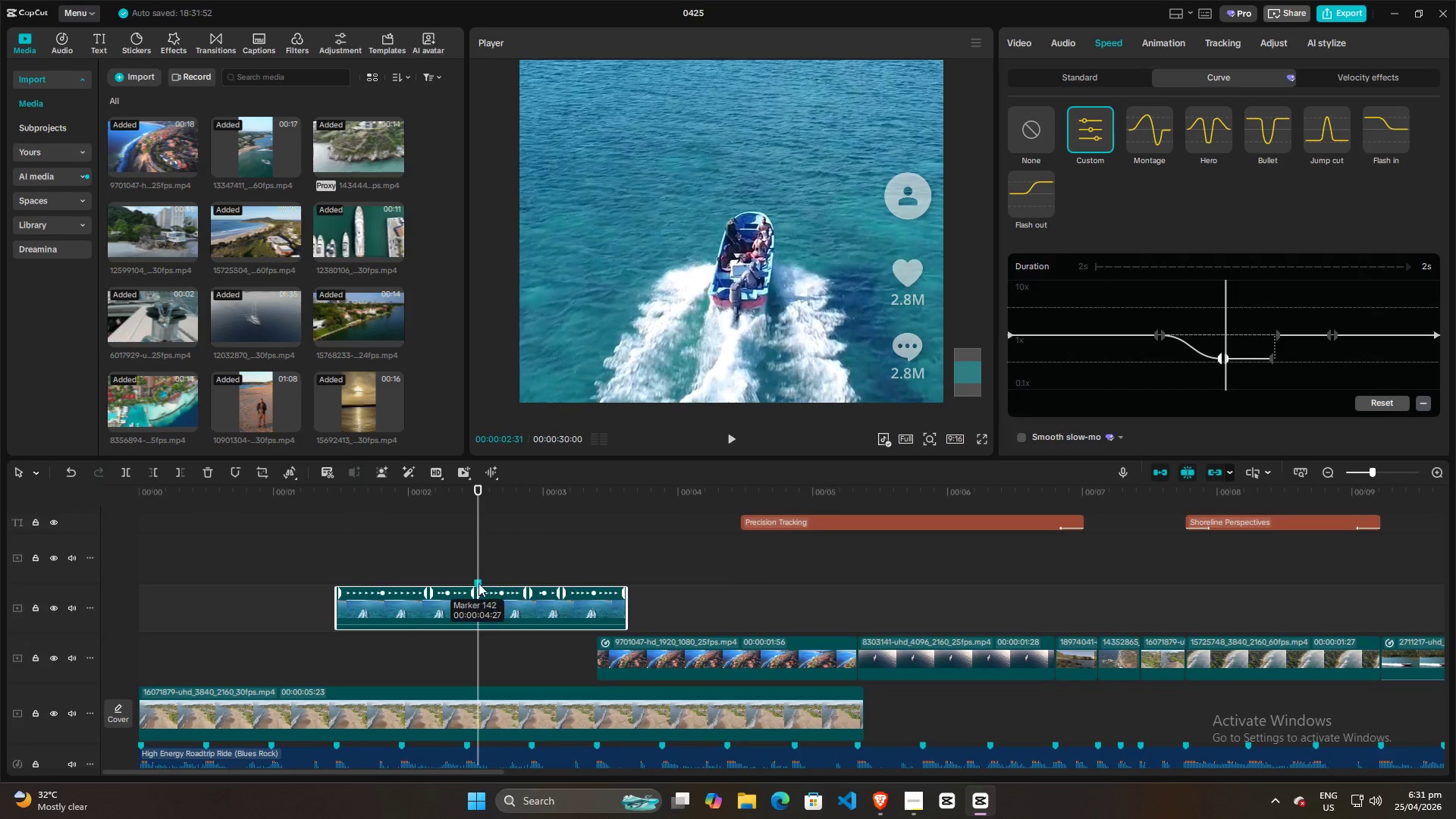 
left_click_drag(start_coordinate=[479, 565], to_coordinate=[465, 565])
 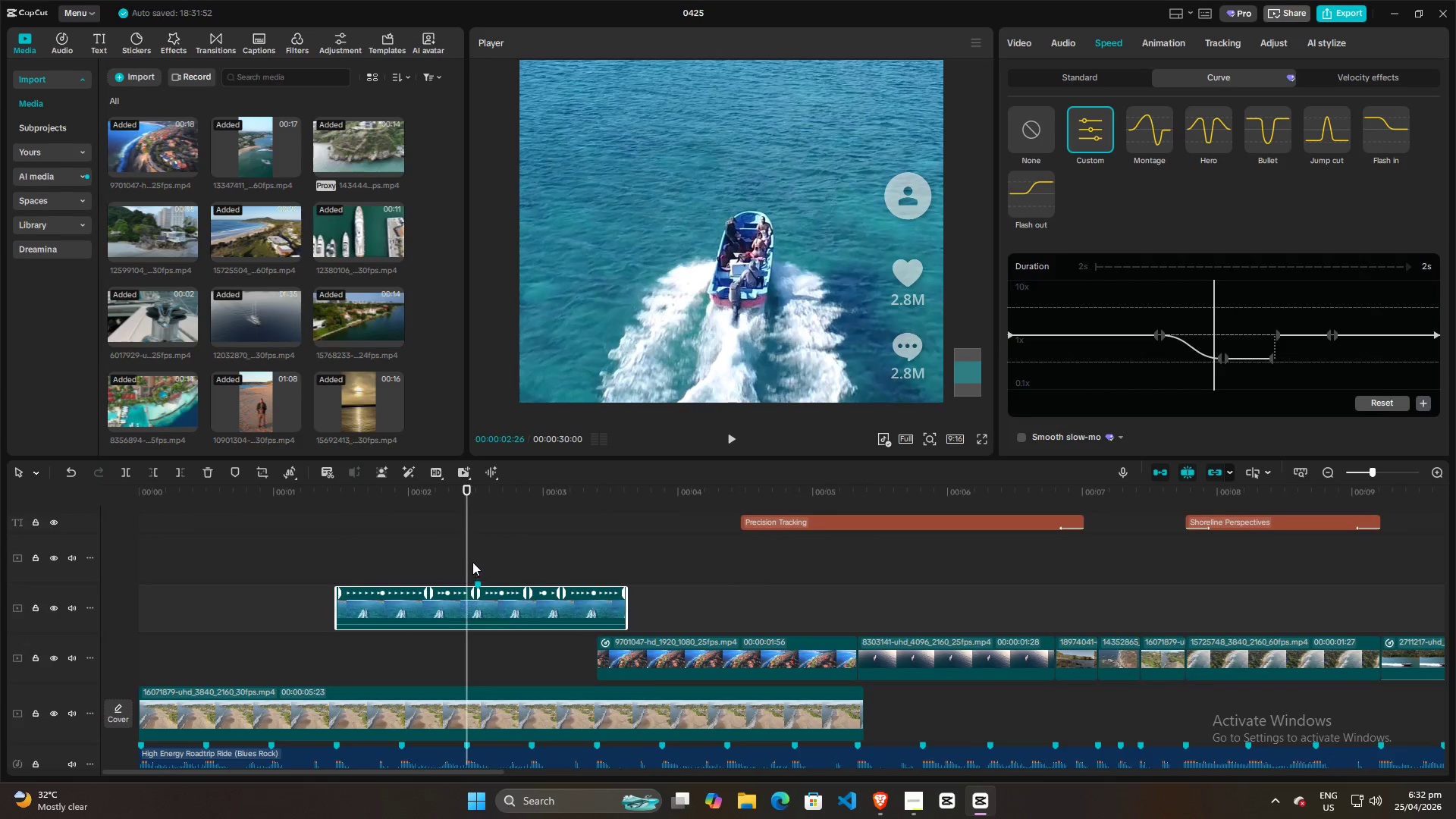 
left_click_drag(start_coordinate=[470, 560], to_coordinate=[466, 560])
 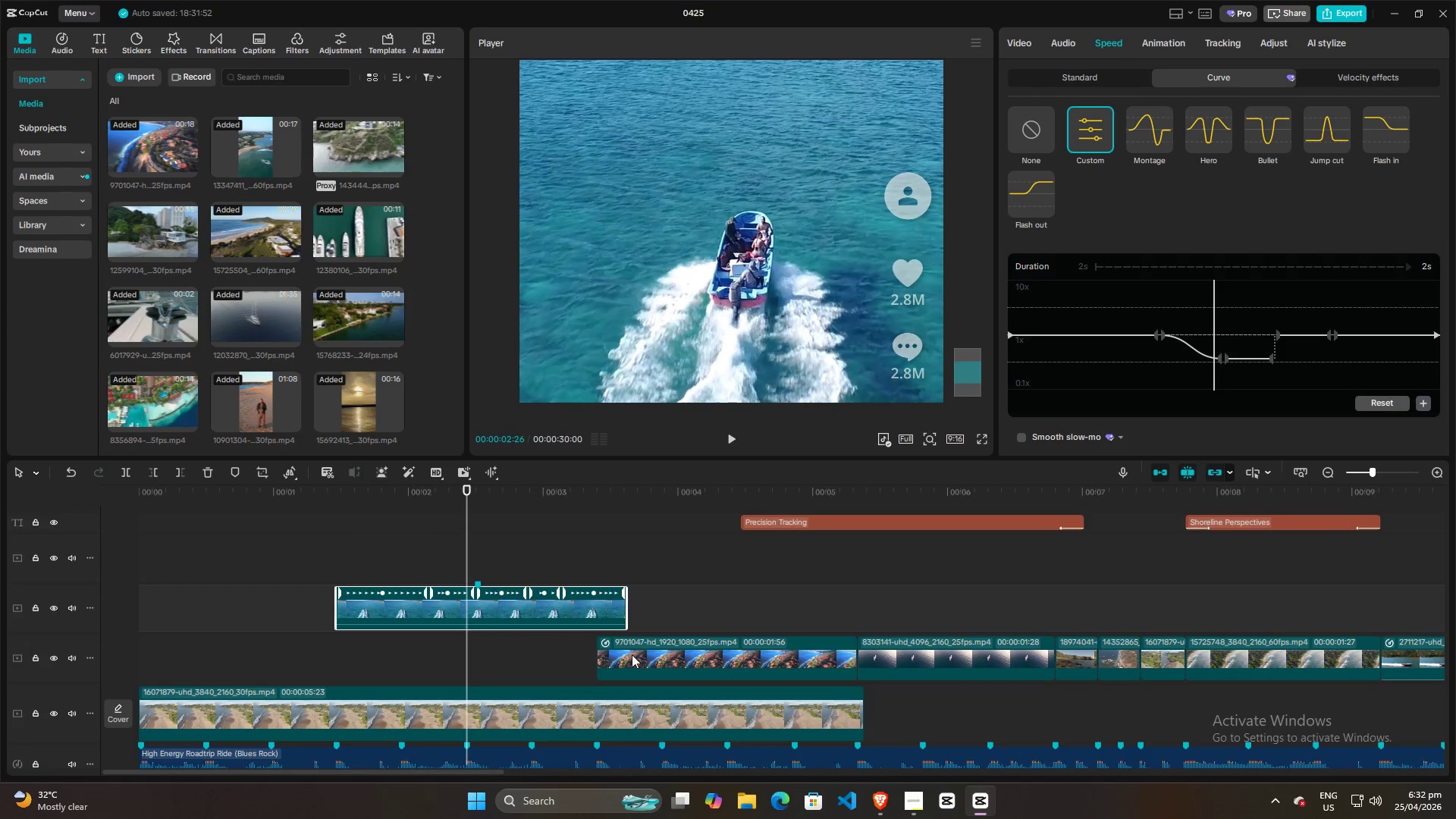 
left_click([633, 654])
 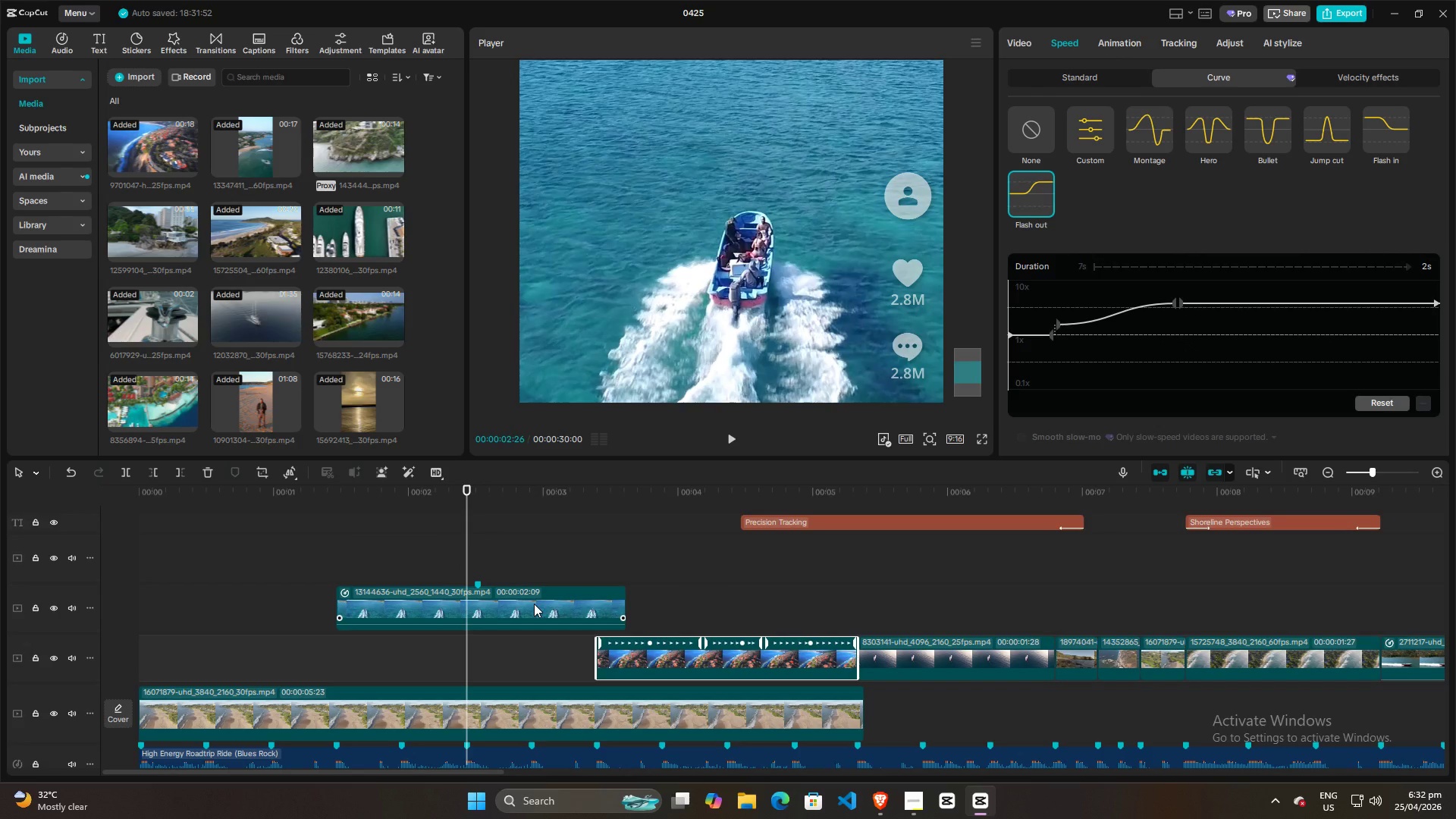 
hold_key(key=ControlLeft, duration=0.92)
scroll: coordinate [557, 561], scroll_direction: down, amount: 9.0
 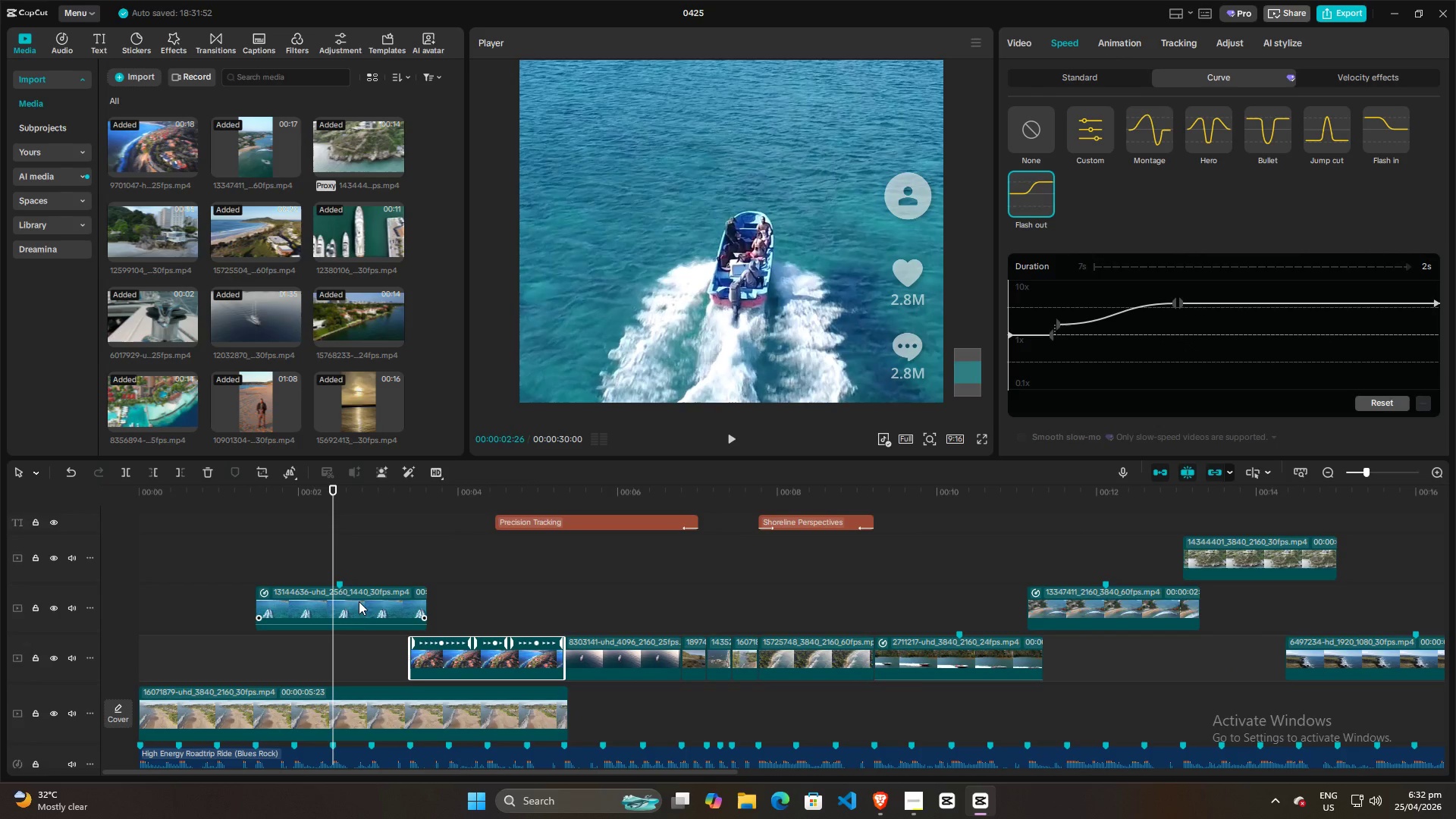 
left_click_drag(start_coordinate=[359, 601], to_coordinate=[358, 682])
 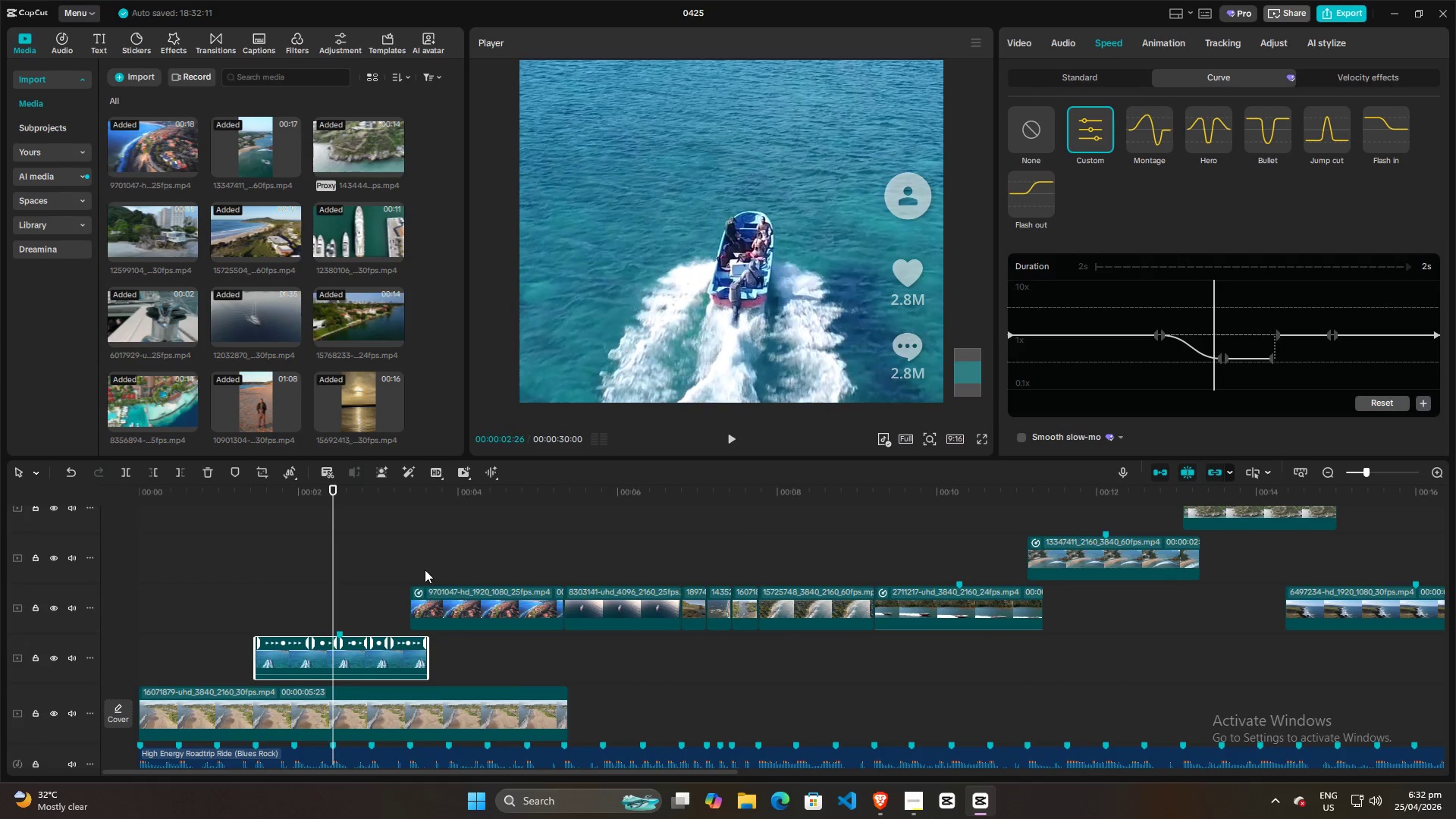 
left_click([314, 559])
 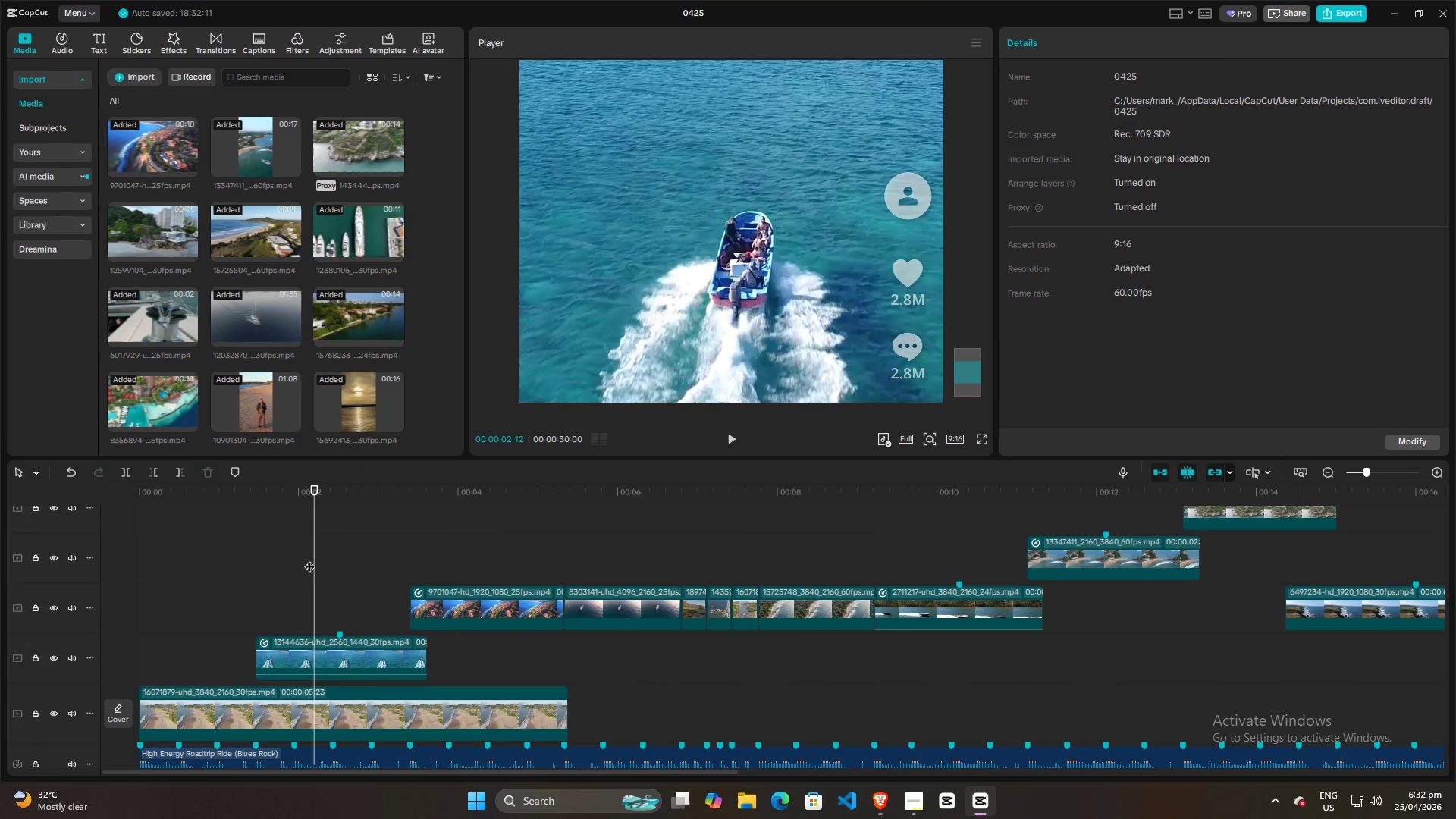 
key(Space)
 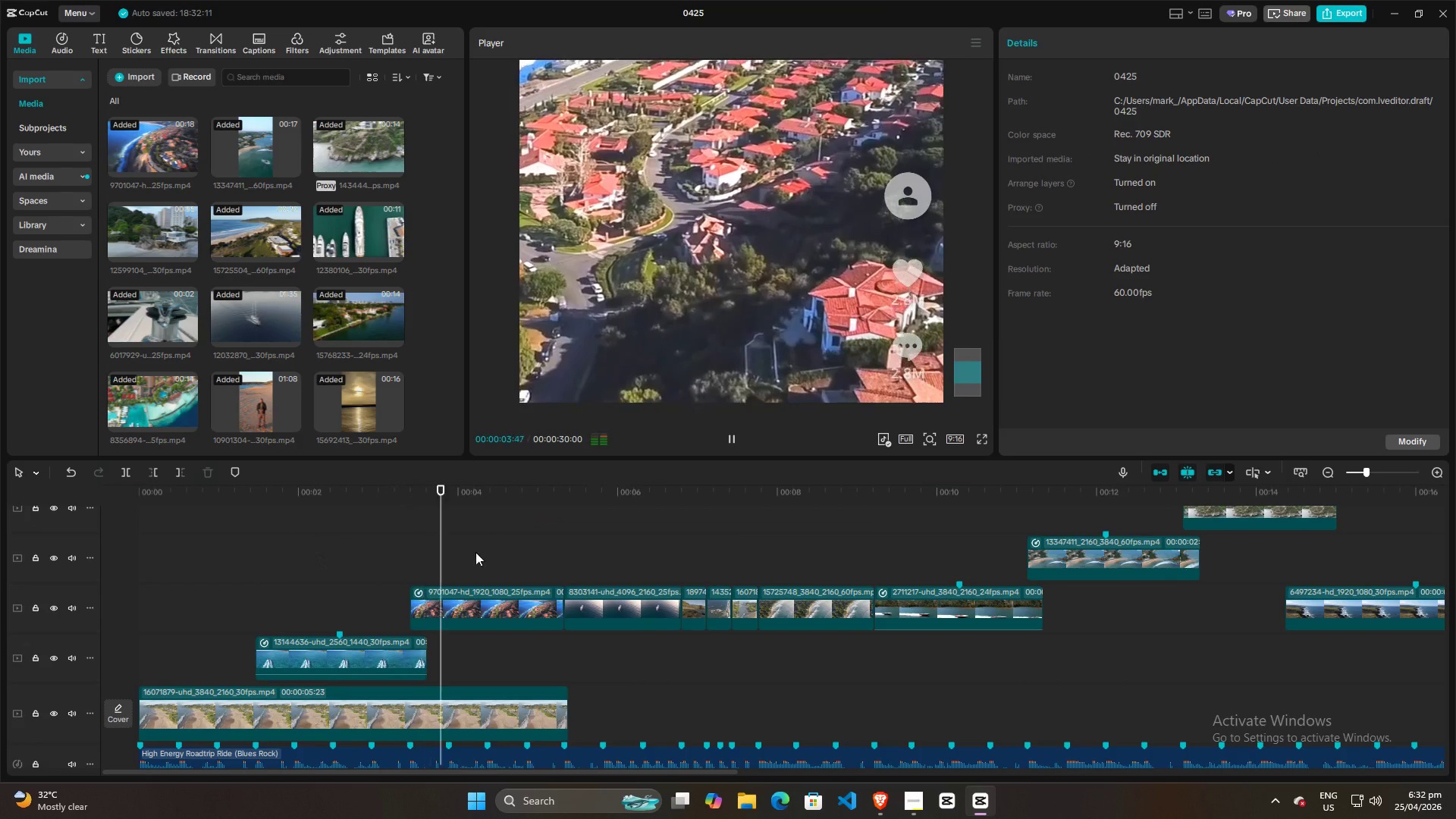 
hold_key(key=ControlLeft, duration=1.5)
scroll: coordinate [482, 553], scroll_direction: up, amount: 1.0
 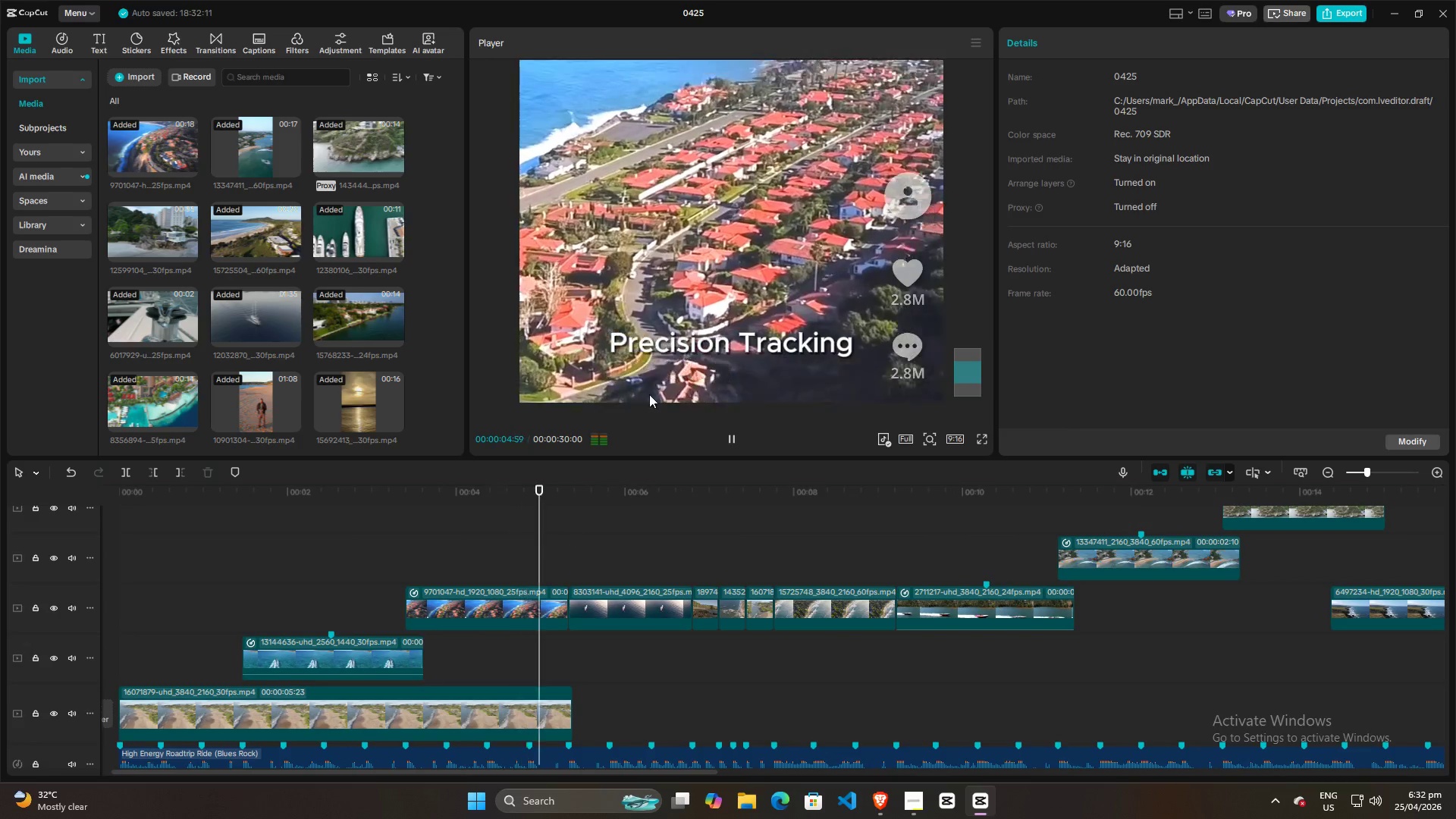 
scroll: coordinate [670, 357], scroll_direction: down, amount: 4.0
 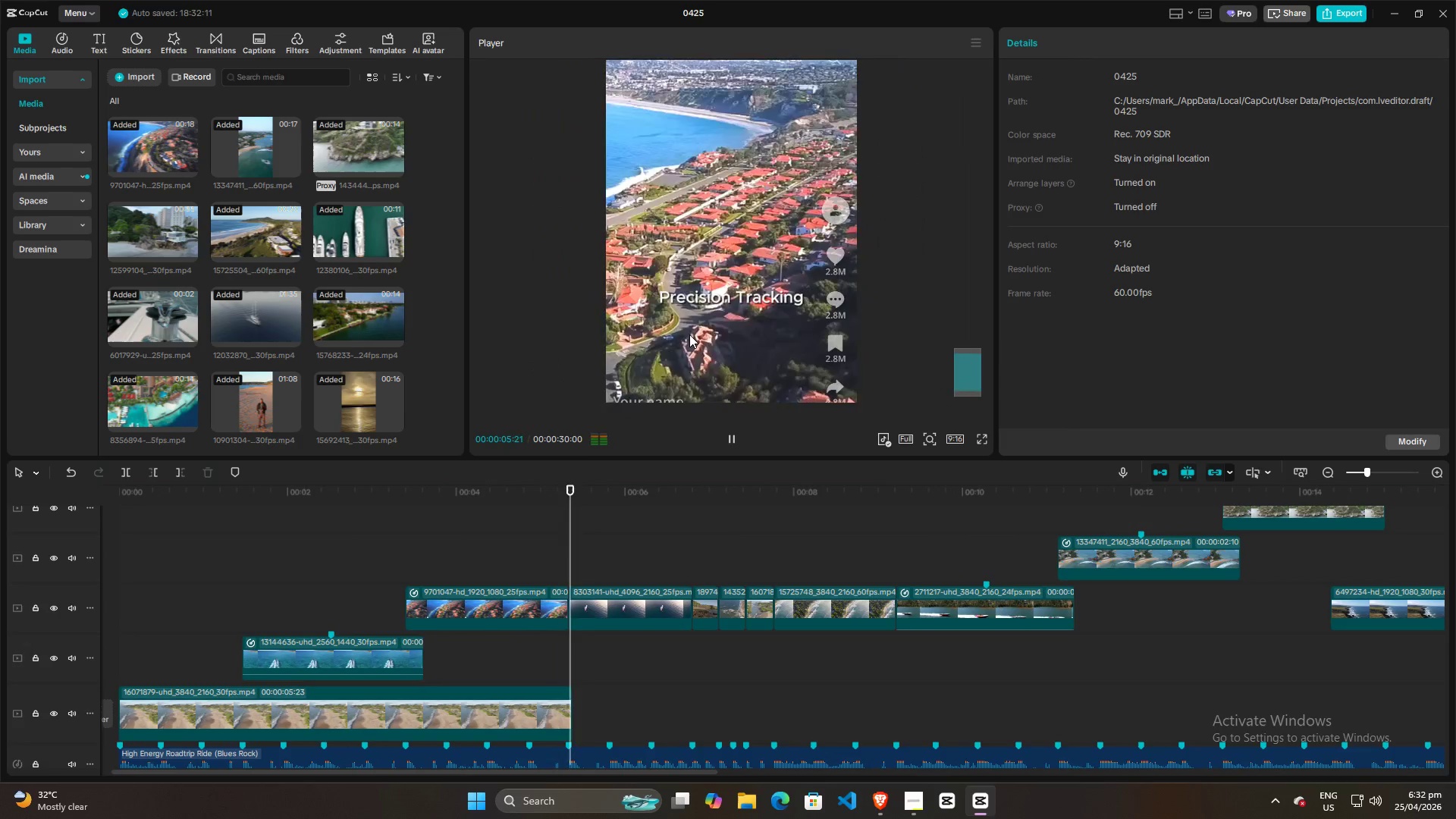 
hold_key(key=ControlLeft, duration=0.48)
scroll: coordinate [689, 334], scroll_direction: down, amount: 3.0
 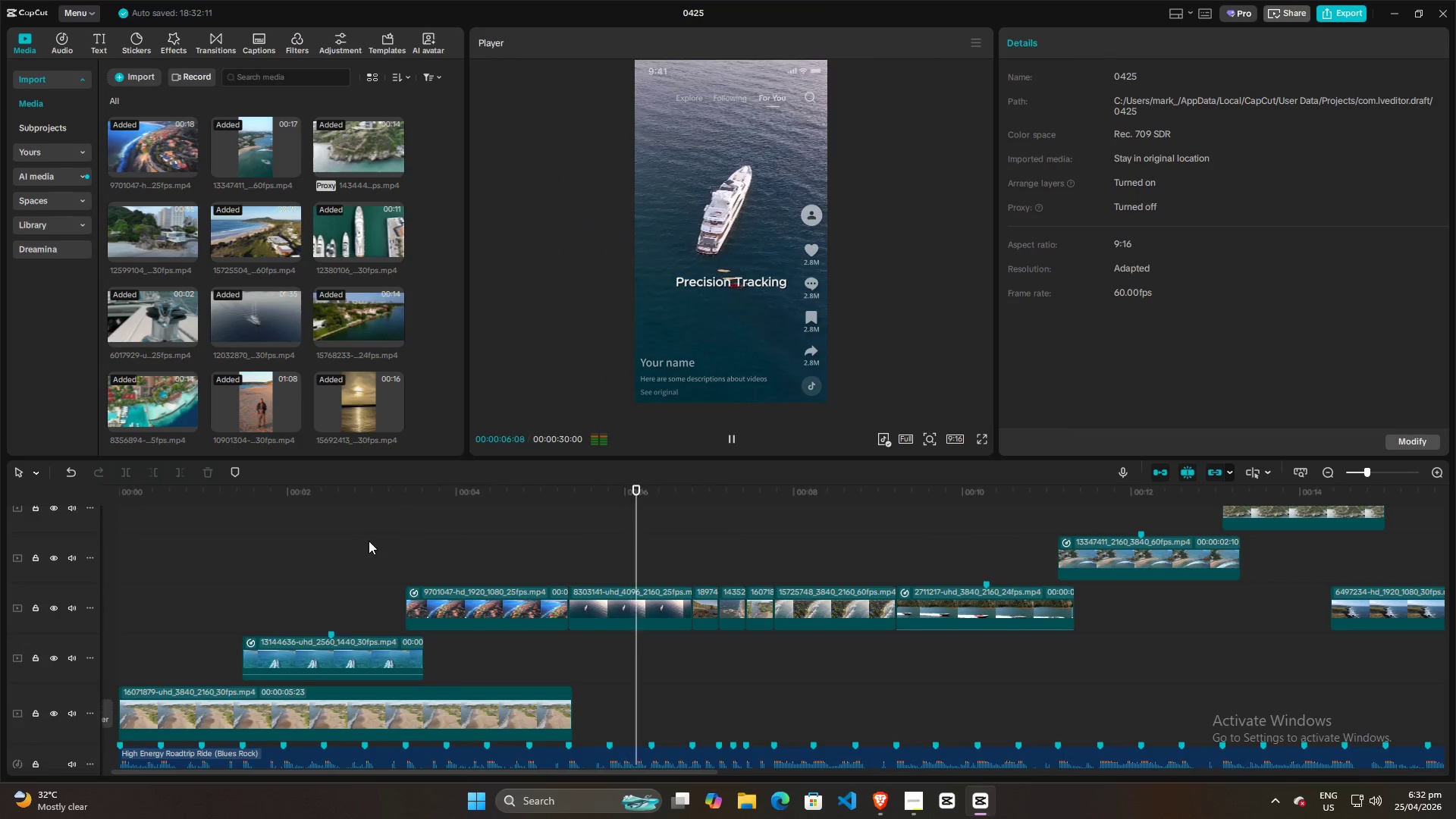 
left_click([366, 542])
 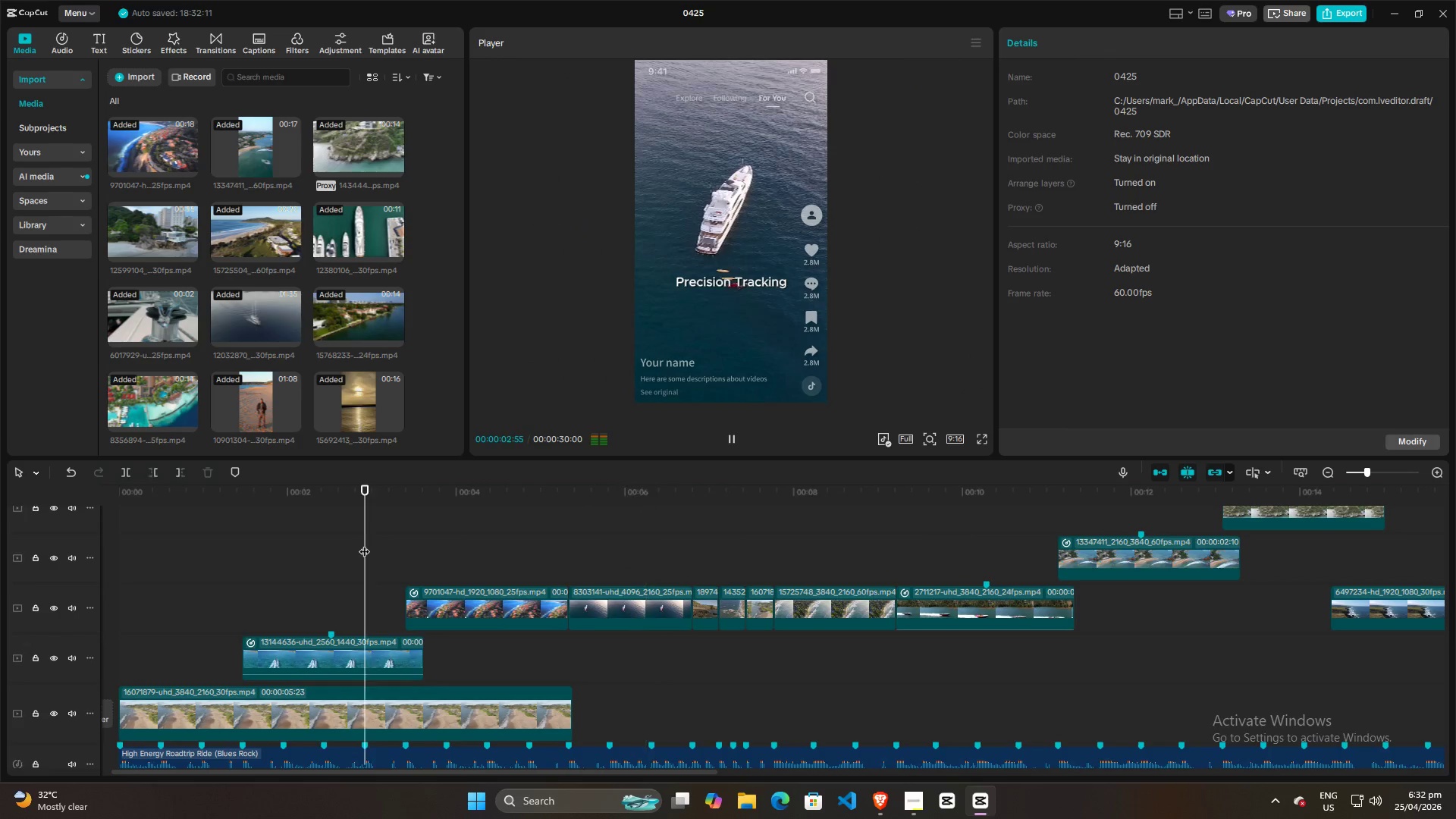 
hold_key(key=ControlLeft, duration=0.55)
scroll: coordinate [341, 585], scroll_direction: down, amount: 7.0
 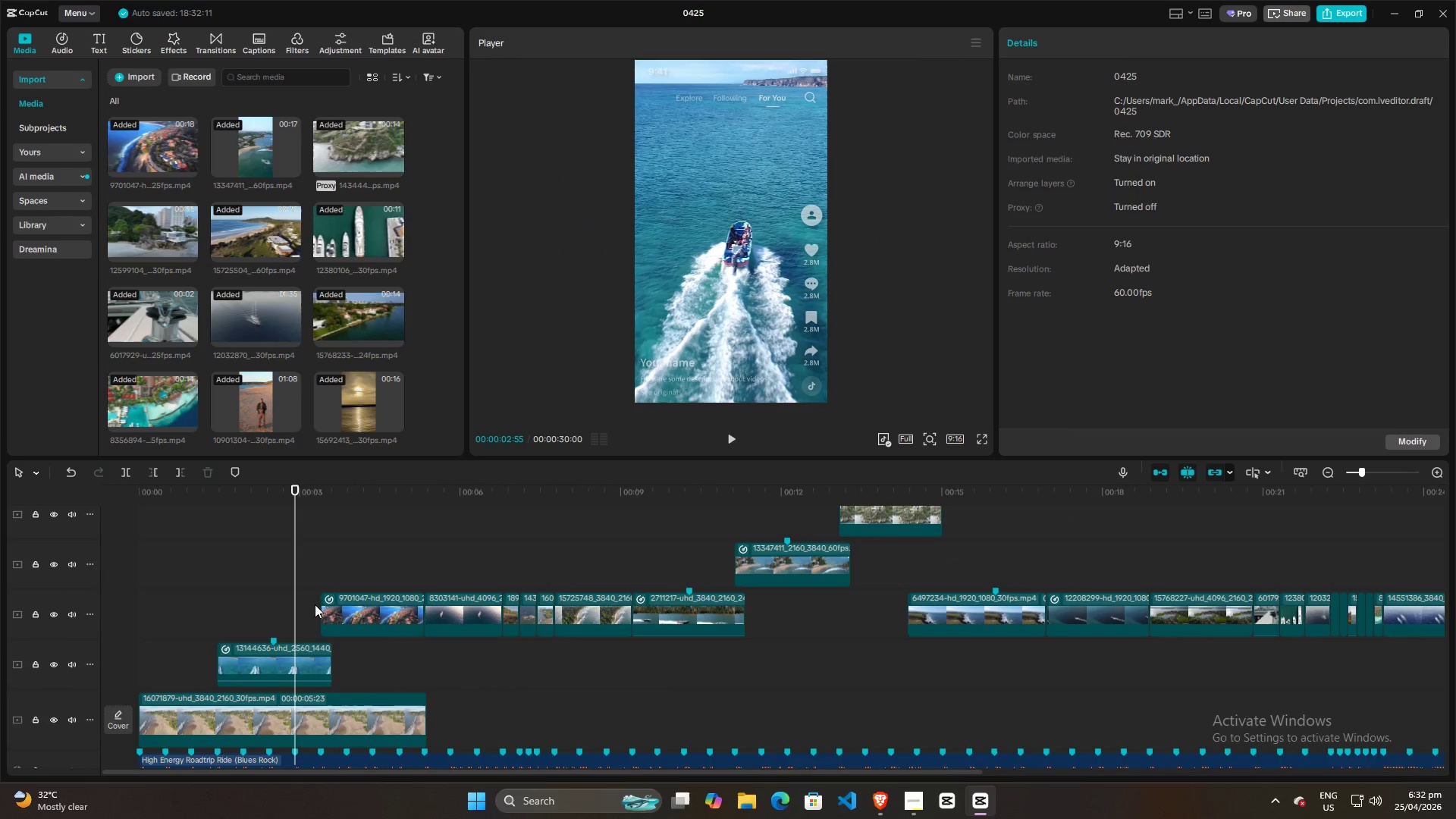 
left_click([202, 560])
 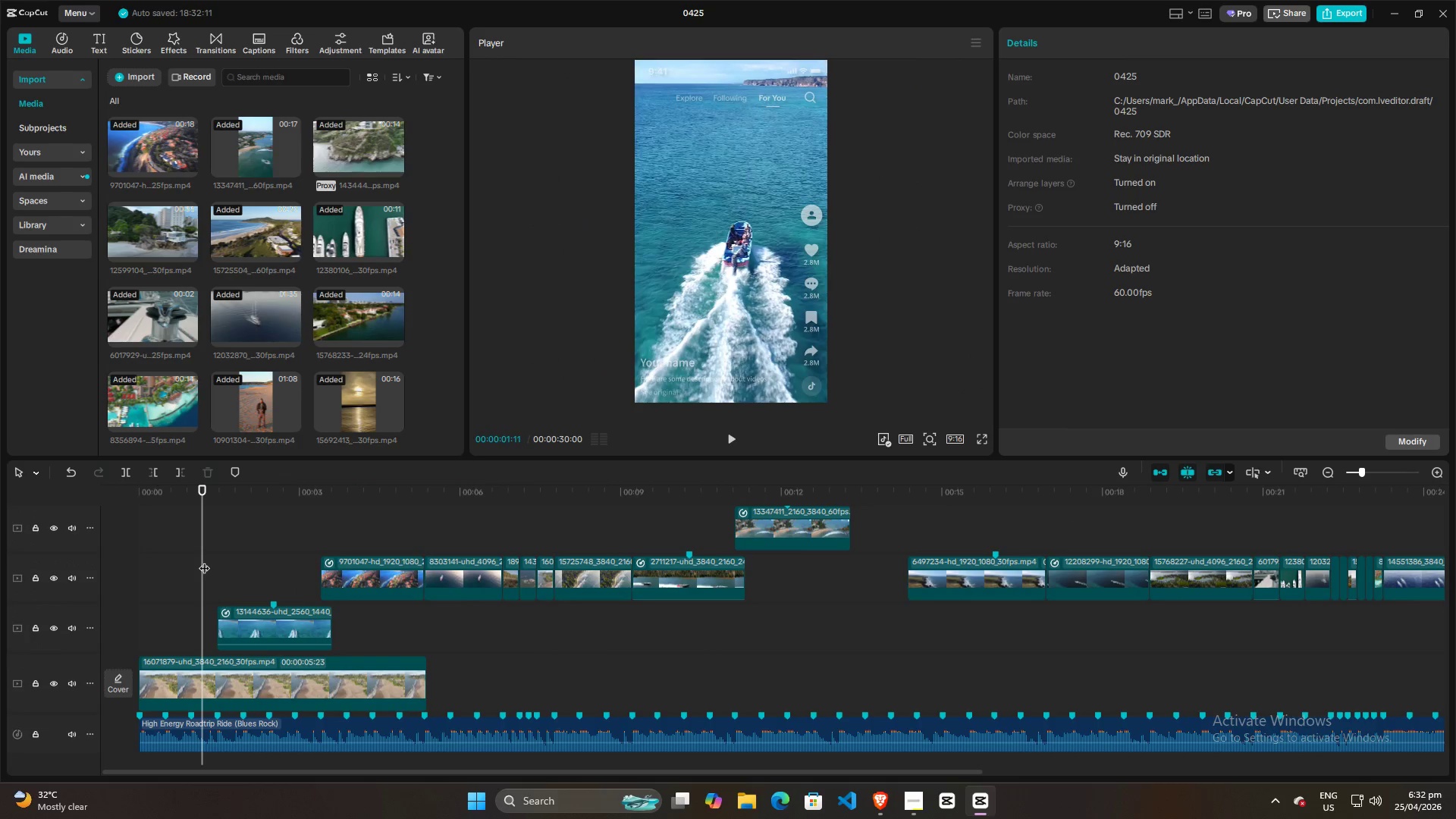 
scroll: coordinate [320, 585], scroll_direction: down, amount: 2.0
 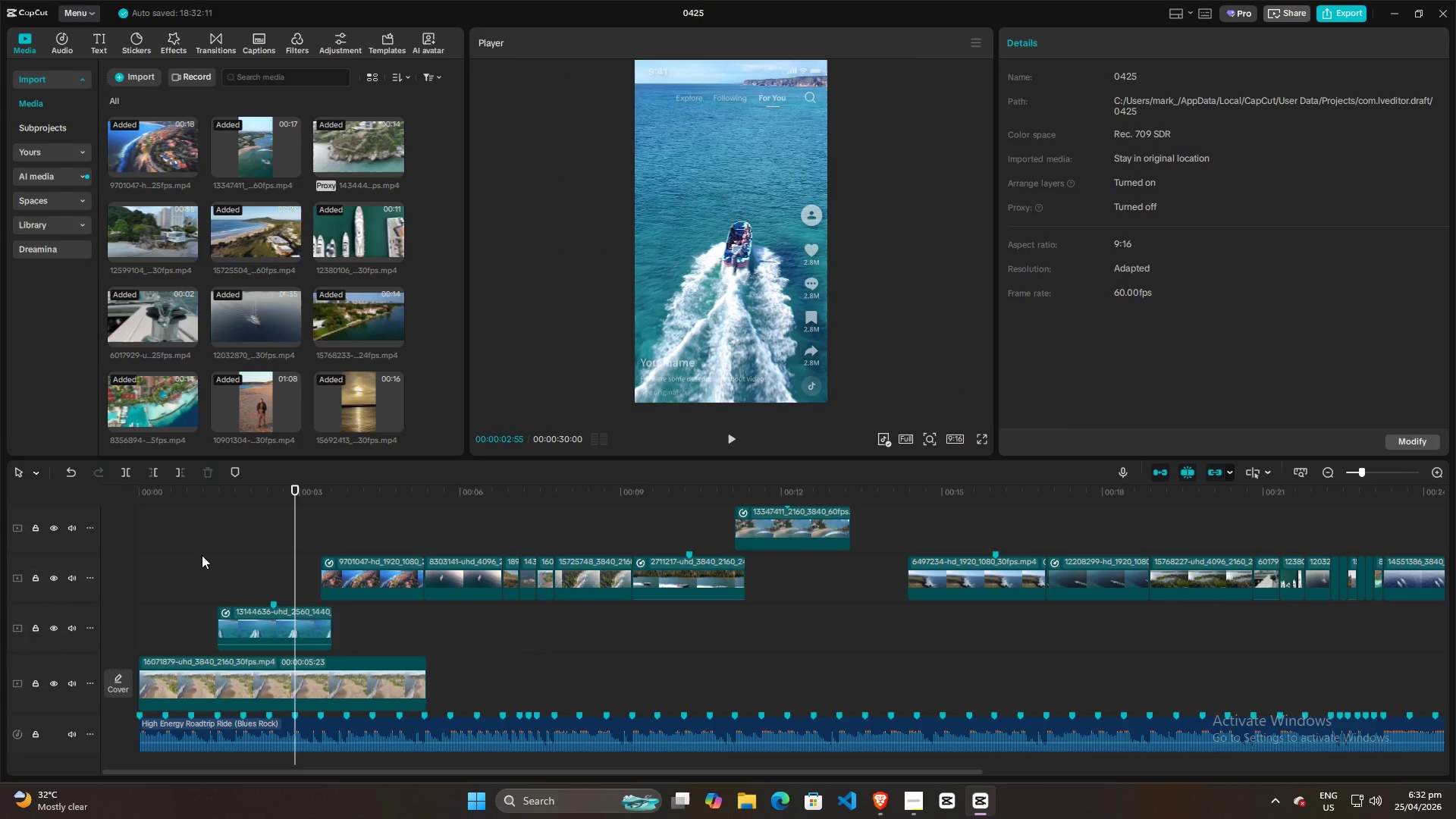 
key(Space)
 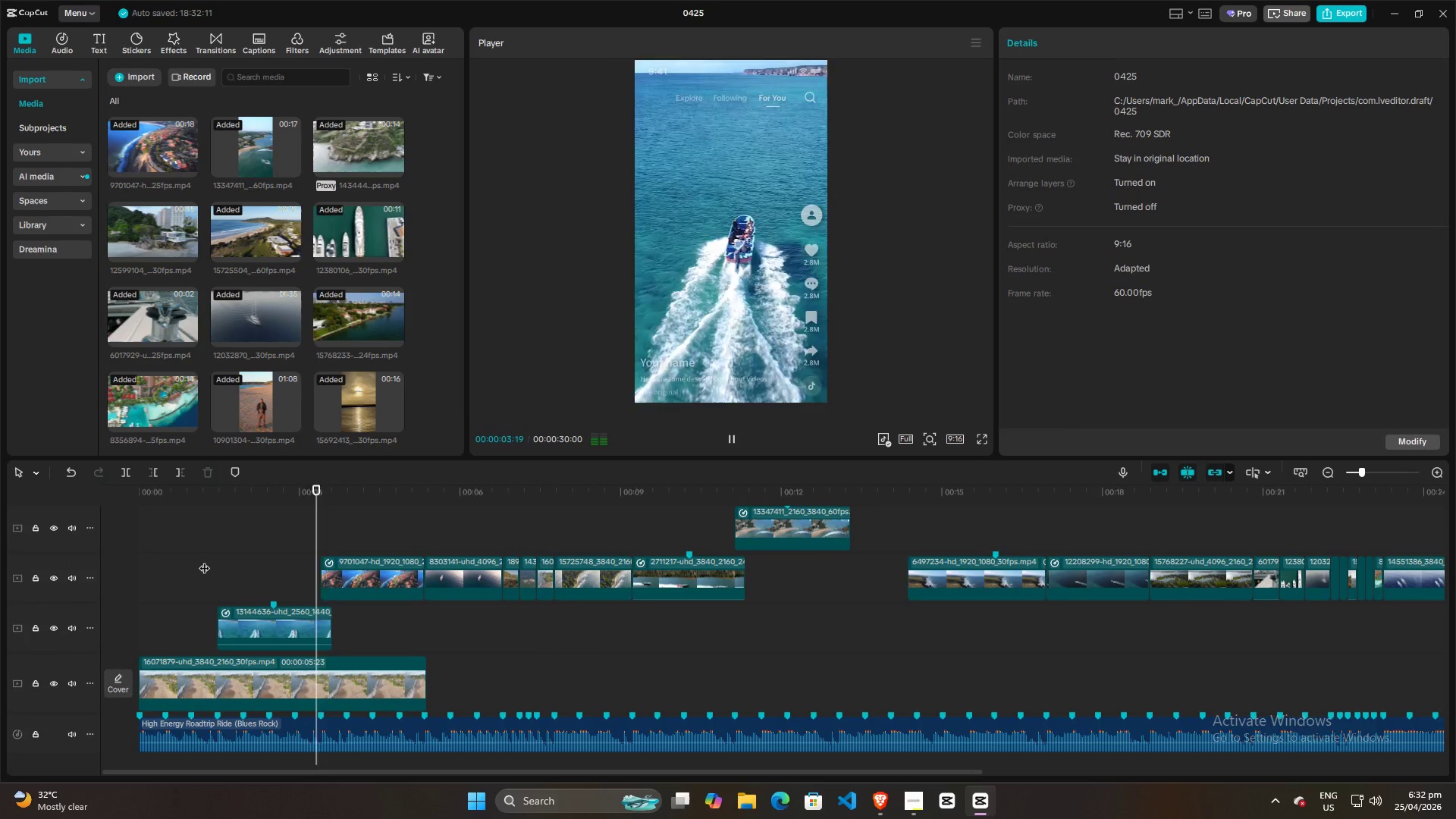 
key(Space)
 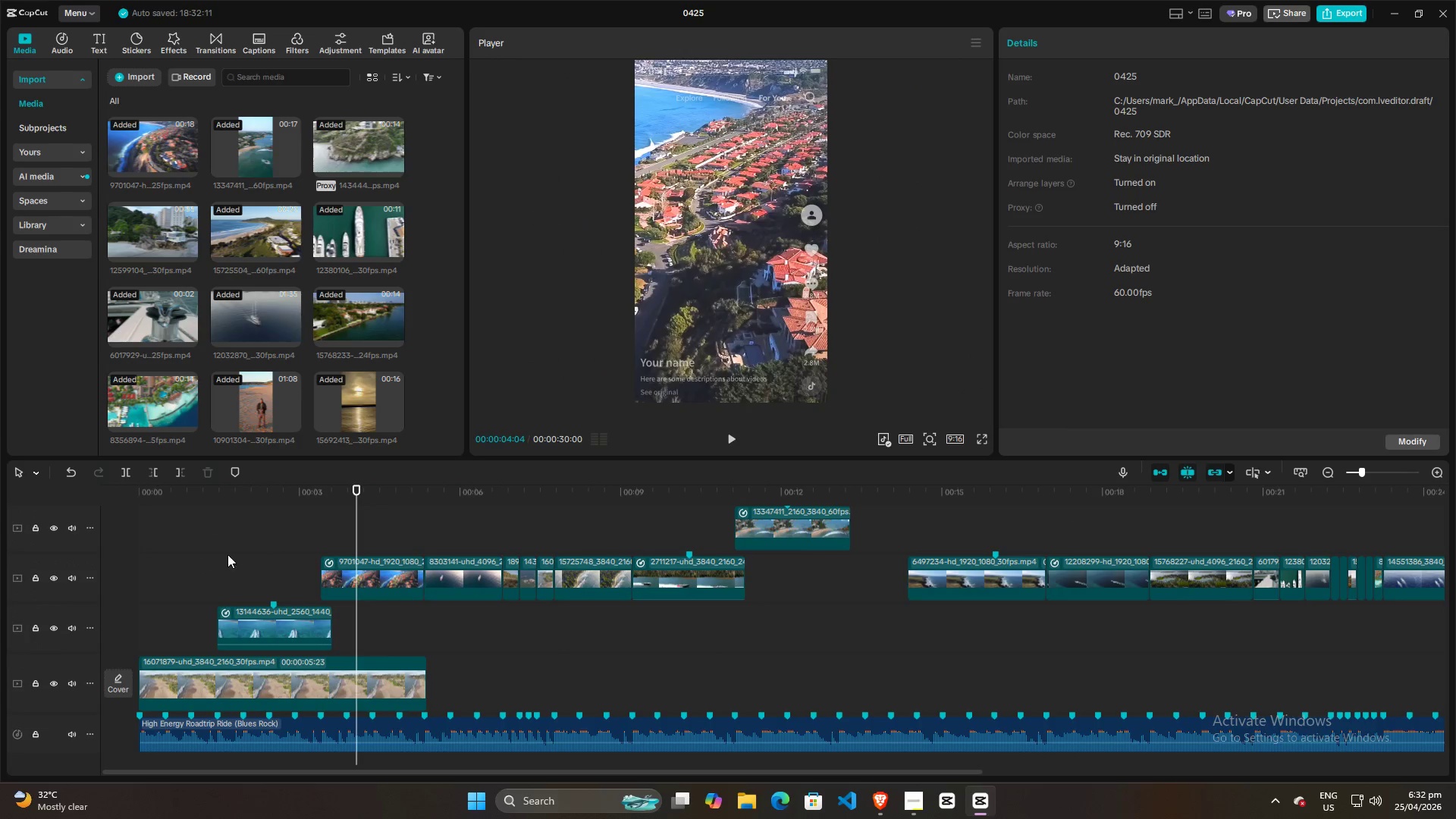 
left_click([287, 561])
 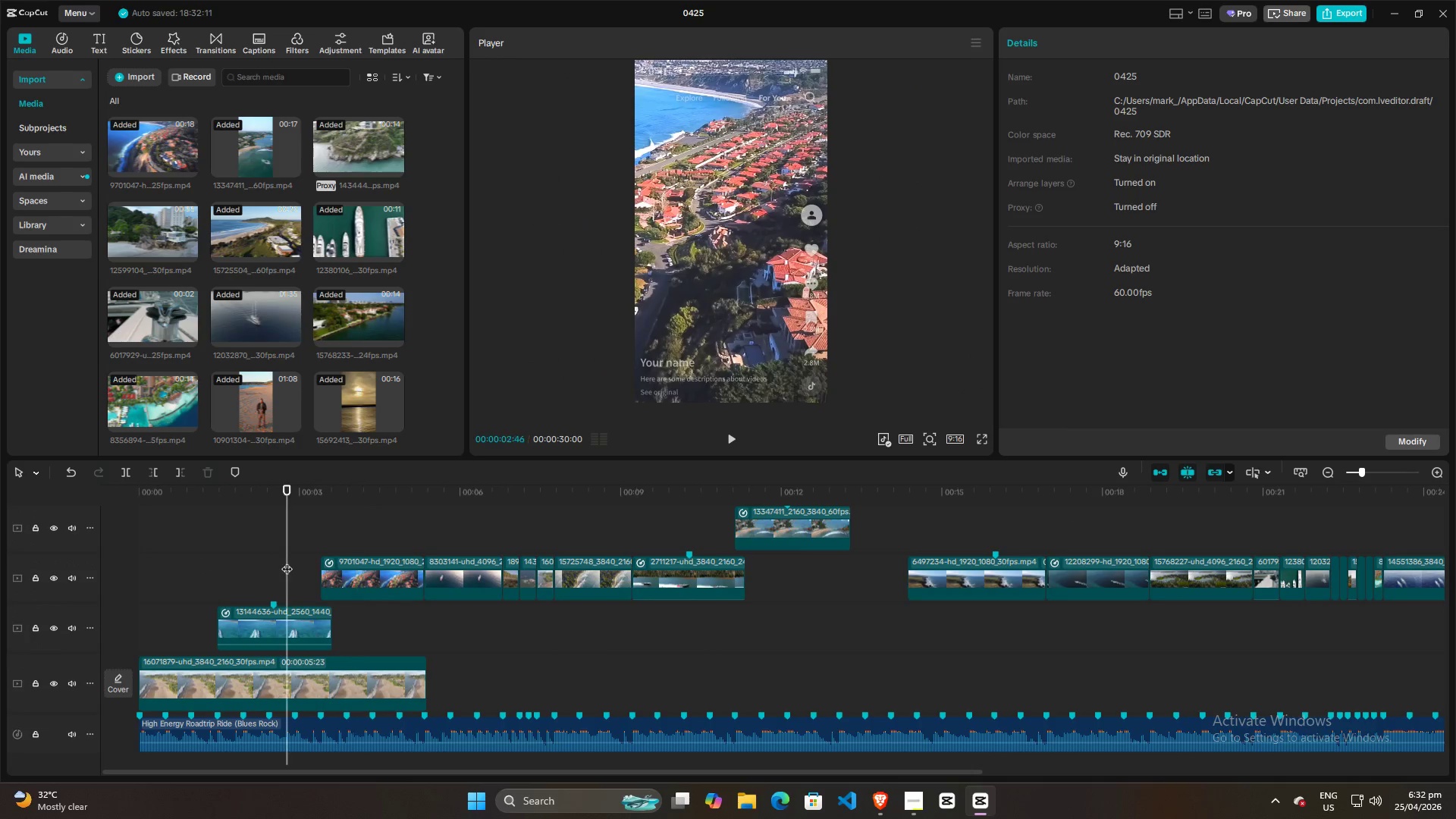 
key(Space)
 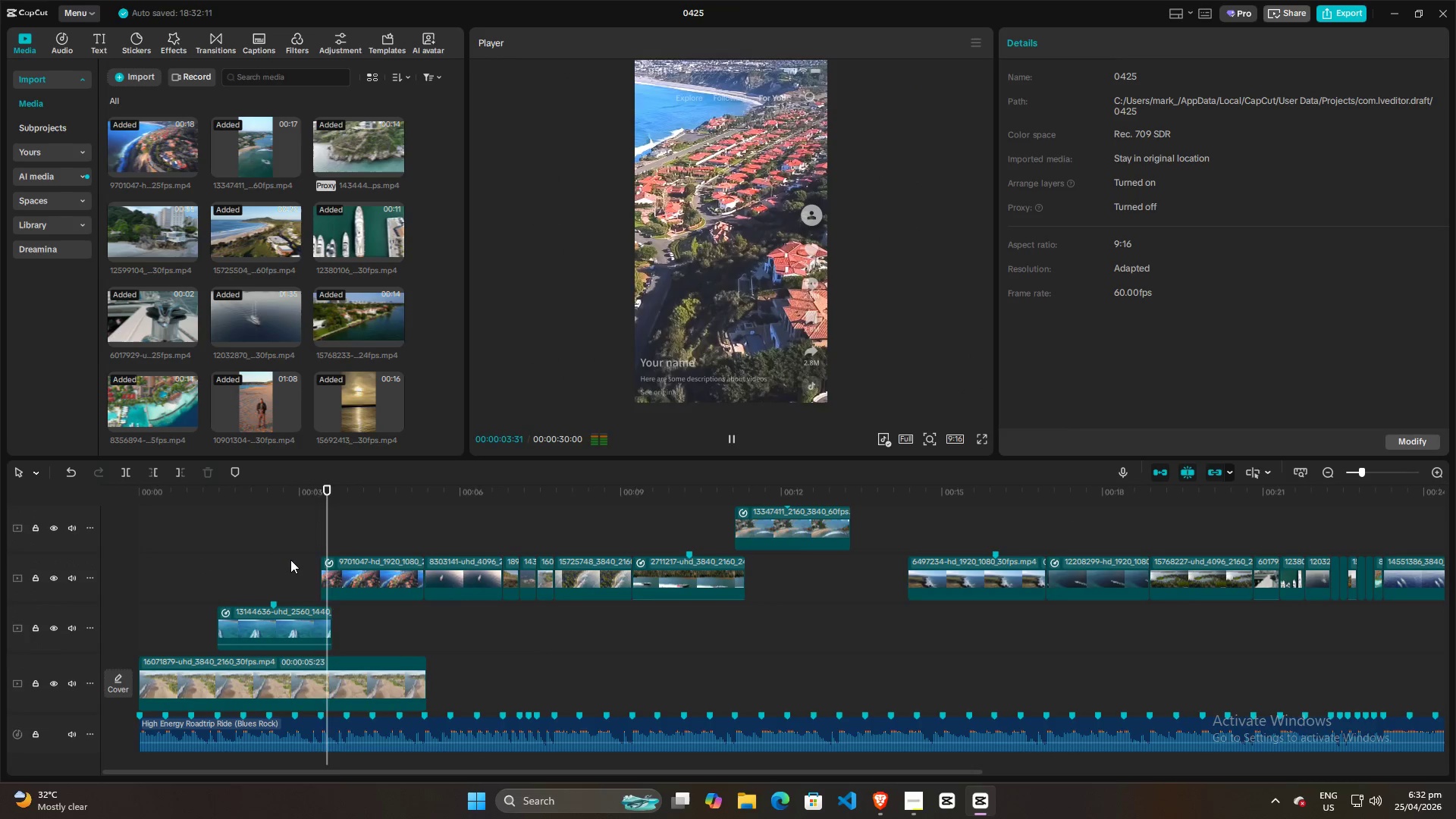 
key(Space)
 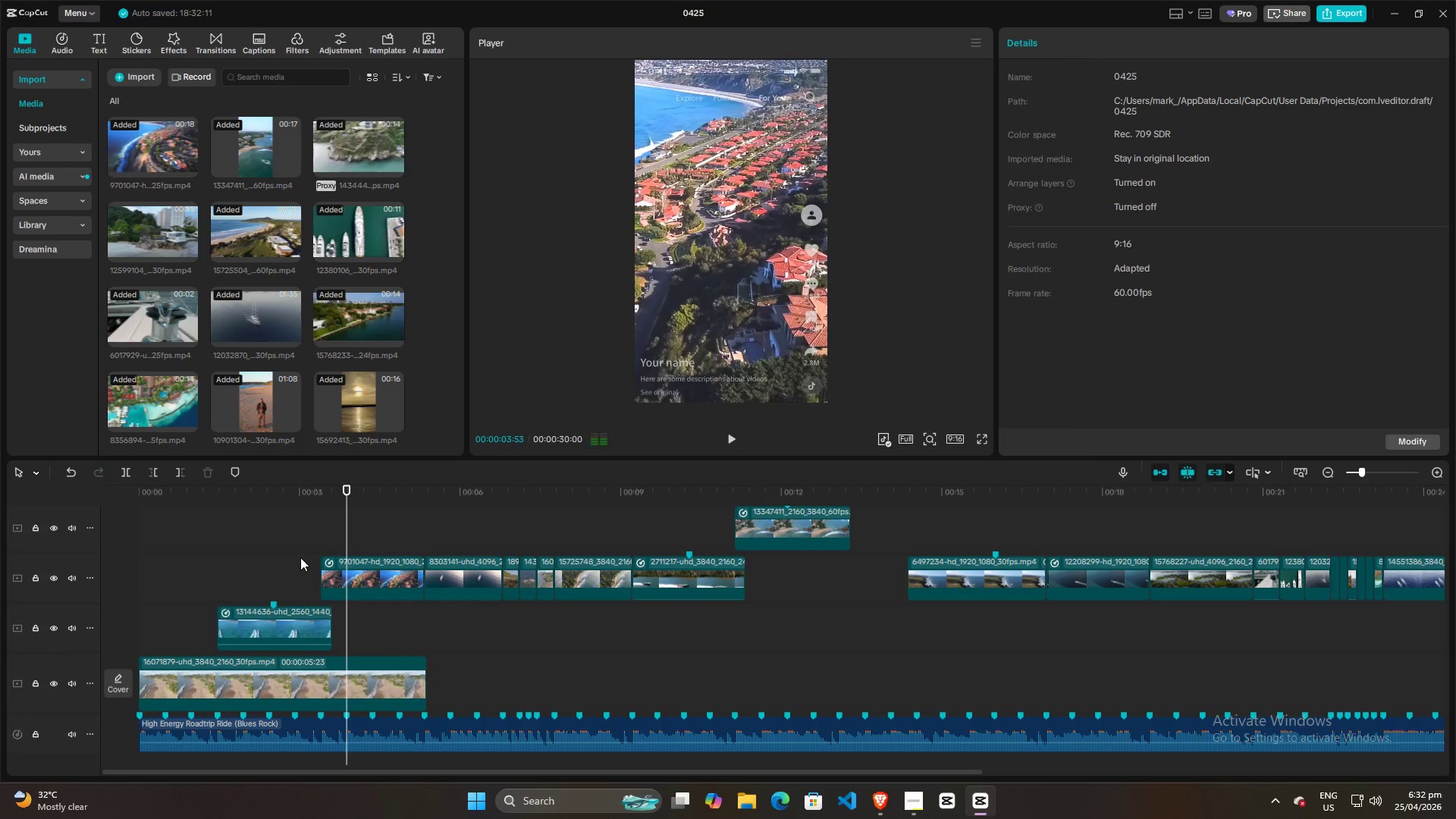 
left_click([300, 557])
 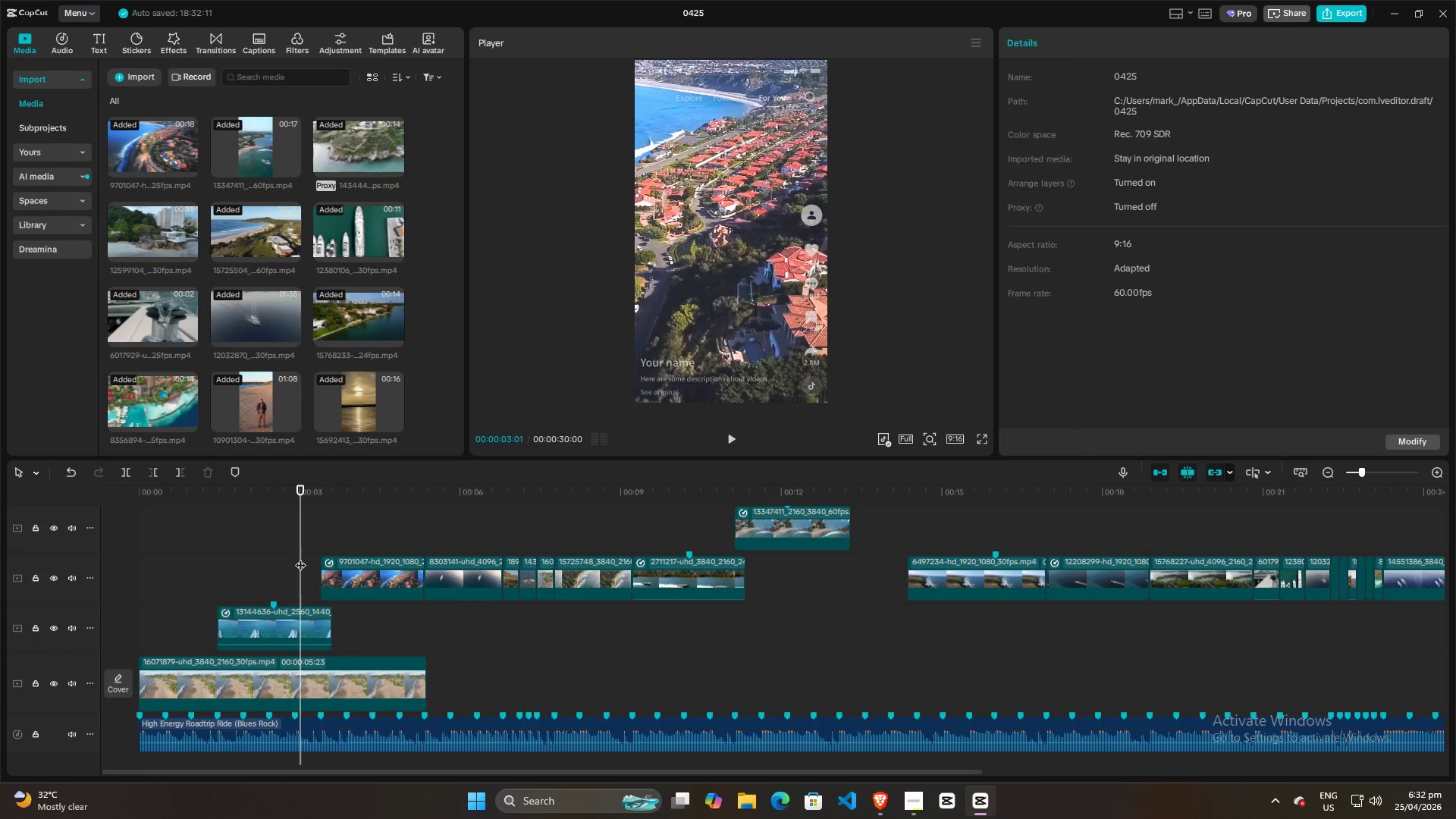 
key(Space)
 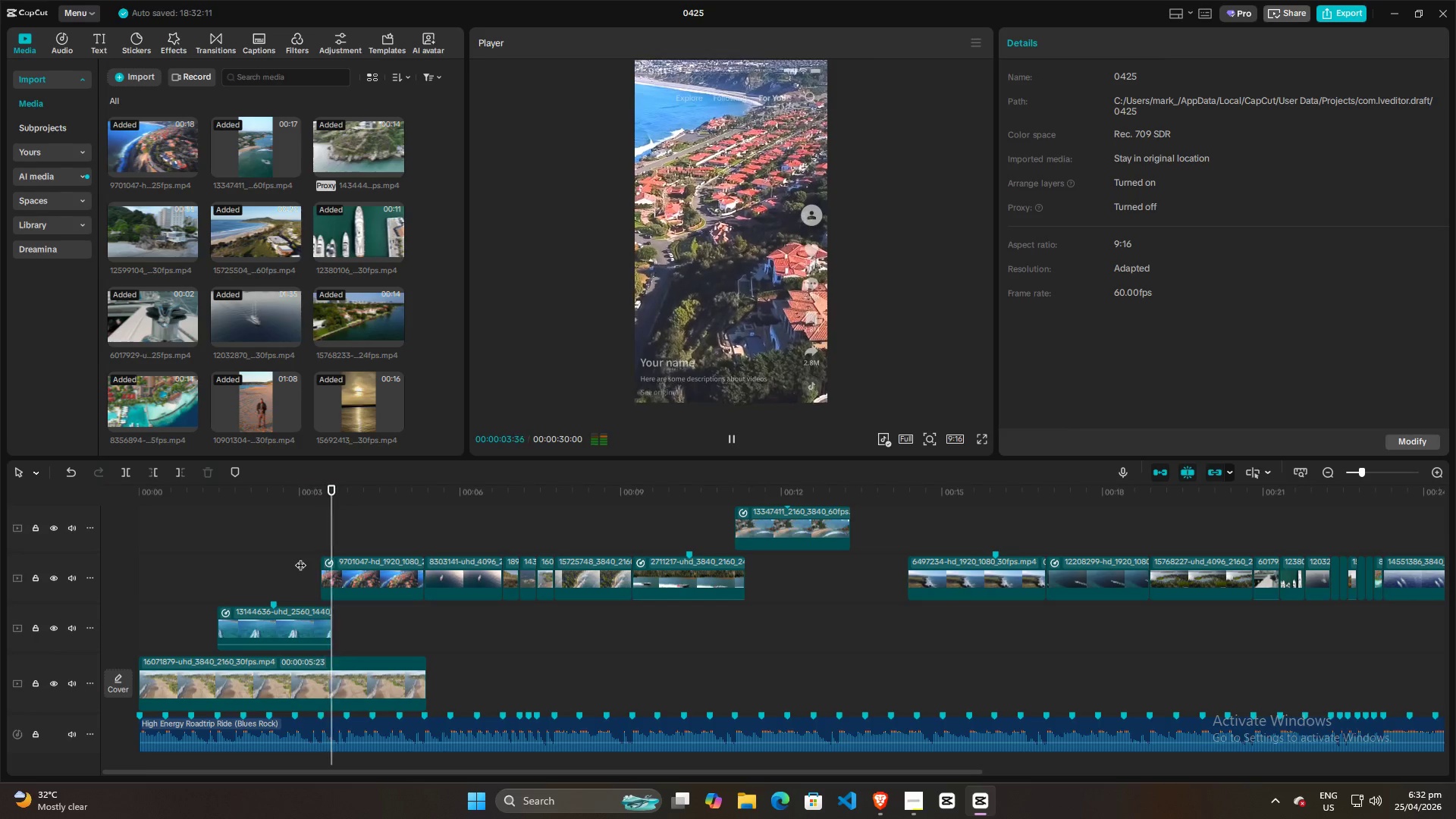 
key(Space)
 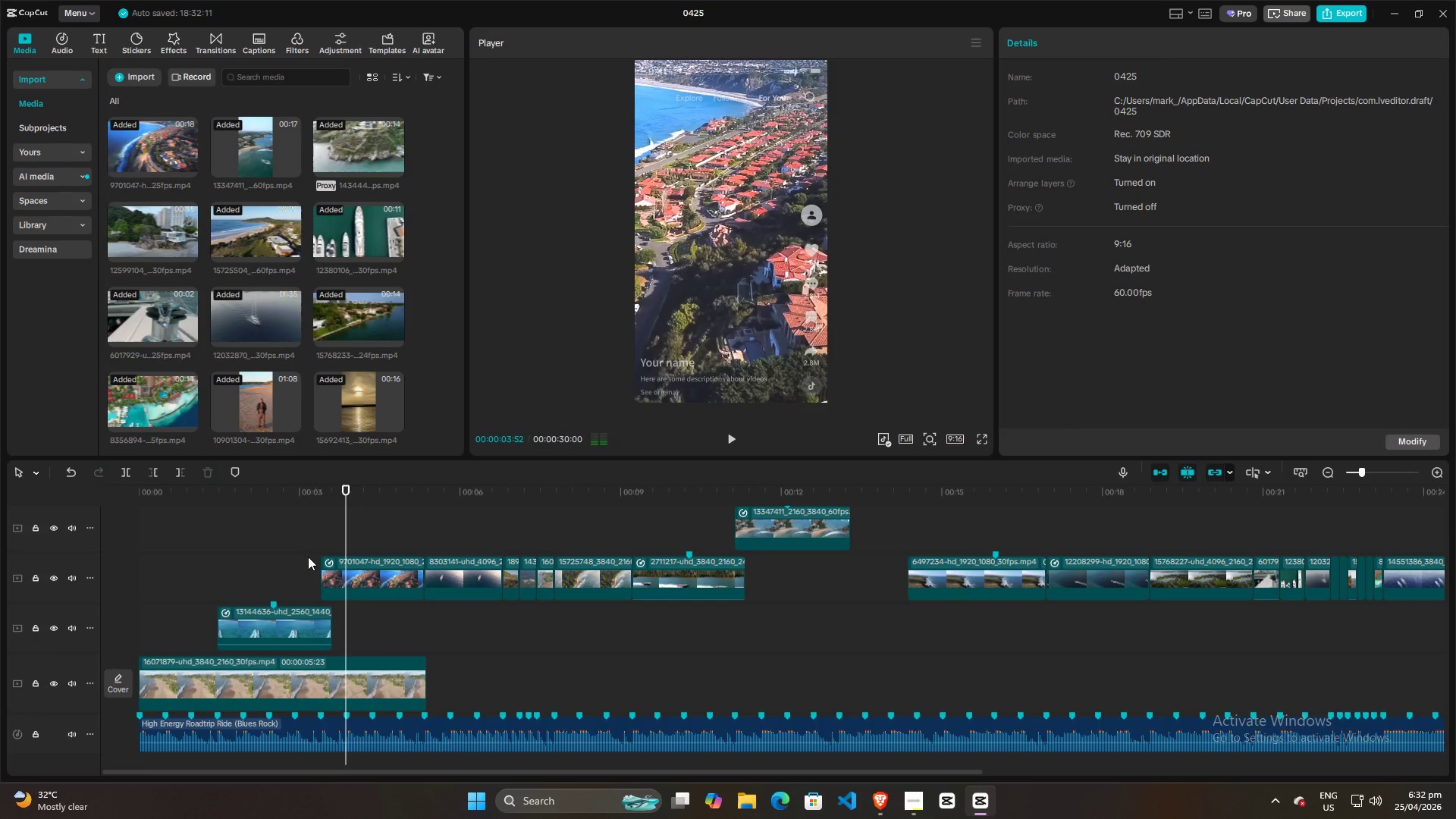 
hold_key(key=ControlLeft, duration=0.5)
 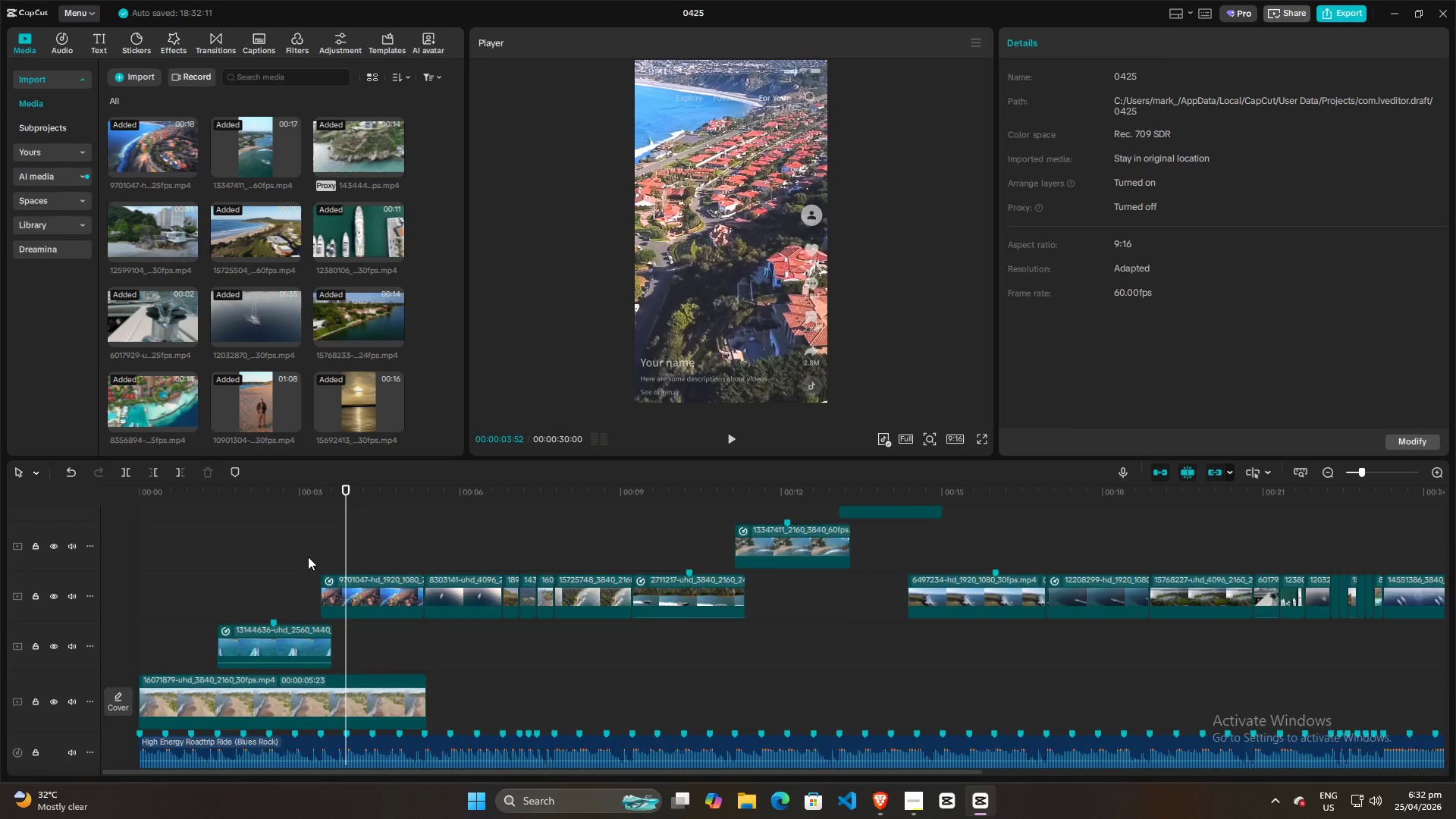 
left_click_drag(start_coordinate=[421, 535], to_coordinate=[264, 522])
 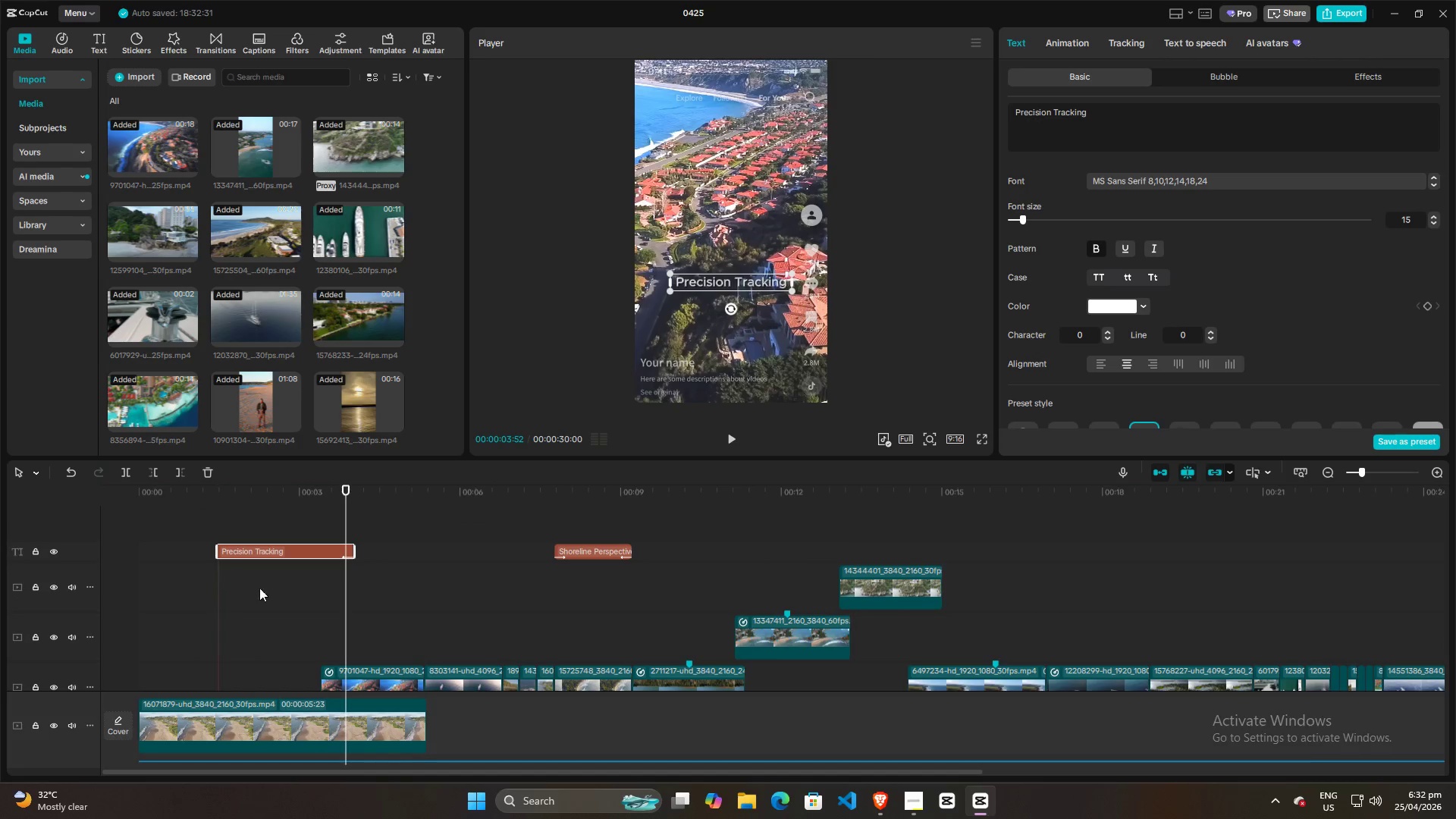 
scroll: coordinate [306, 557], scroll_direction: up, amount: 5.0
 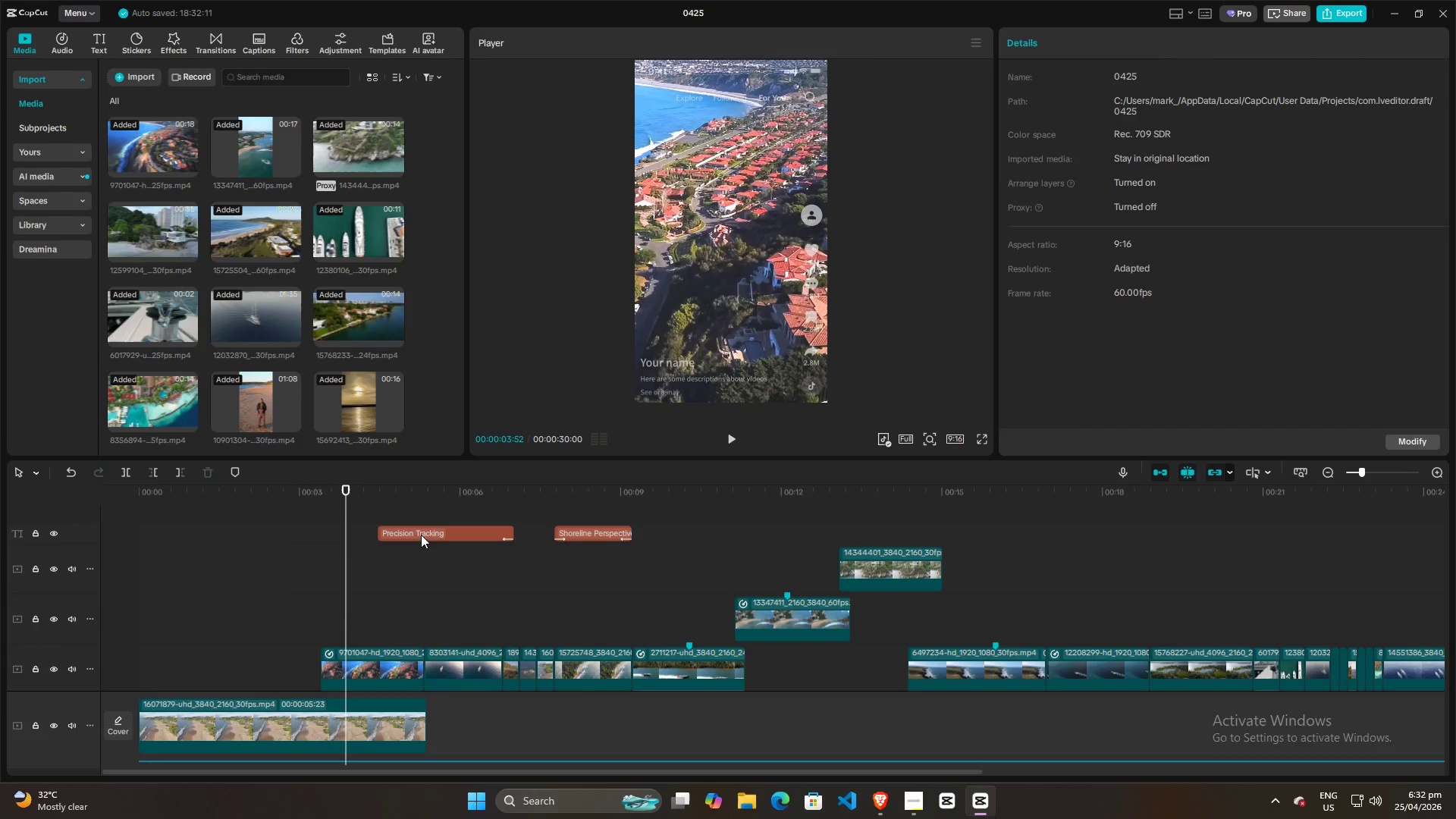 
scroll: coordinate [270, 595], scroll_direction: down, amount: 5.0
 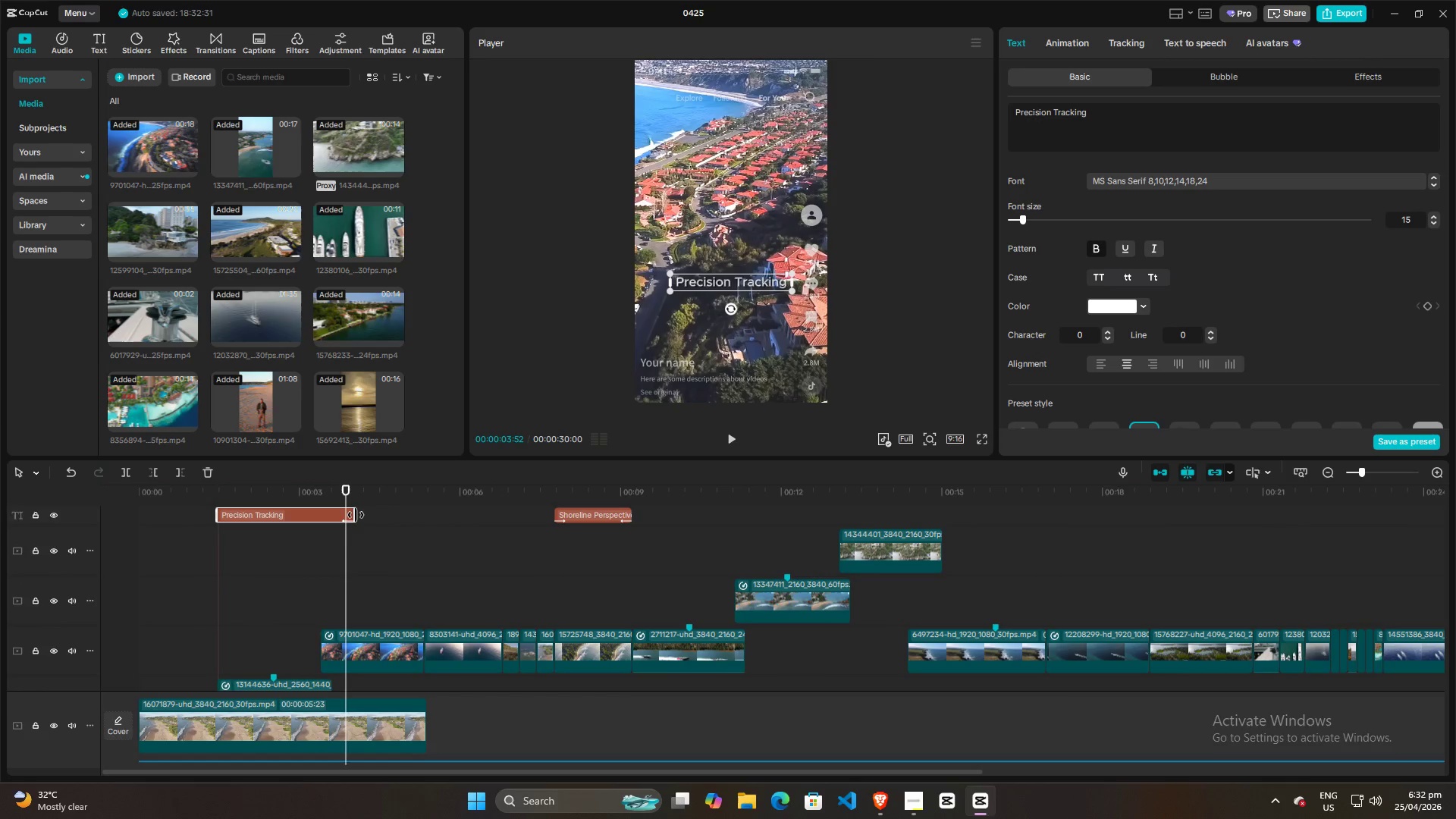 
left_click_drag(start_coordinate=[353, 514], to_coordinate=[320, 519])
 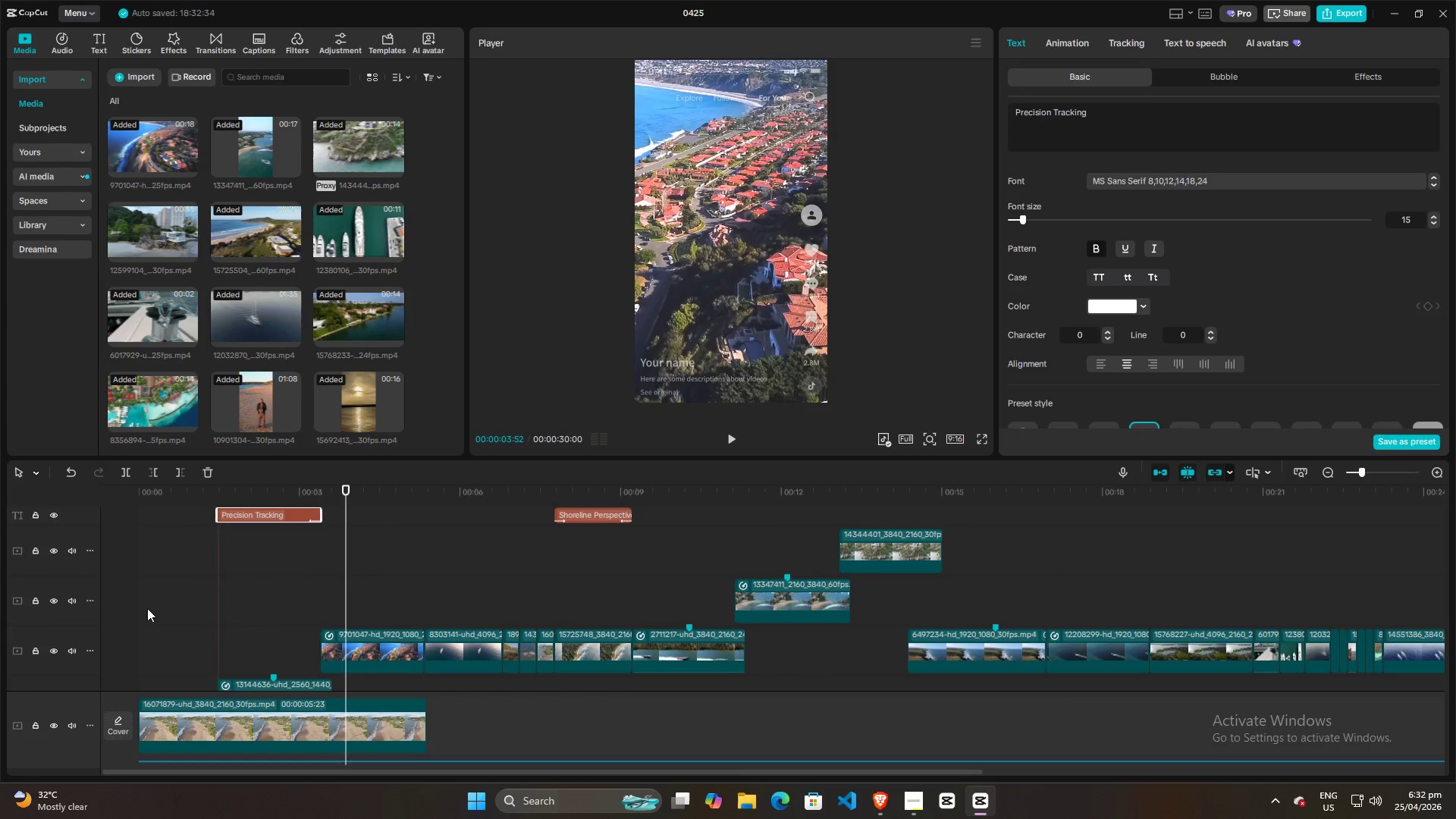 
left_click([165, 603])
 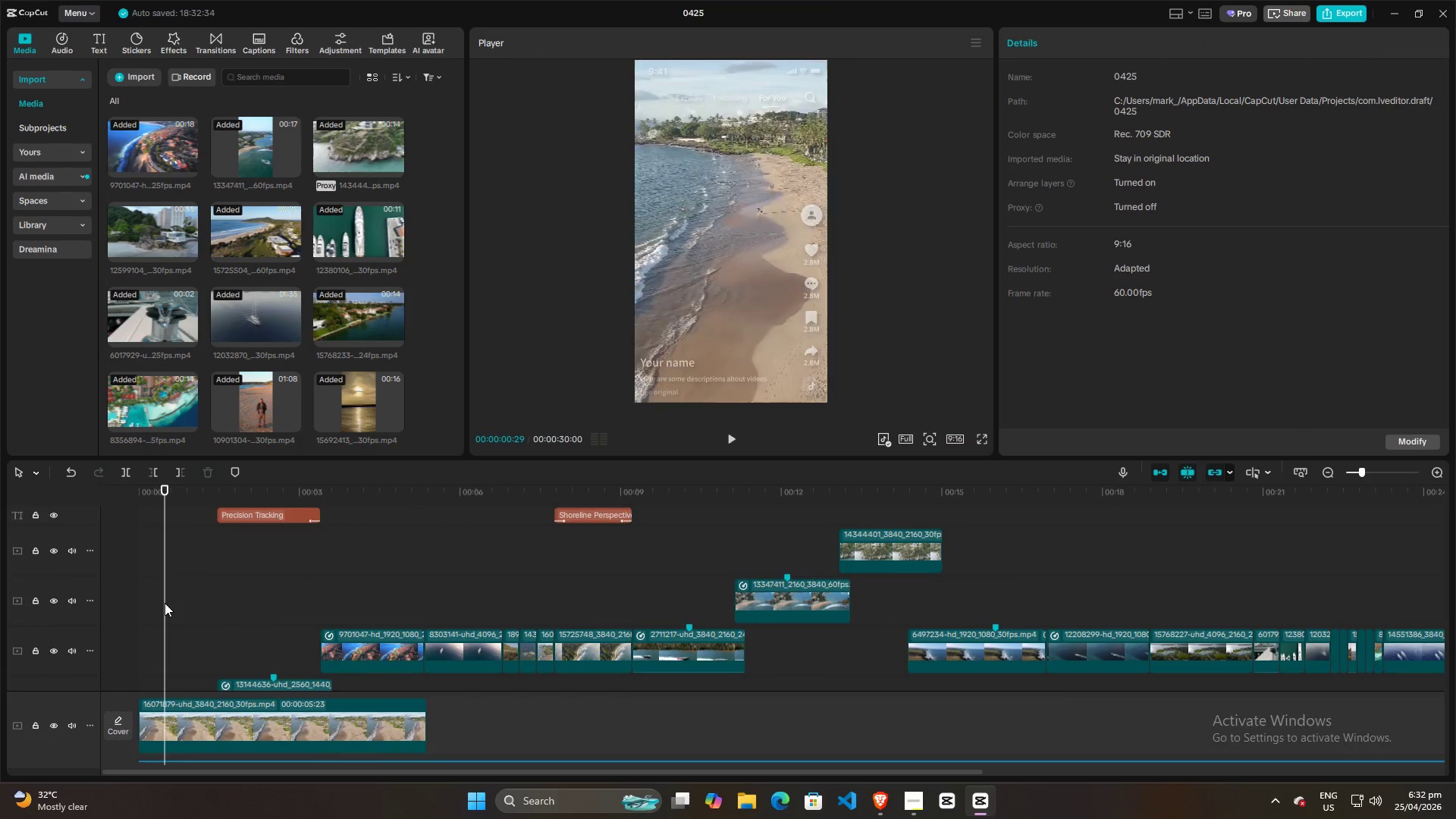 
scroll: coordinate [184, 582], scroll_direction: up, amount: 2.0
 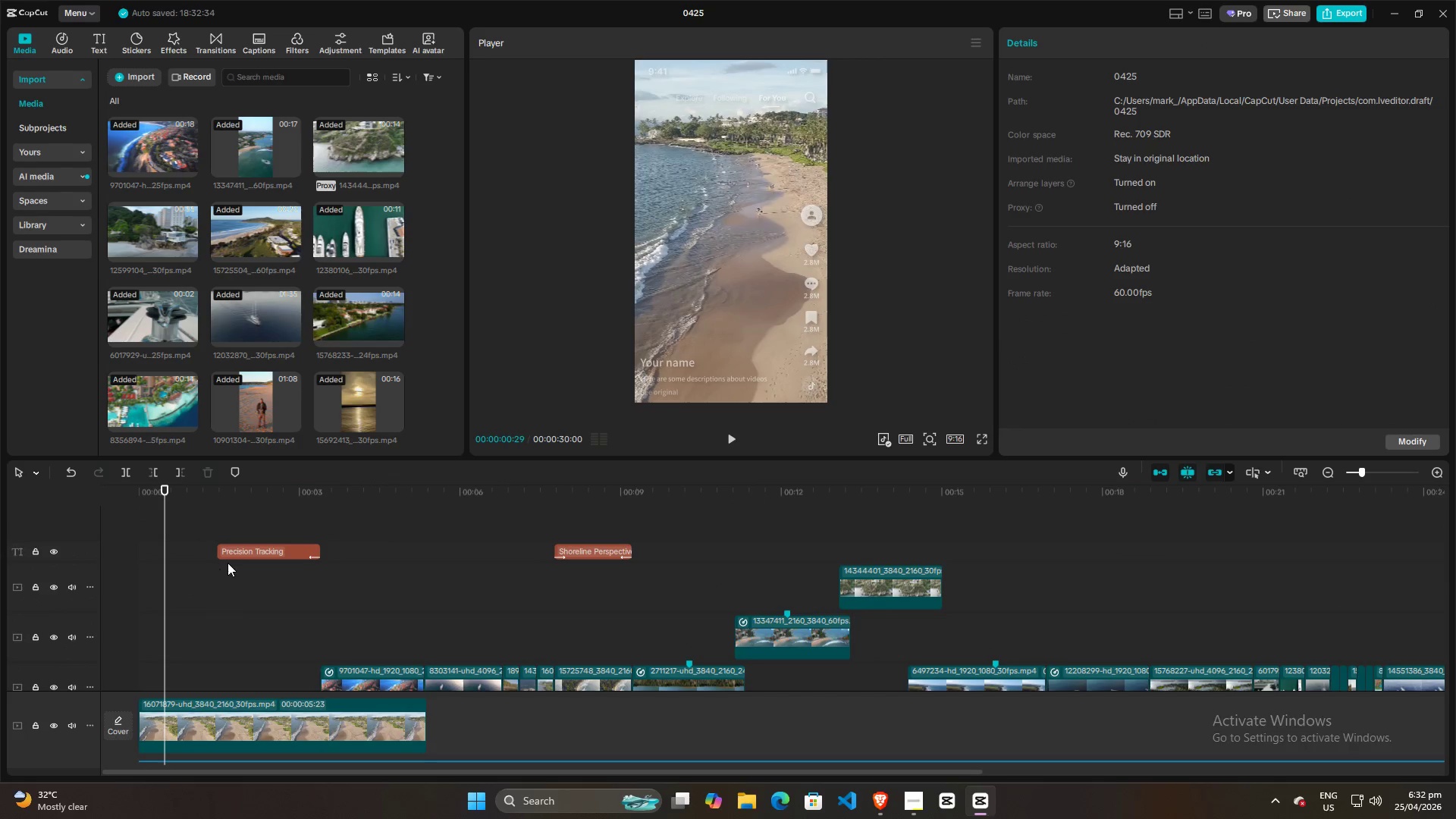 
left_click([236, 556])
 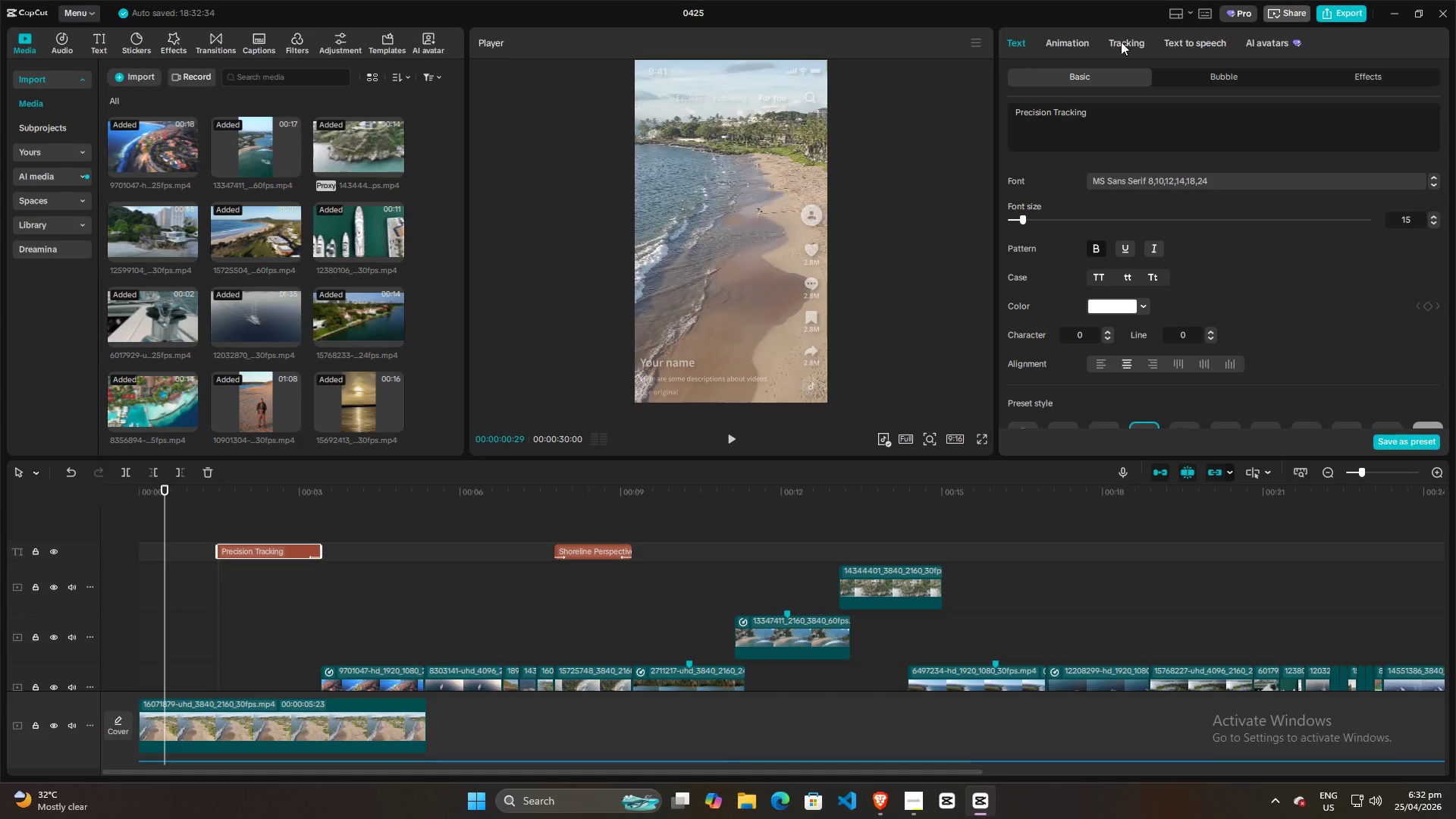 
left_click([1069, 39])
 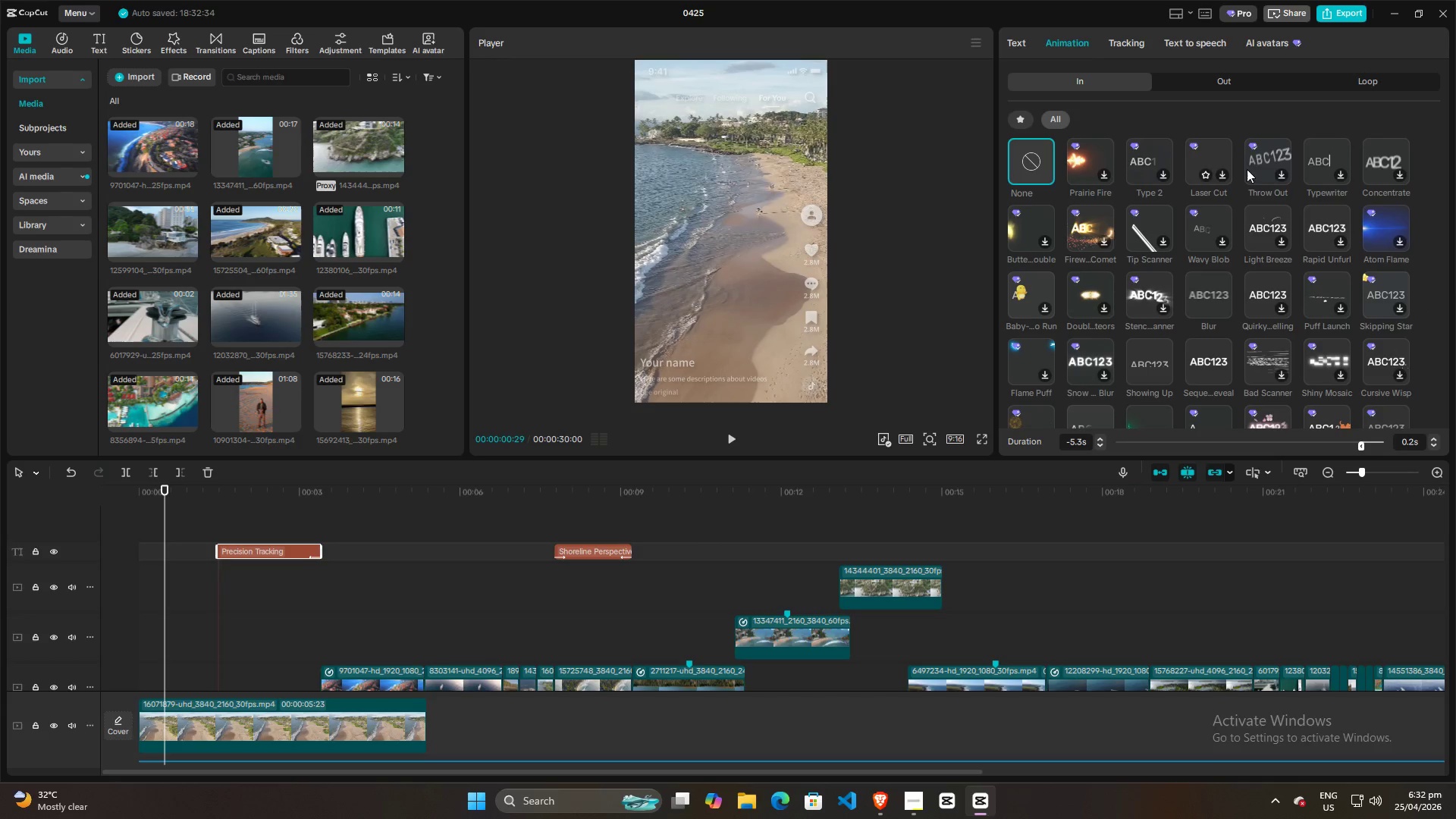 
left_click([1012, 118])
 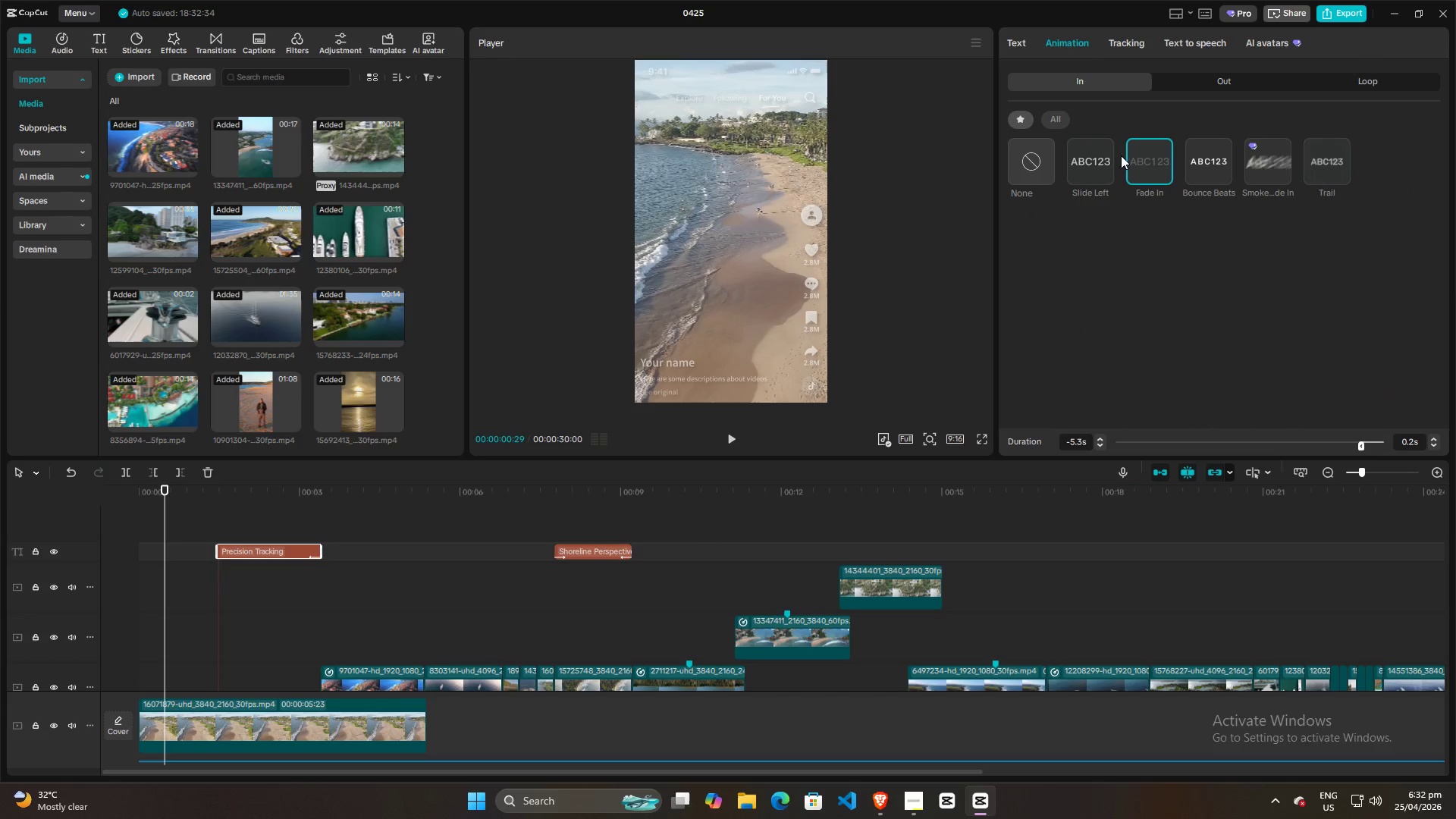 
left_click([1145, 155])
 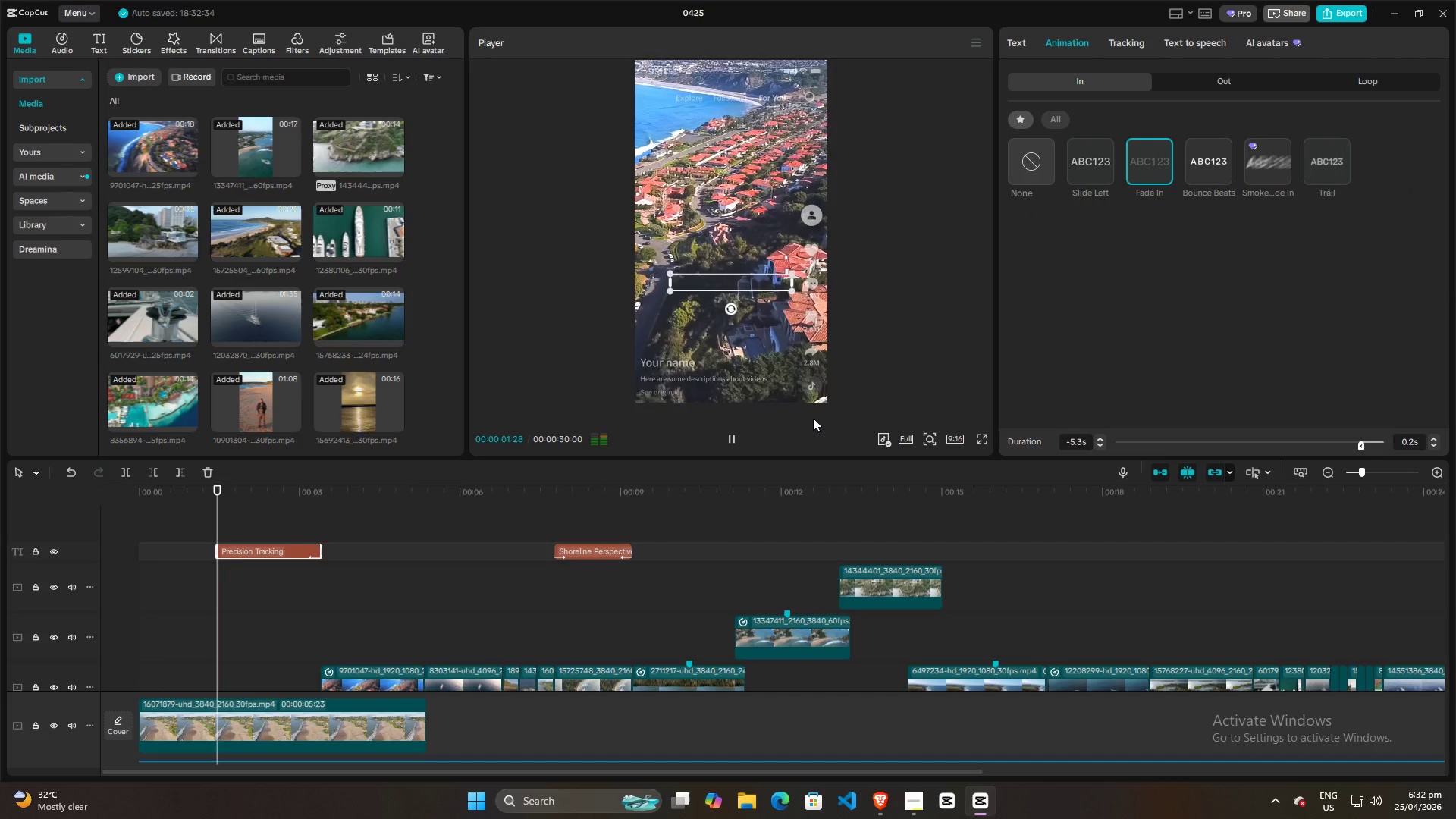 
left_click([216, 610])
 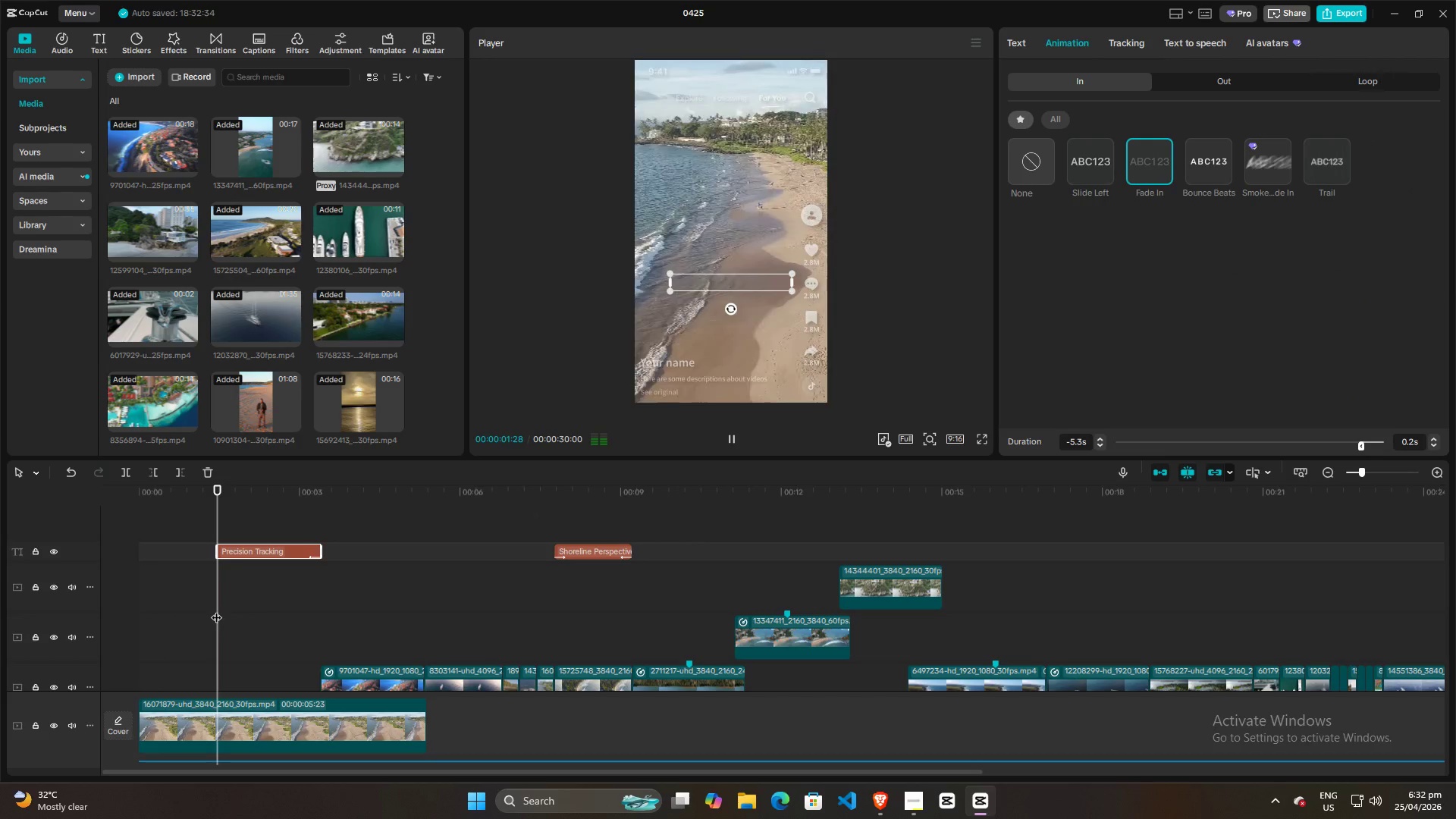 
hold_key(key=ControlLeft, duration=0.67)
scroll: coordinate [236, 573], scroll_direction: down, amount: 8.0
 